 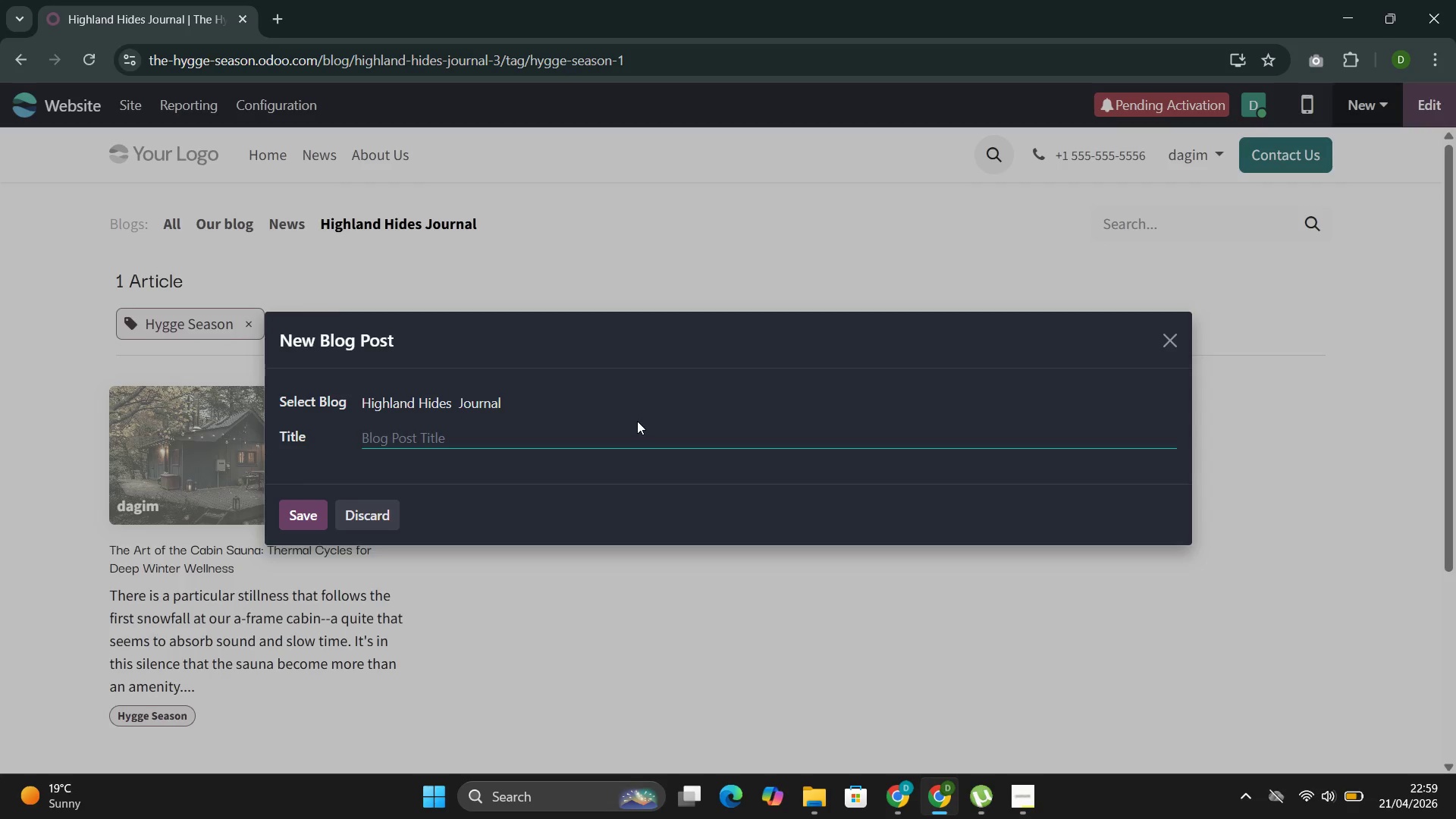 
type(Winter Forag)
 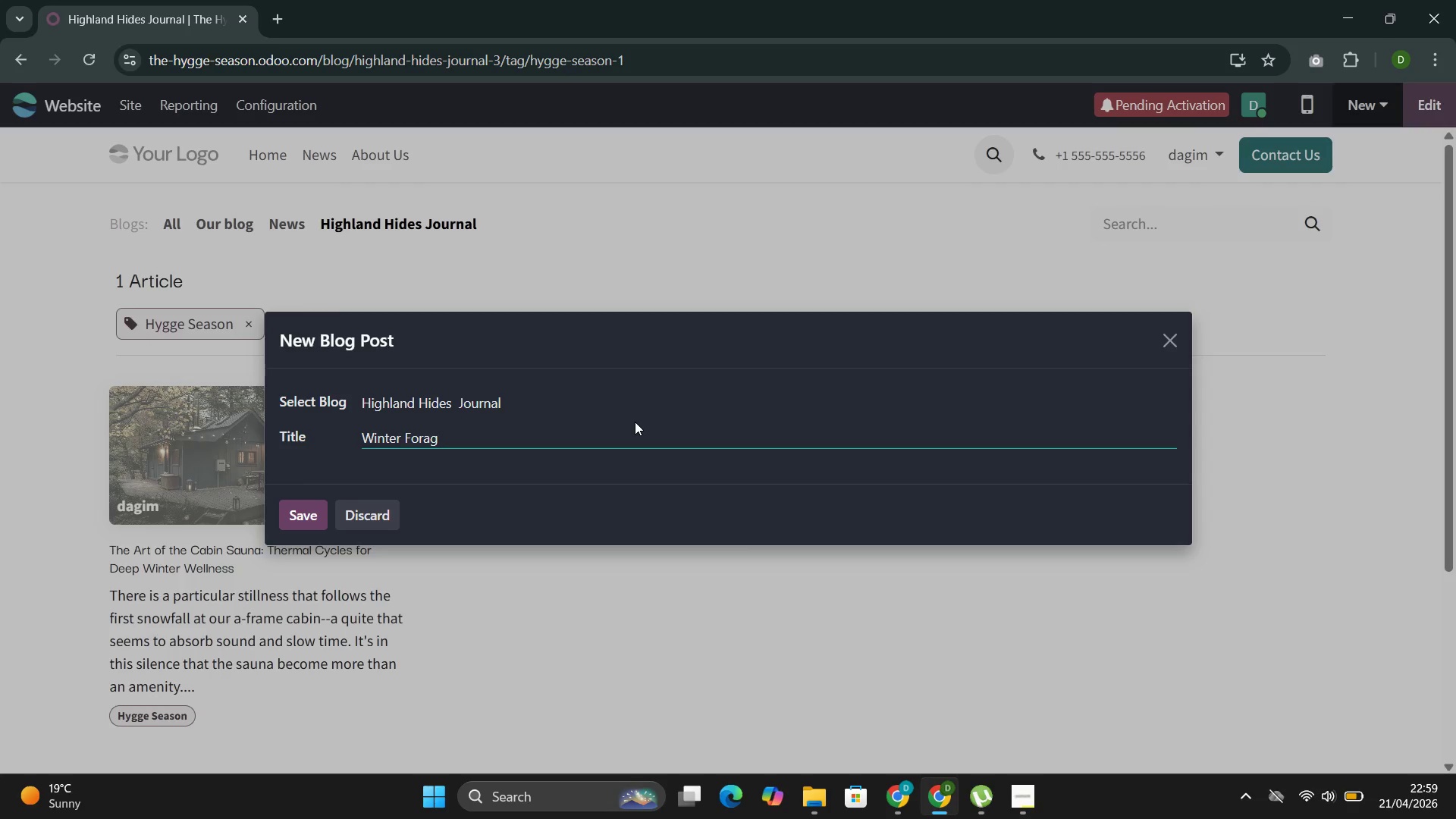 
wait(11.83)
 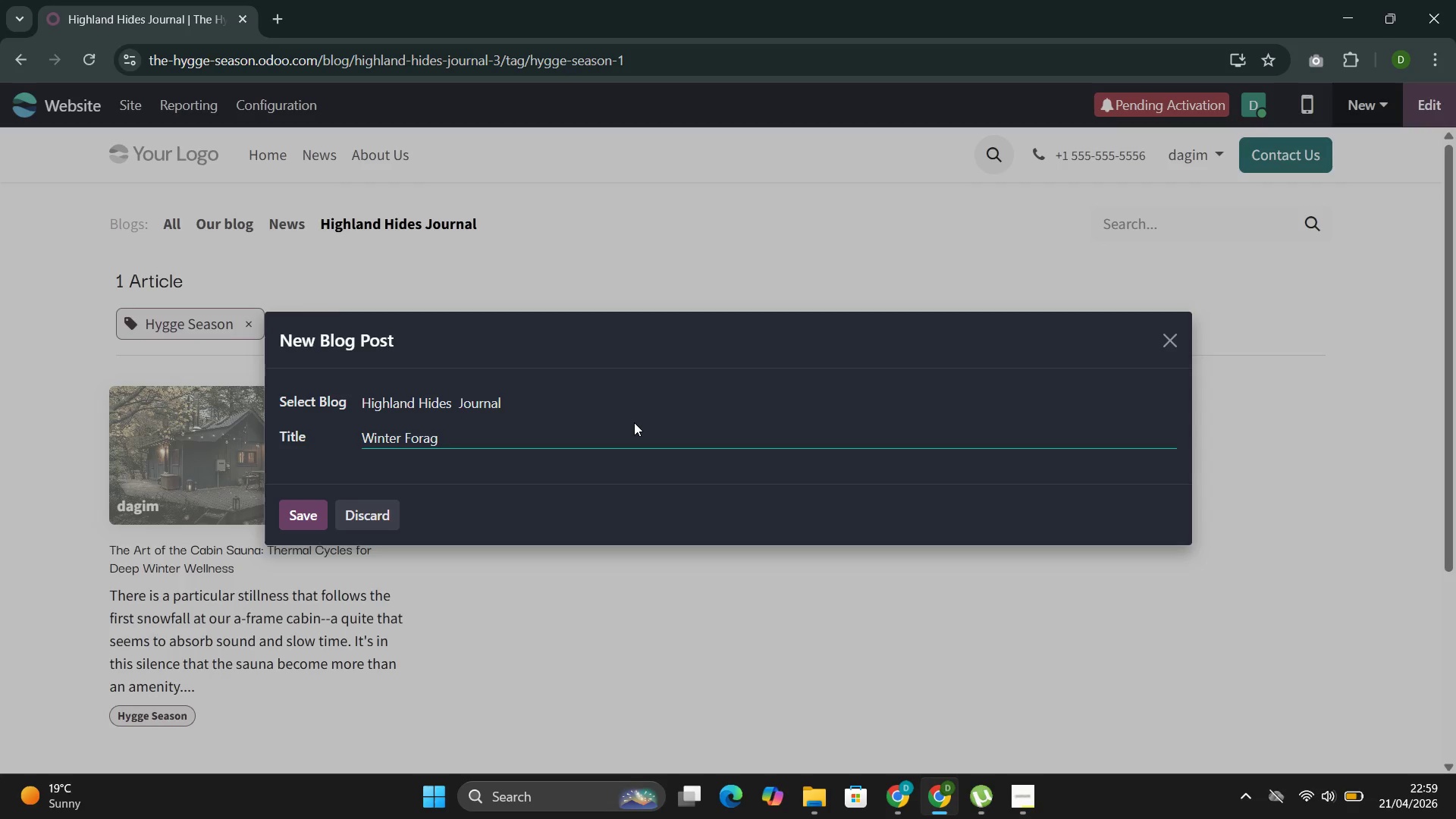 
type(ing in the Higj)
key(Backspace)
type(hland )
key(Backspace)
type(s: A Gi)
key(Backspace)
type(uide ro)
key(Backspace)
key(Backspace)
type(to SEa)
key(Backspace)
key(Backspace)
type(easonal Flora)
 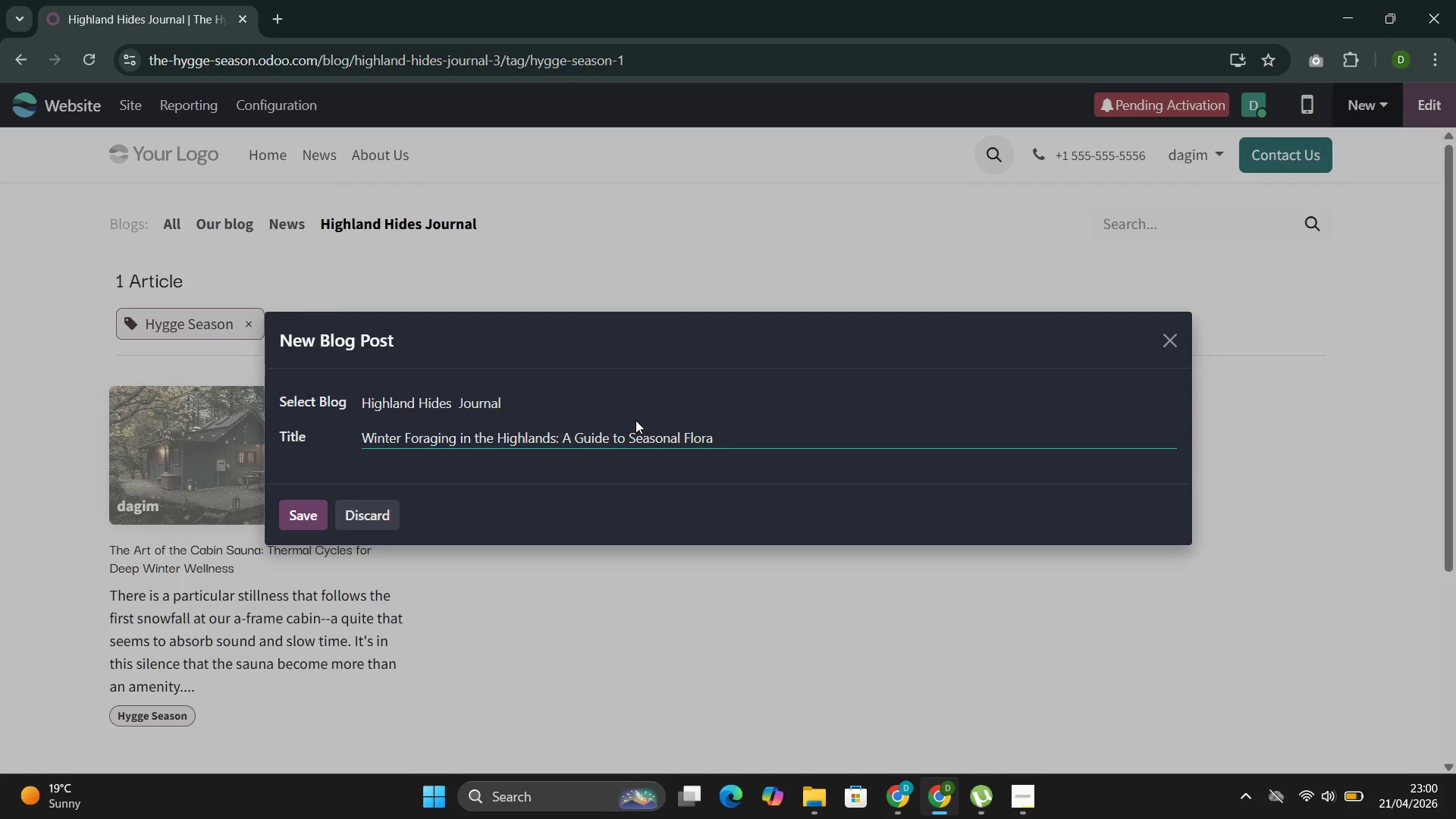 
wait(10.12)
 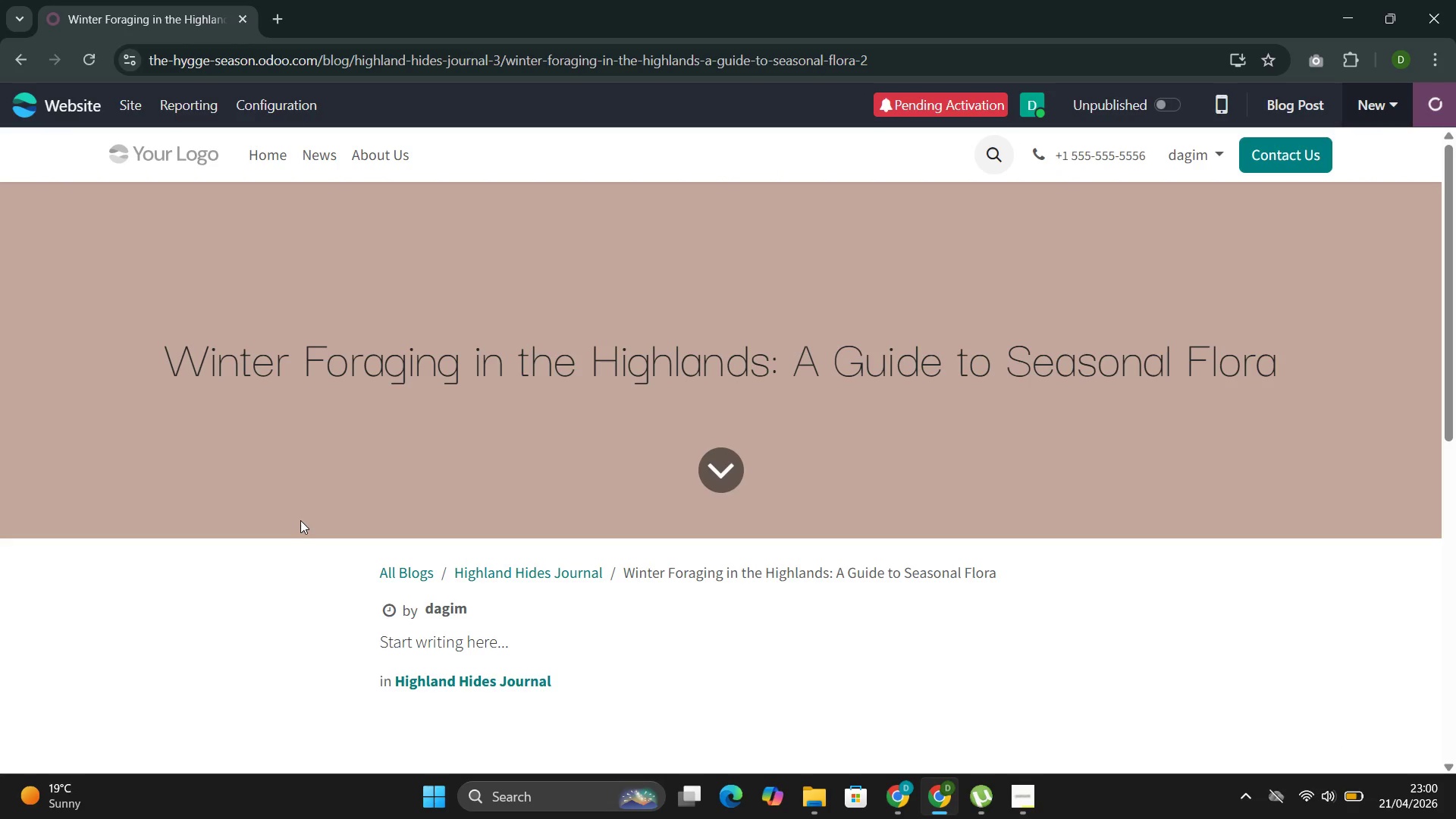 
left_click([1260, 223])
 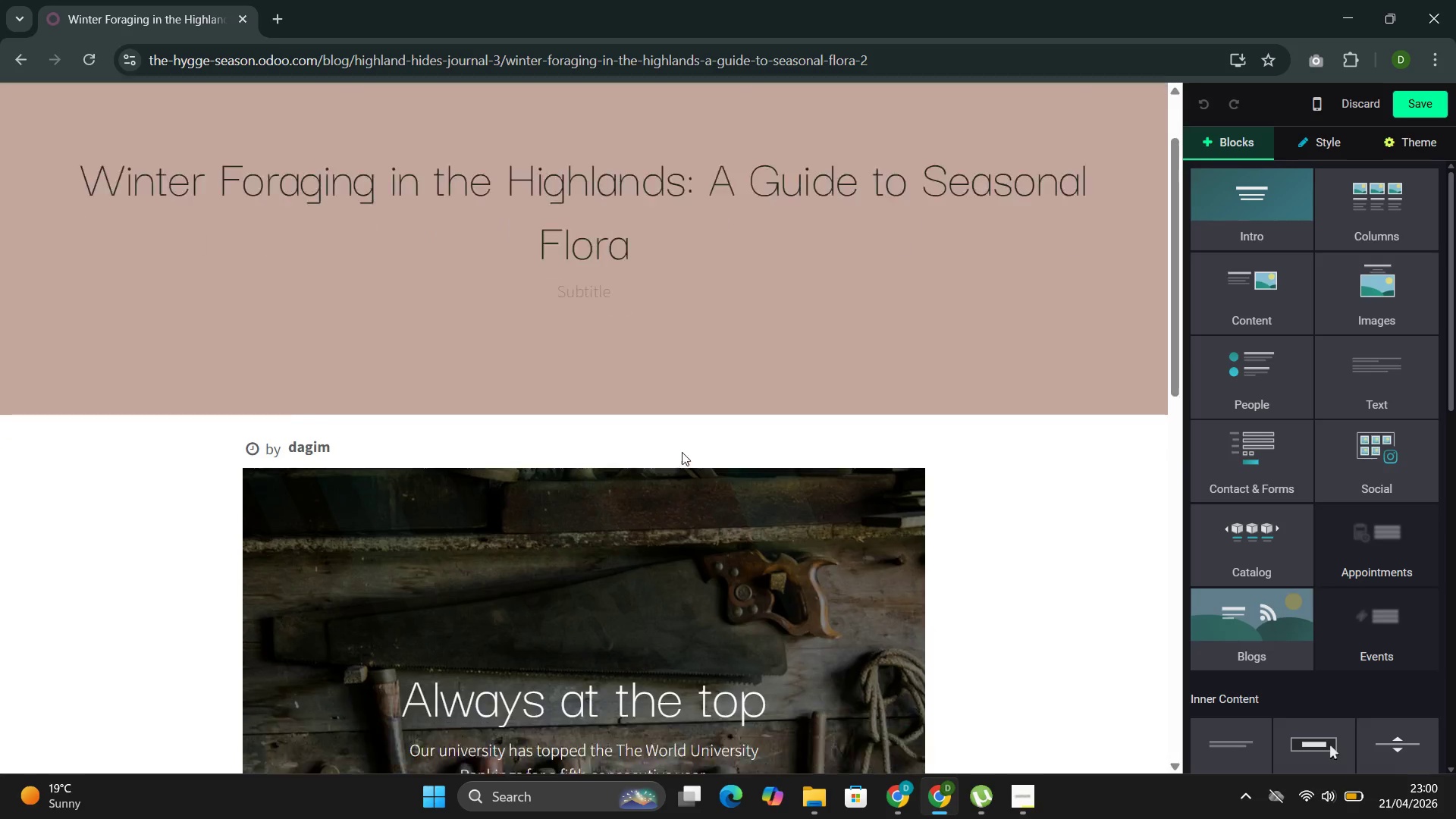 
left_click([761, 354])
 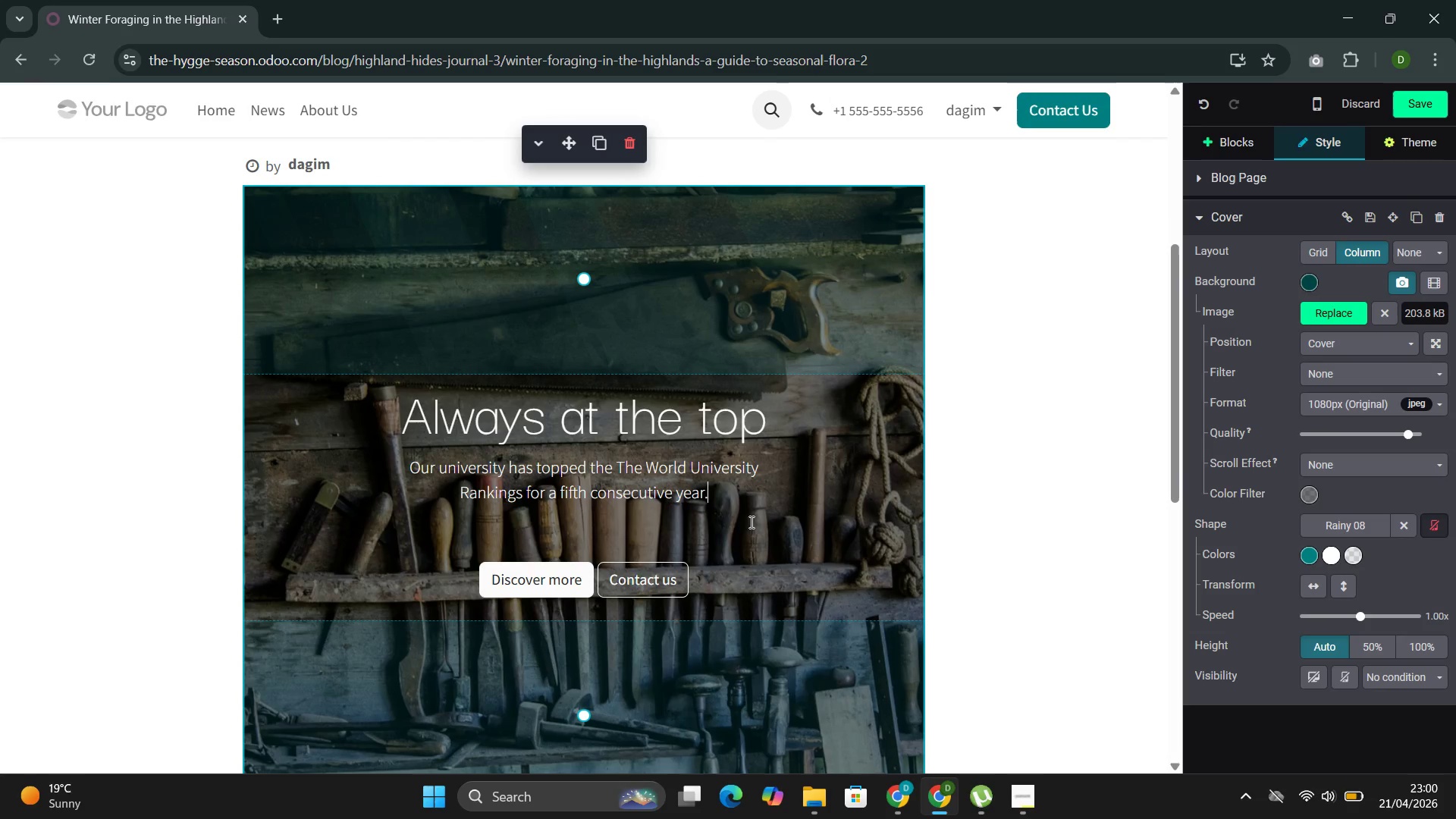 
left_click([651, 578])
 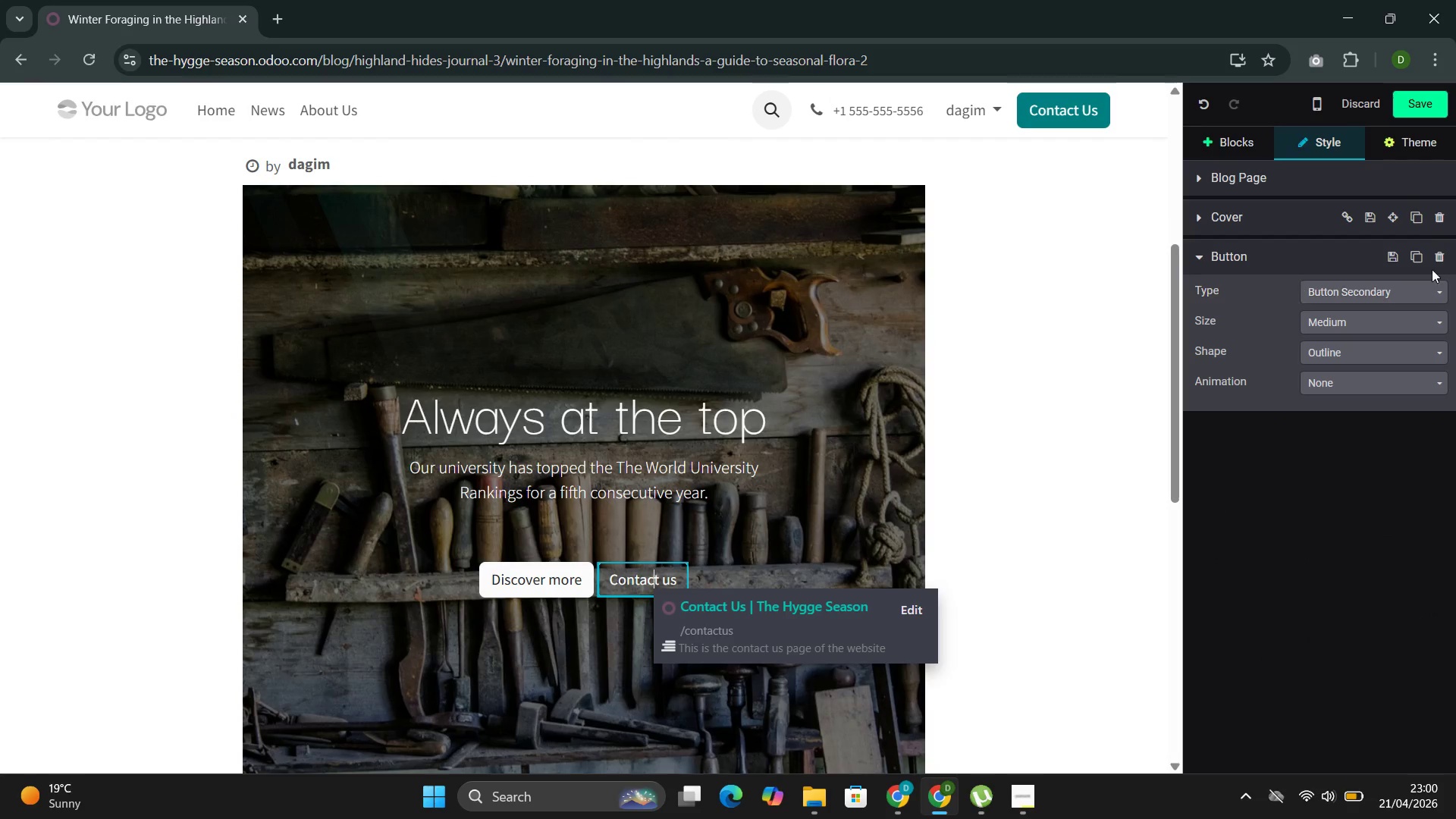 
left_click([1436, 257])
 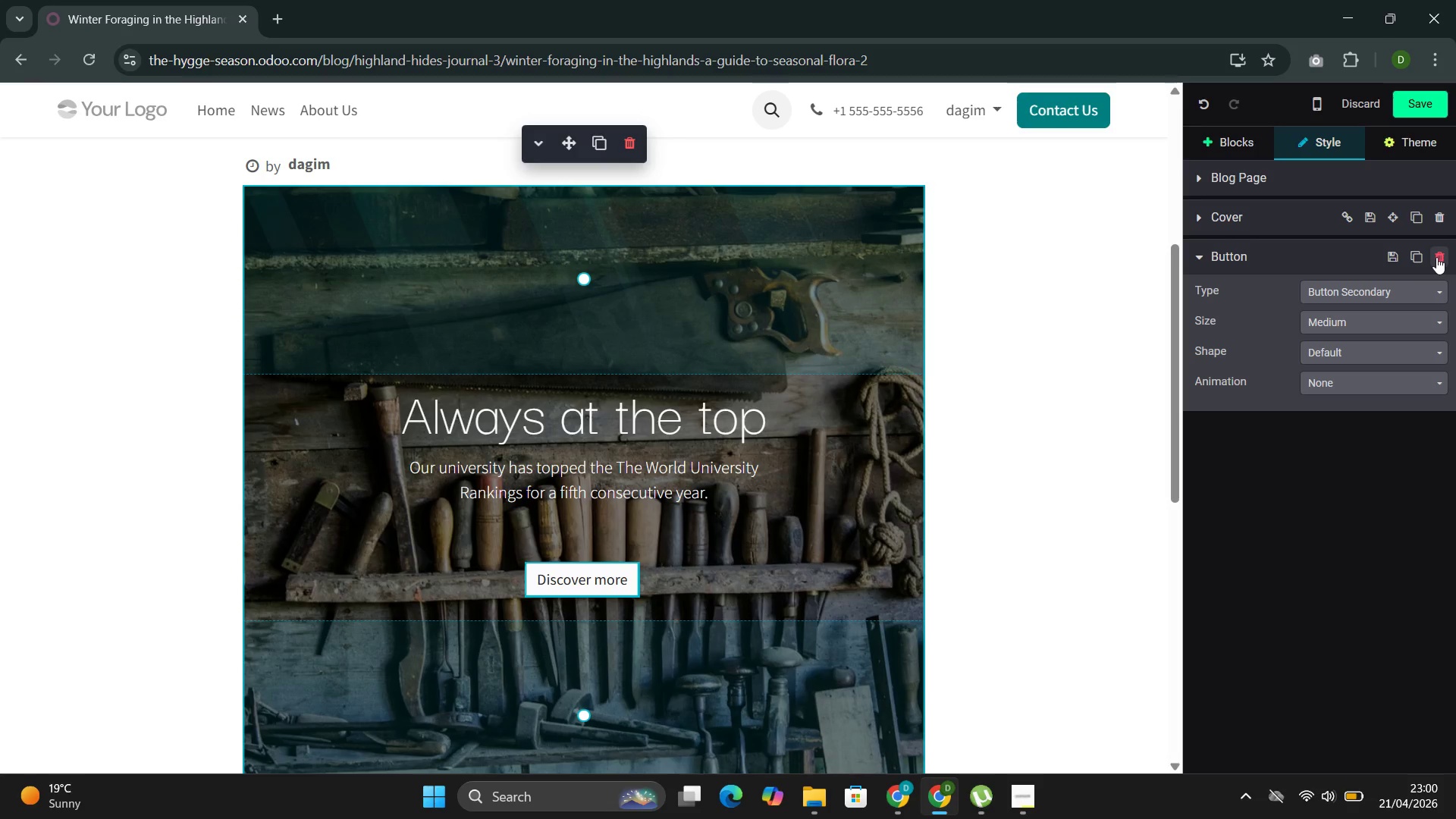 
left_click([1436, 257])
 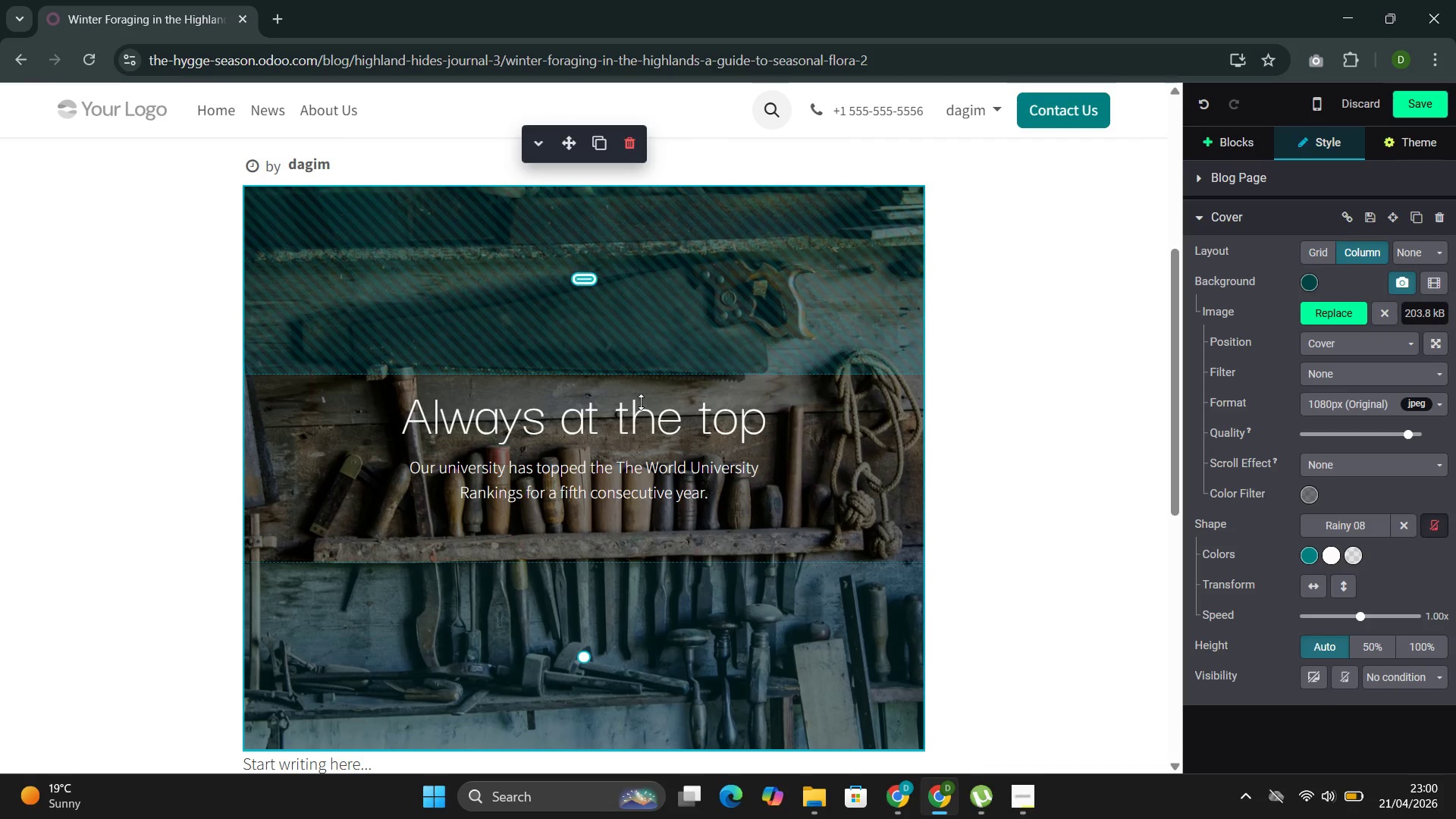 
left_click_drag(start_coordinate=[754, 477], to_coordinate=[416, 430])
 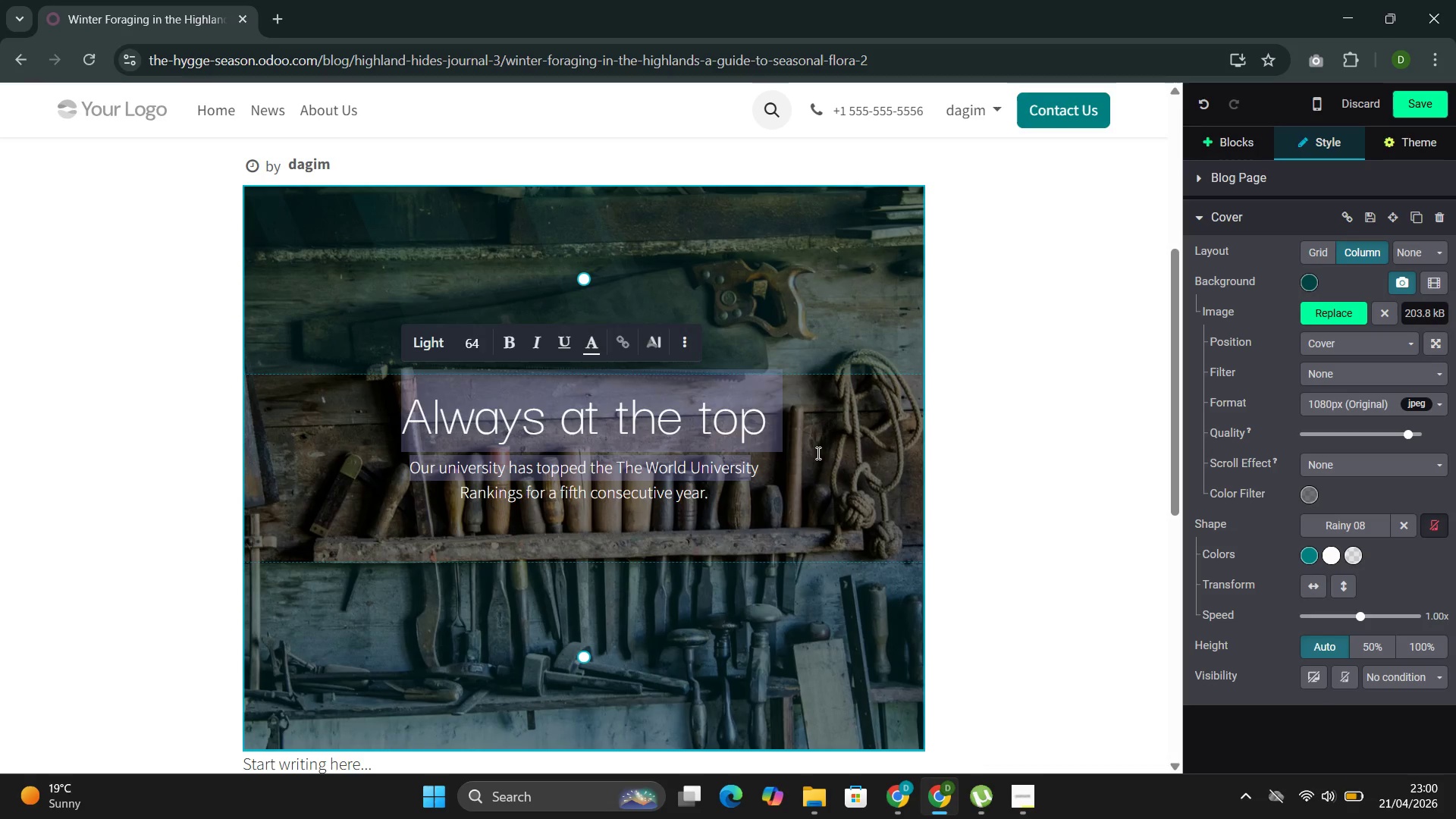 
left_click([833, 453])
 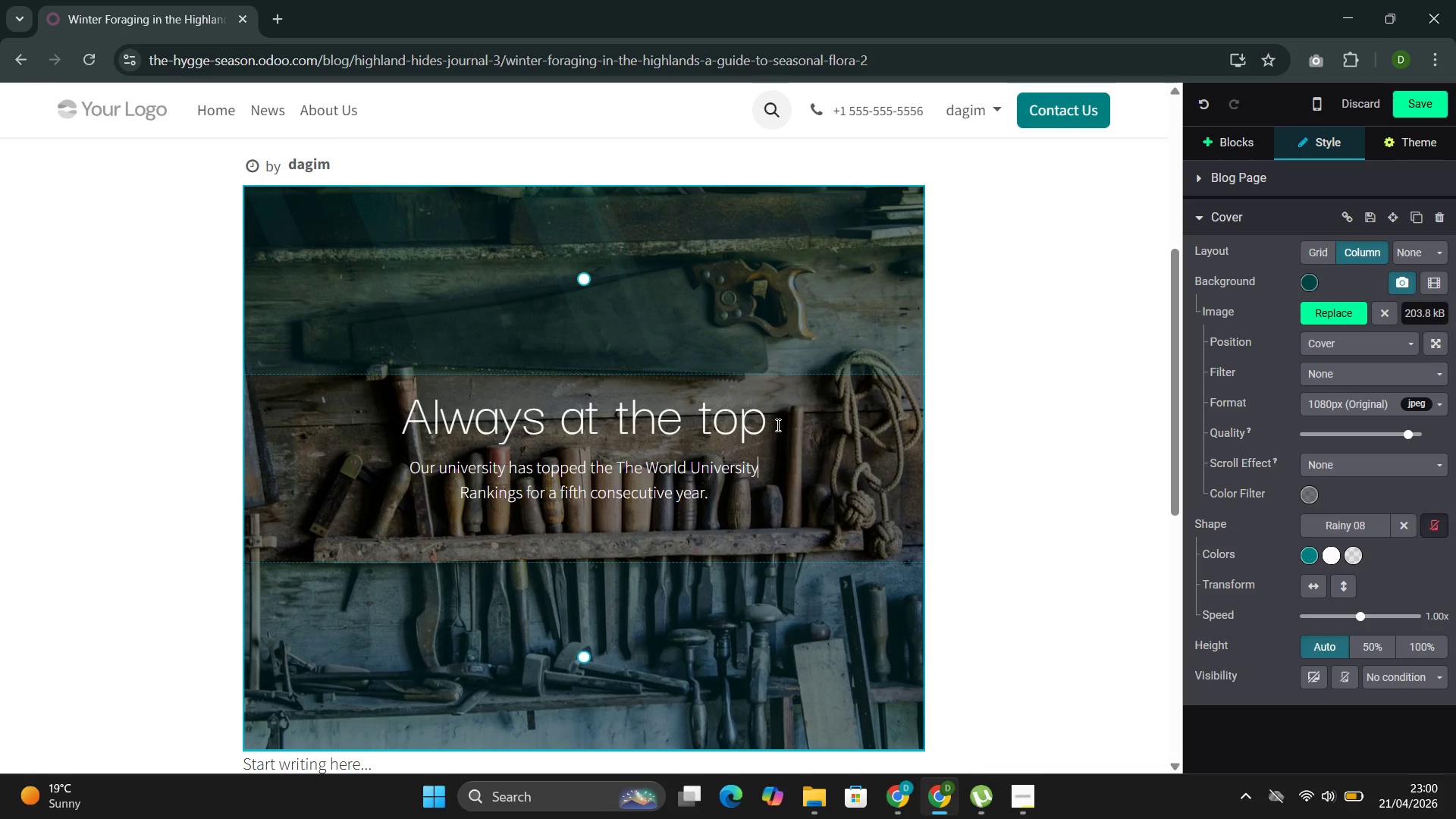 
left_click_drag(start_coordinate=[776, 425], to_coordinate=[403, 419])
 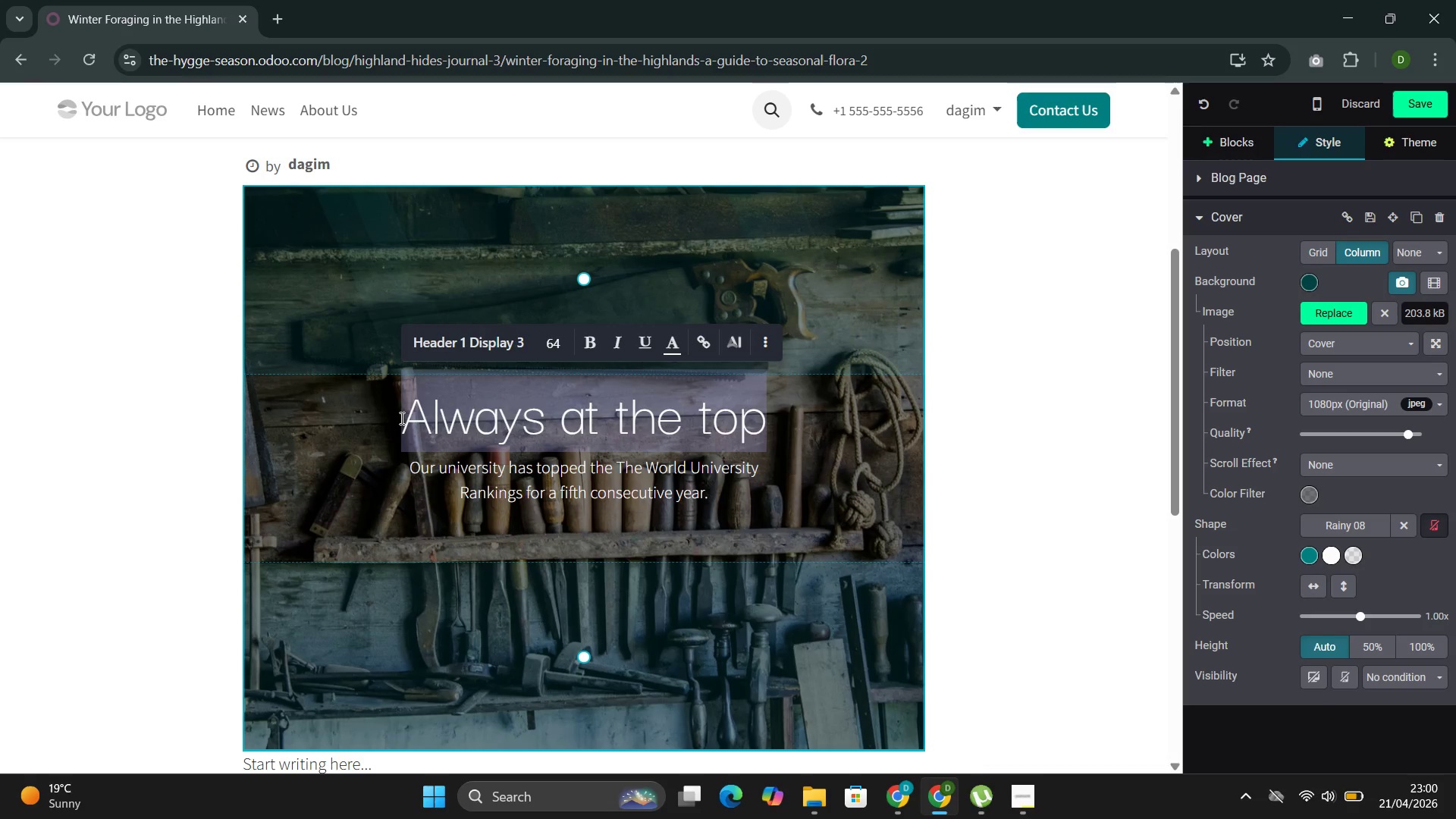 
key(Backspace)
 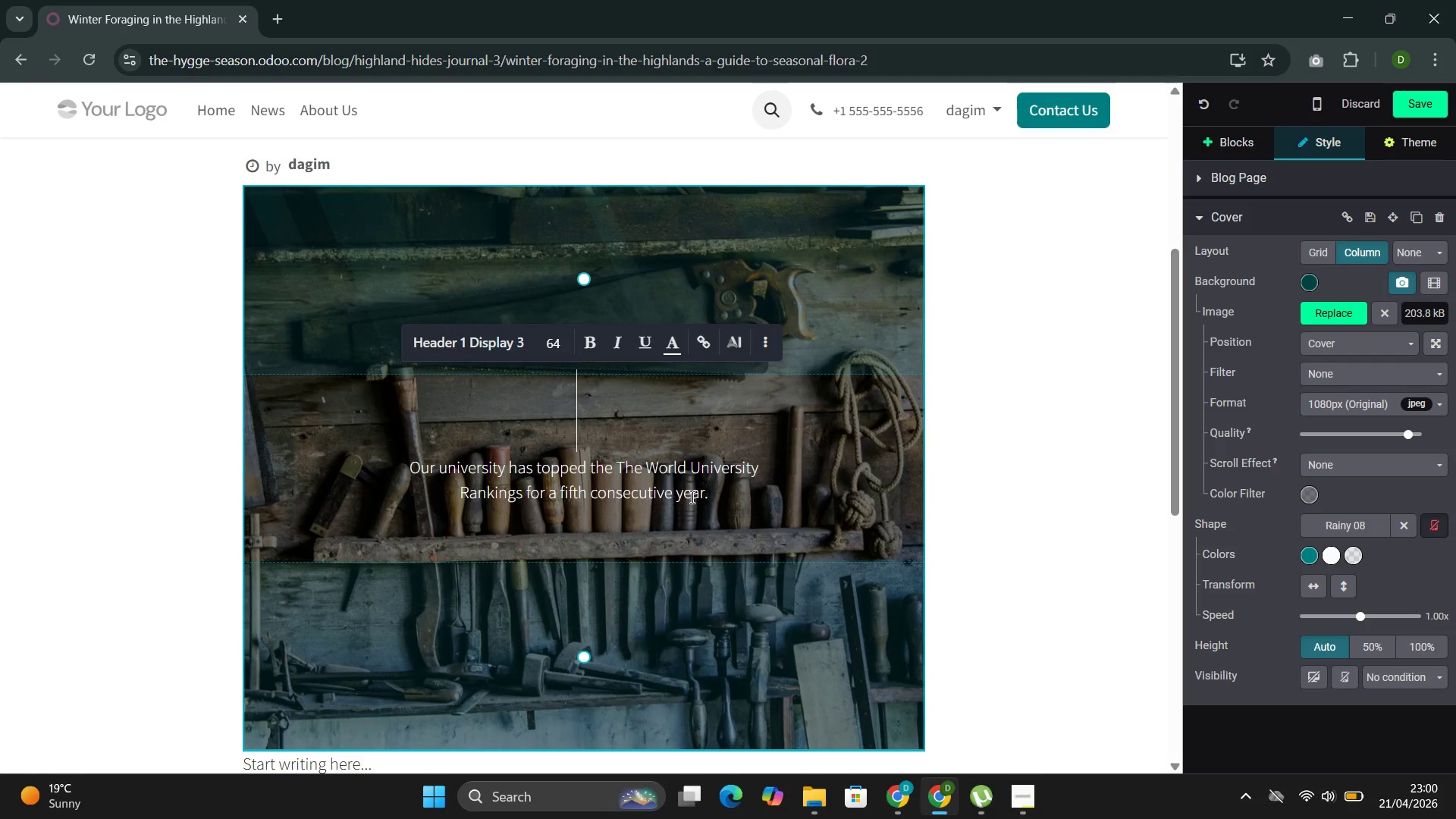 
left_click_drag(start_coordinate=[728, 491], to_coordinate=[400, 462])
 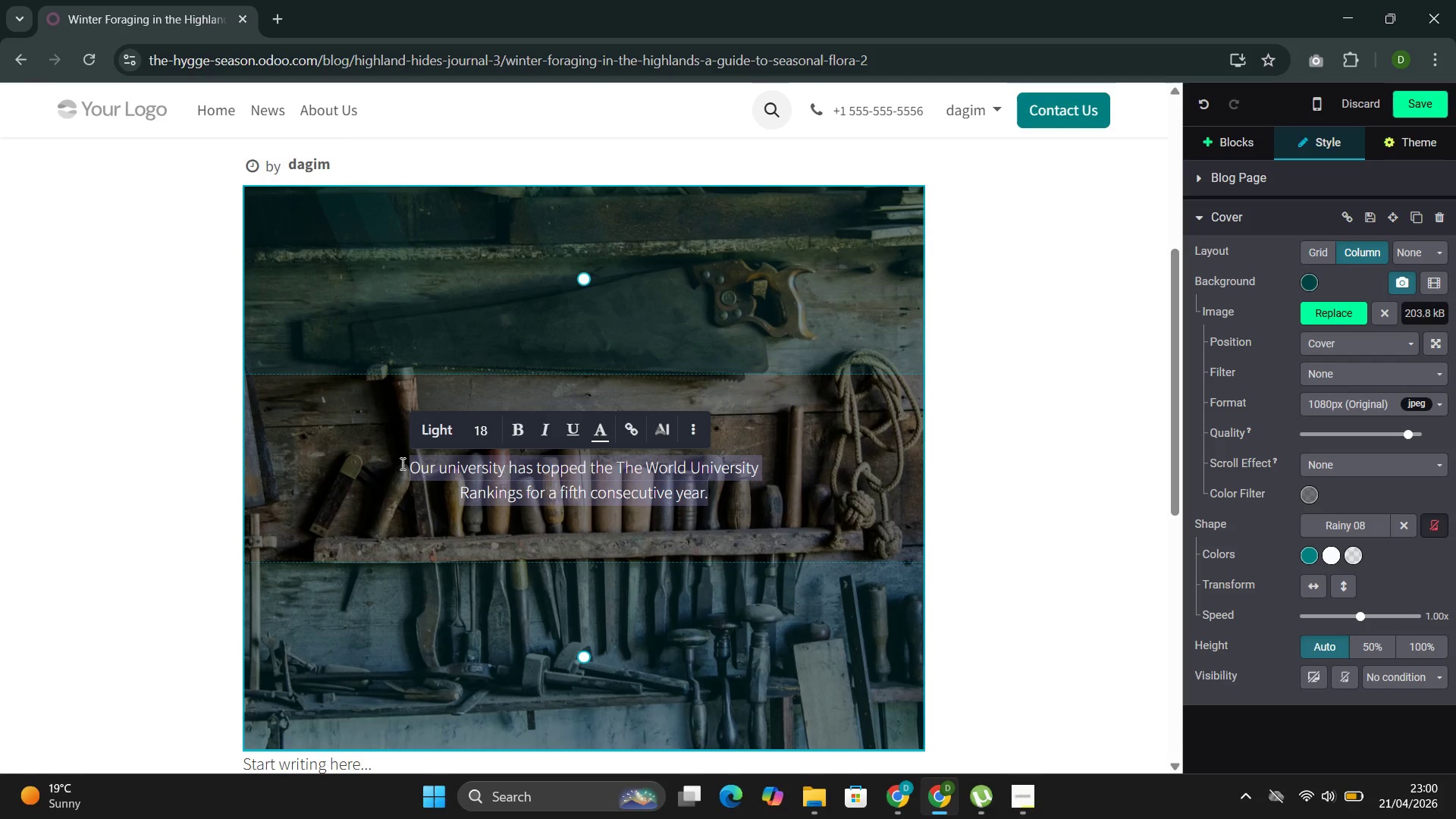 
type(Wintrr)
key(Backspace)
key(Backspace)
type(er foraginf)
key(Backspace)
type(g requires a f)
key(Backspace)
type(different kind pf )
key(Backspace)
key(Backspace)
key(Backspace)
type(of attention tha)
 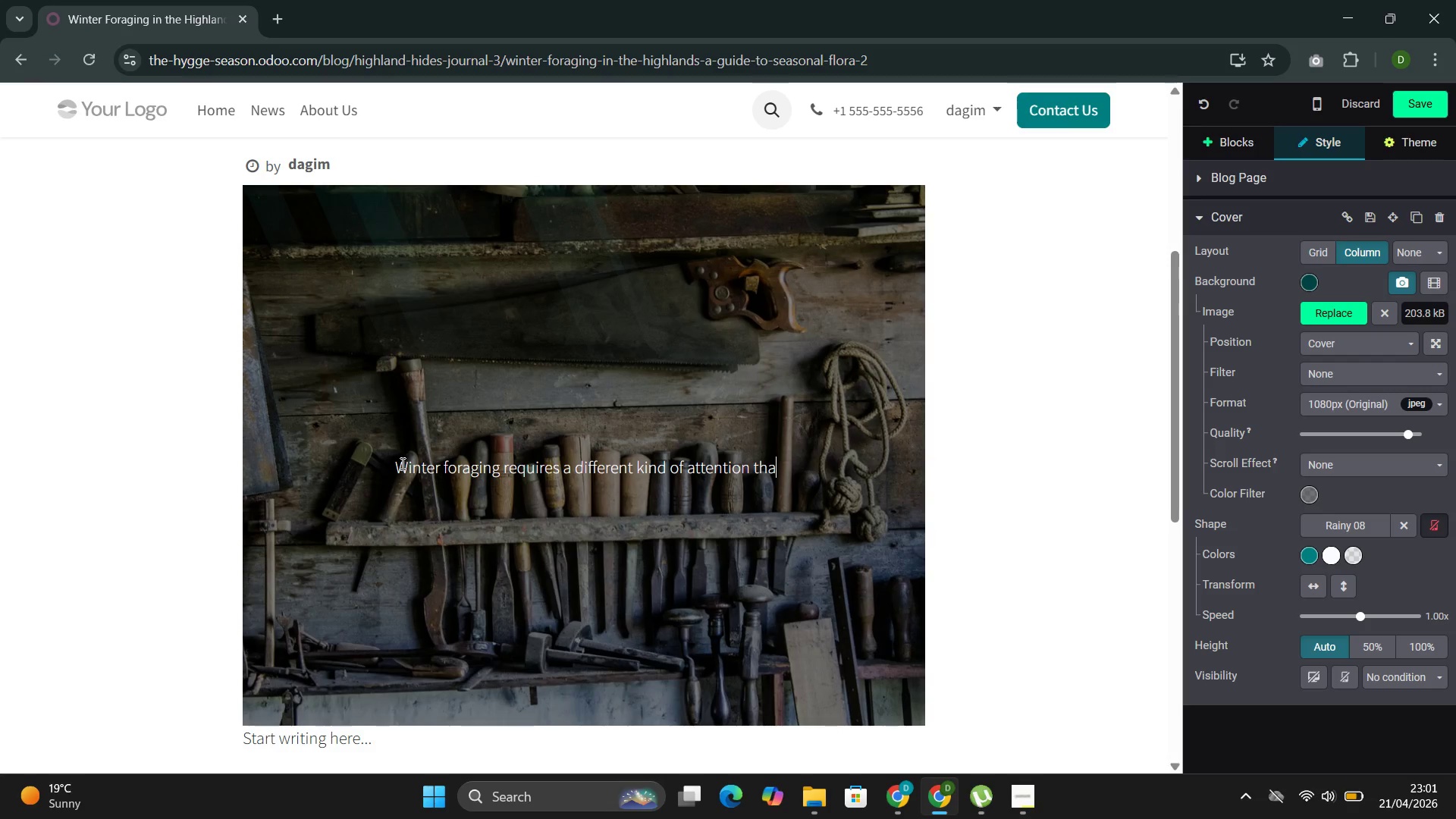 
type(n it )
key(Backspace)
type(s abu)
 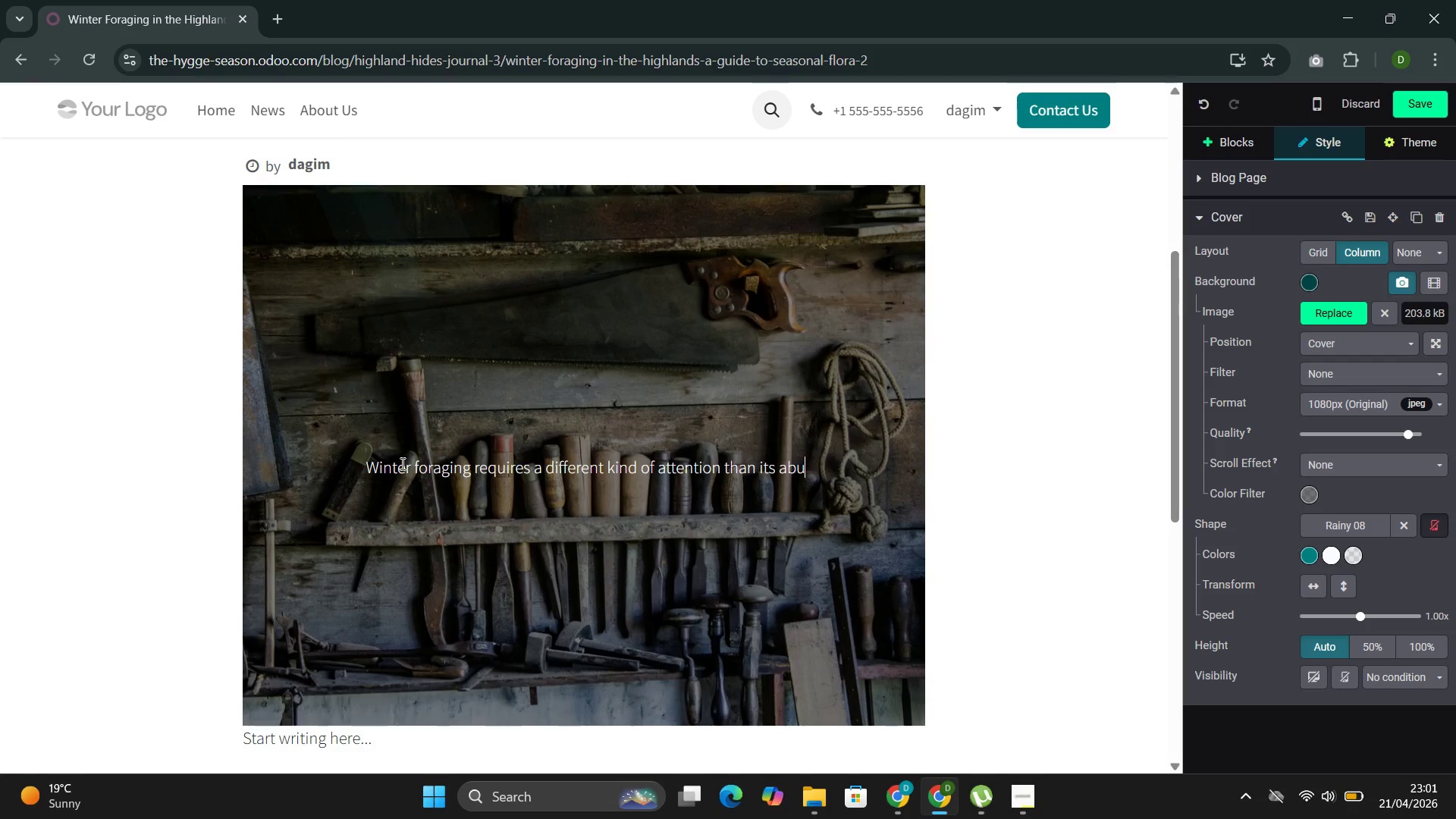 
wait(8.47)
 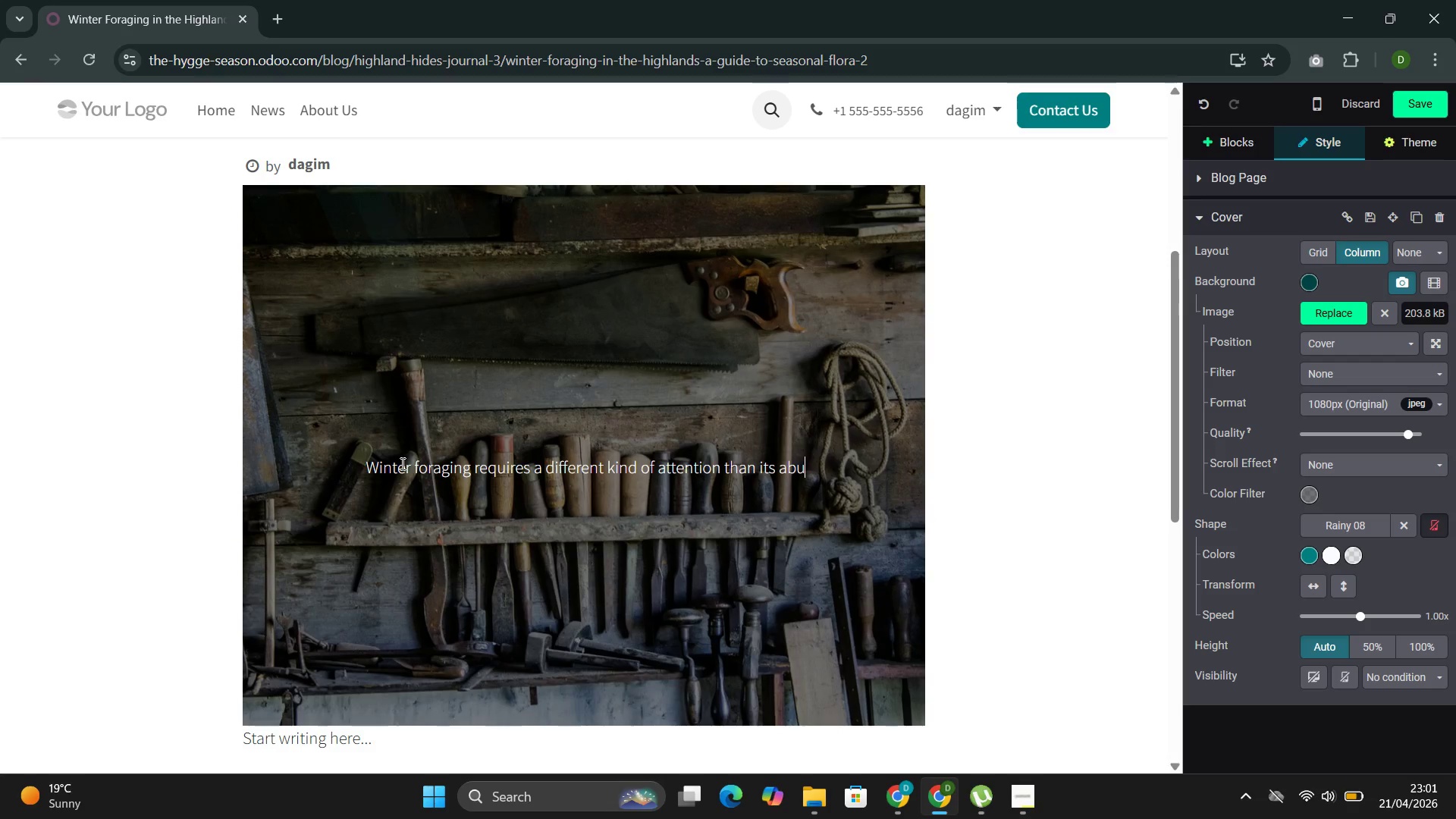 
type(ndat summer counta)
 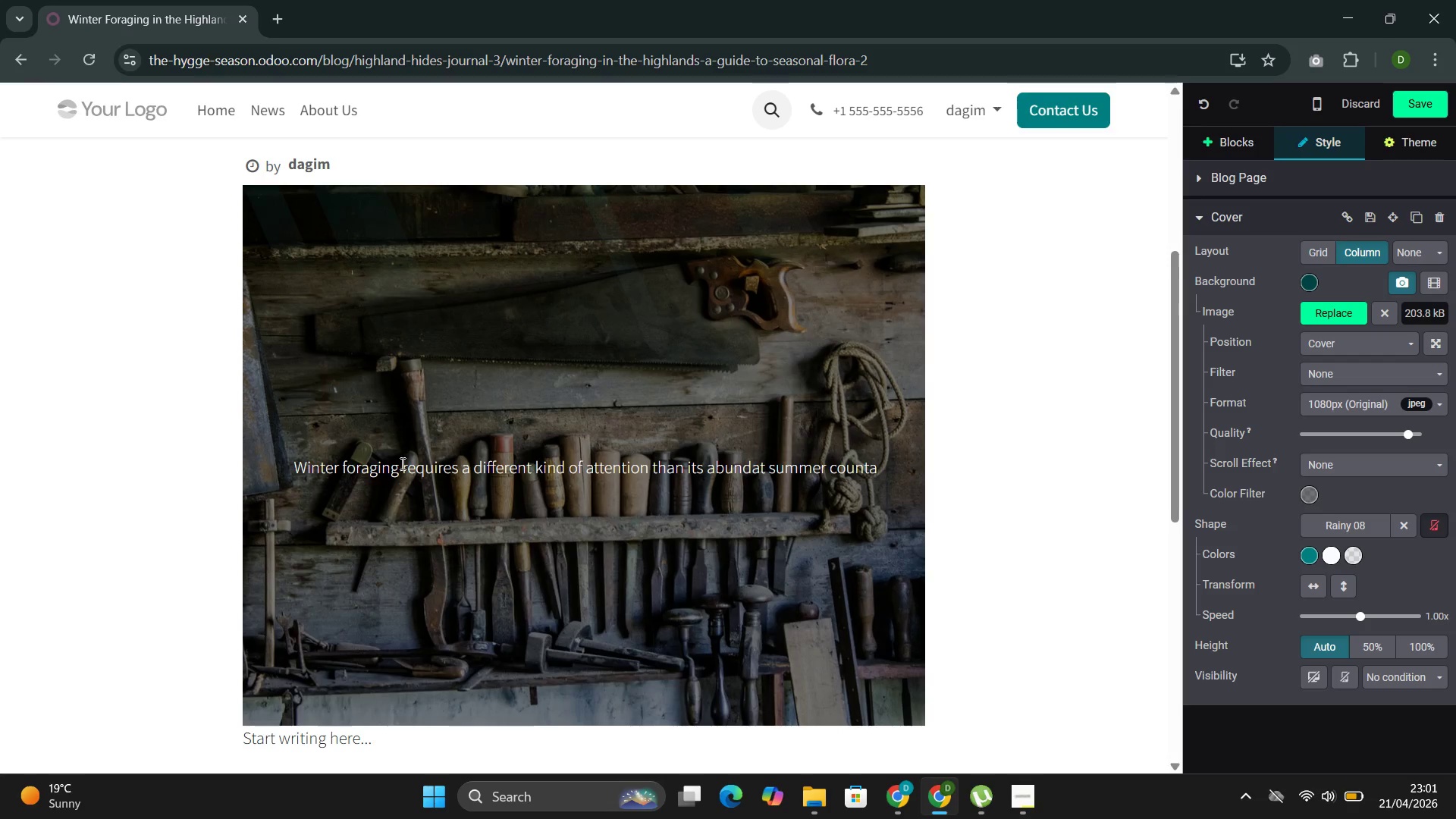 
wait(18.48)
 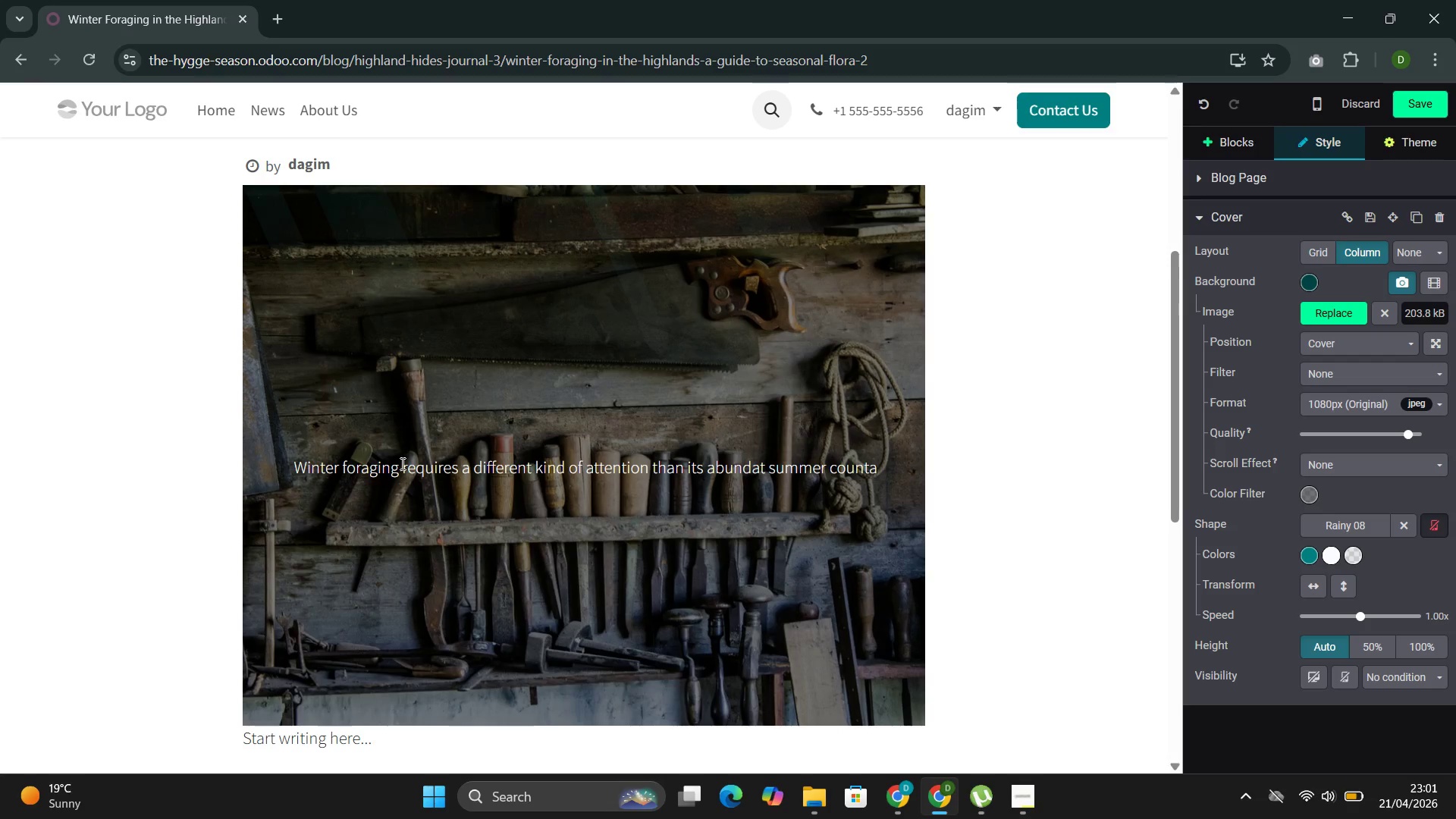 
key(Backspace)
 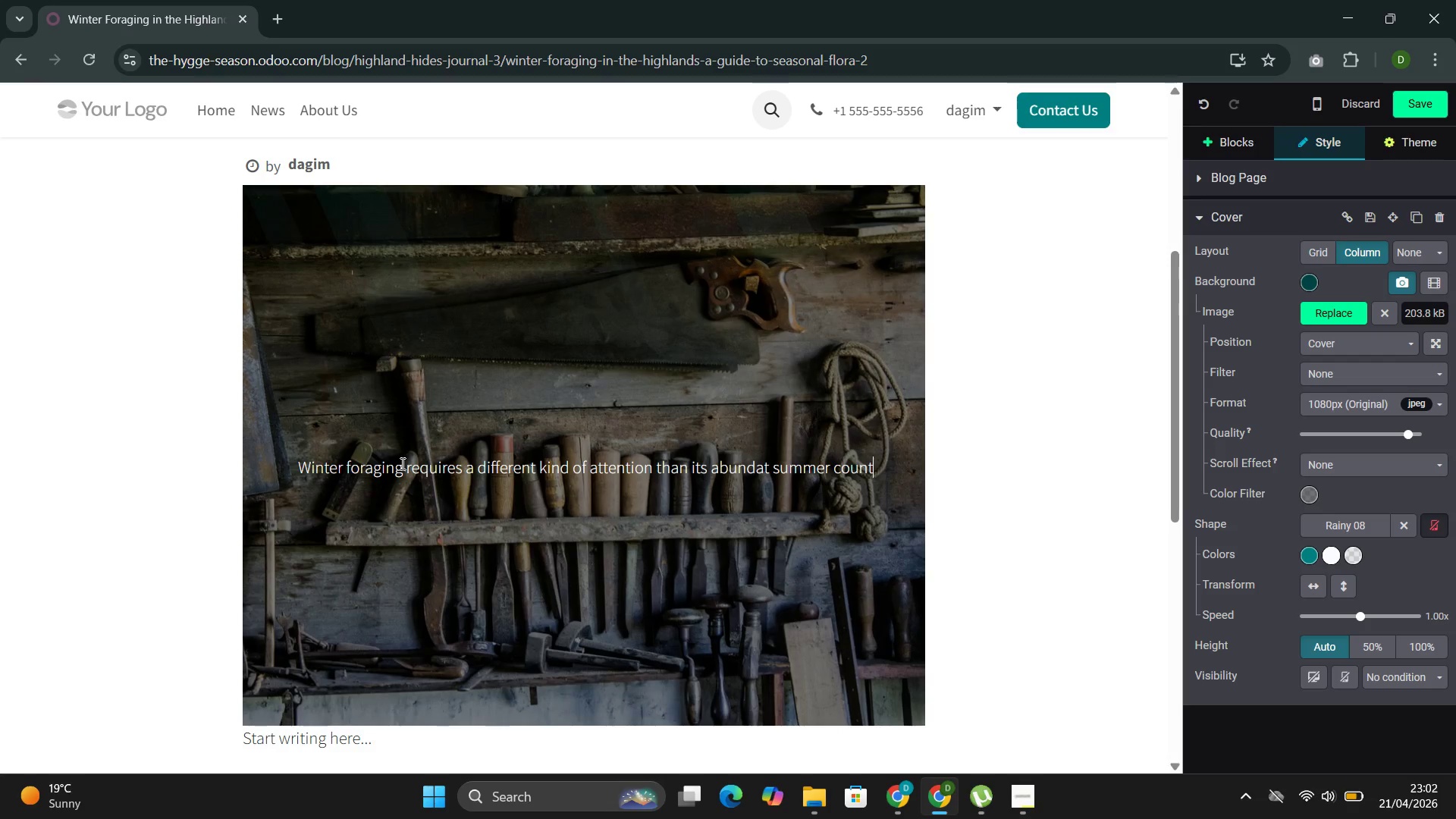 
key(E)
 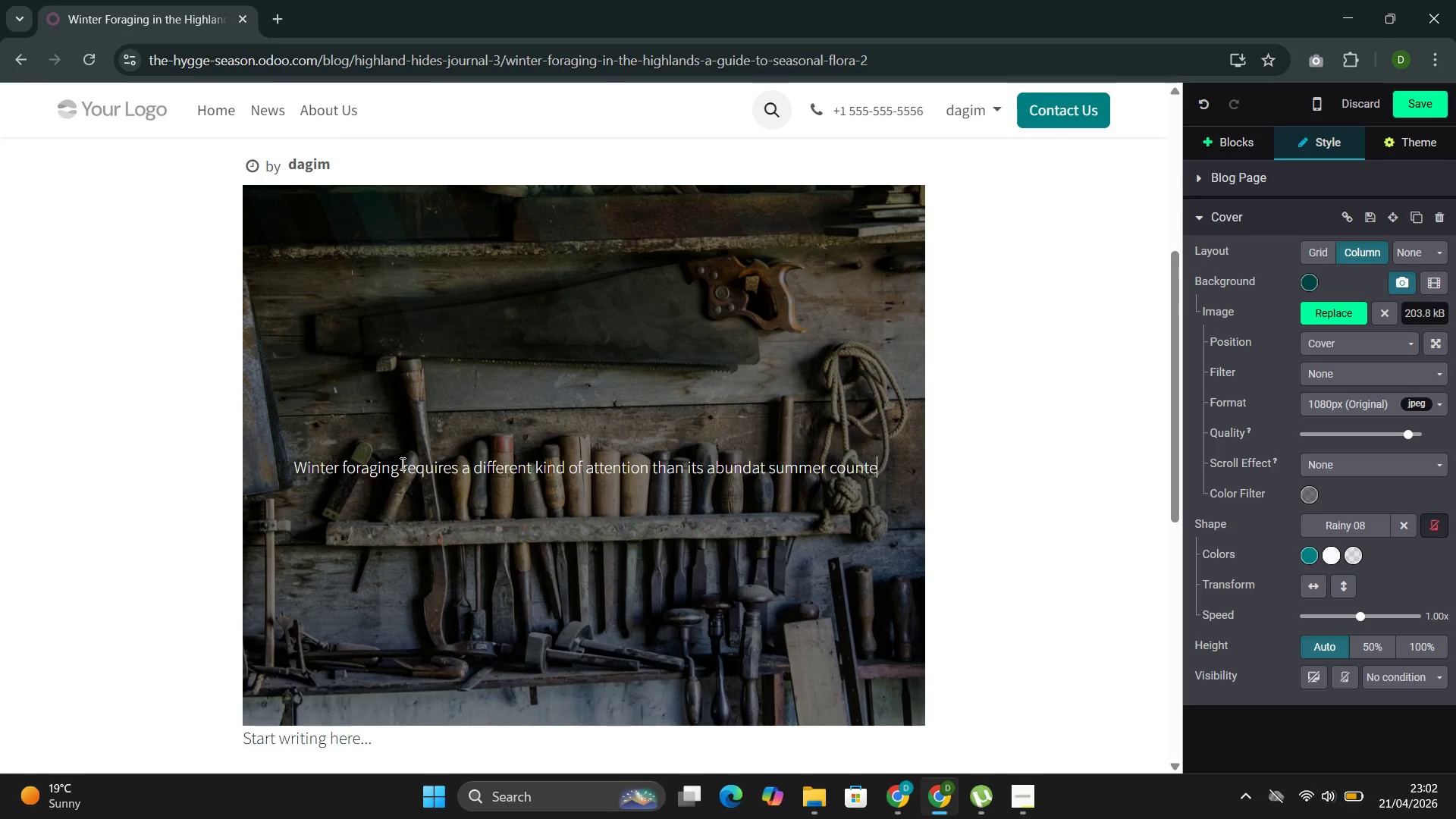 
wait(5.94)
 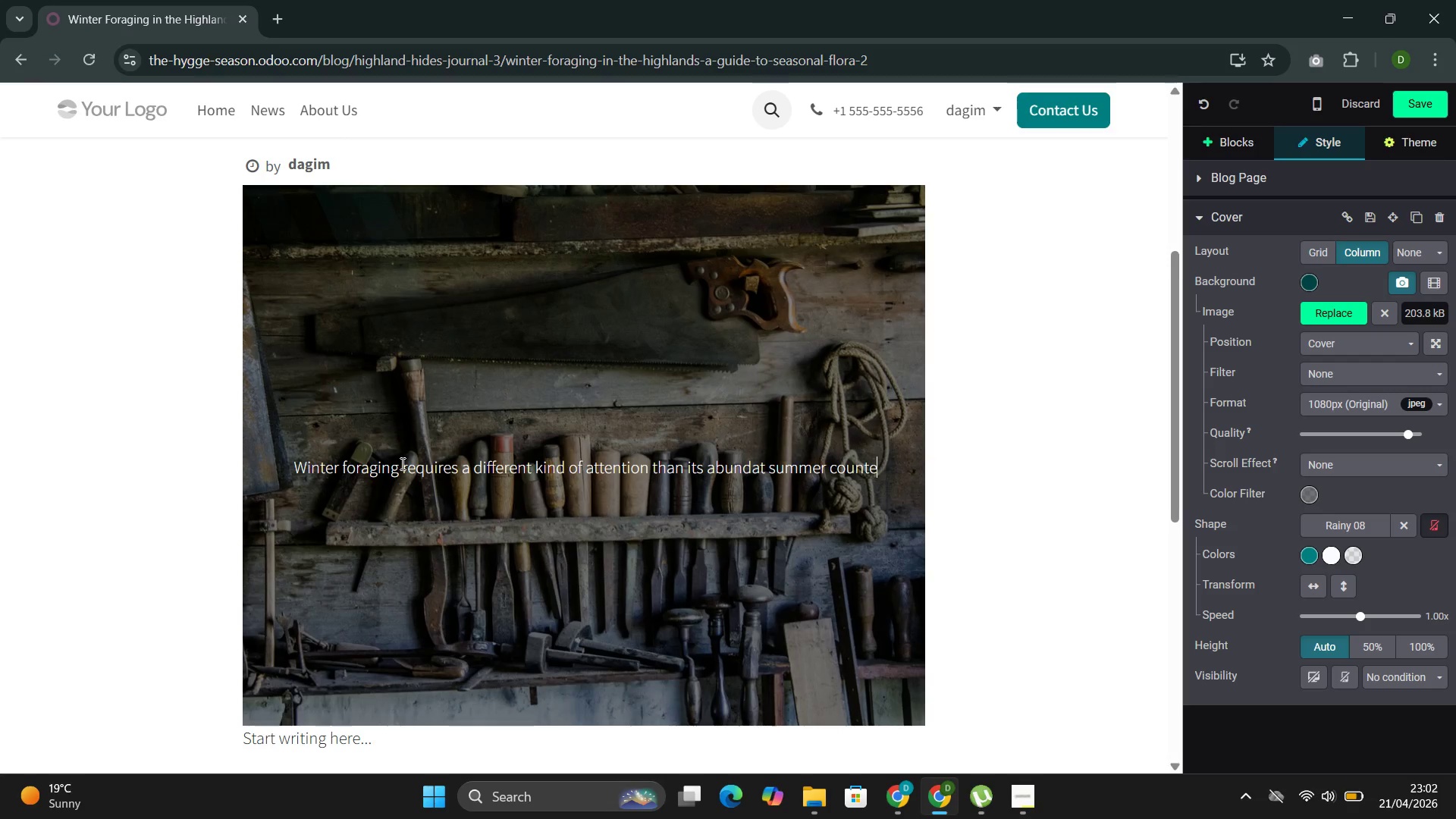 
type(rpart. The landscape )
 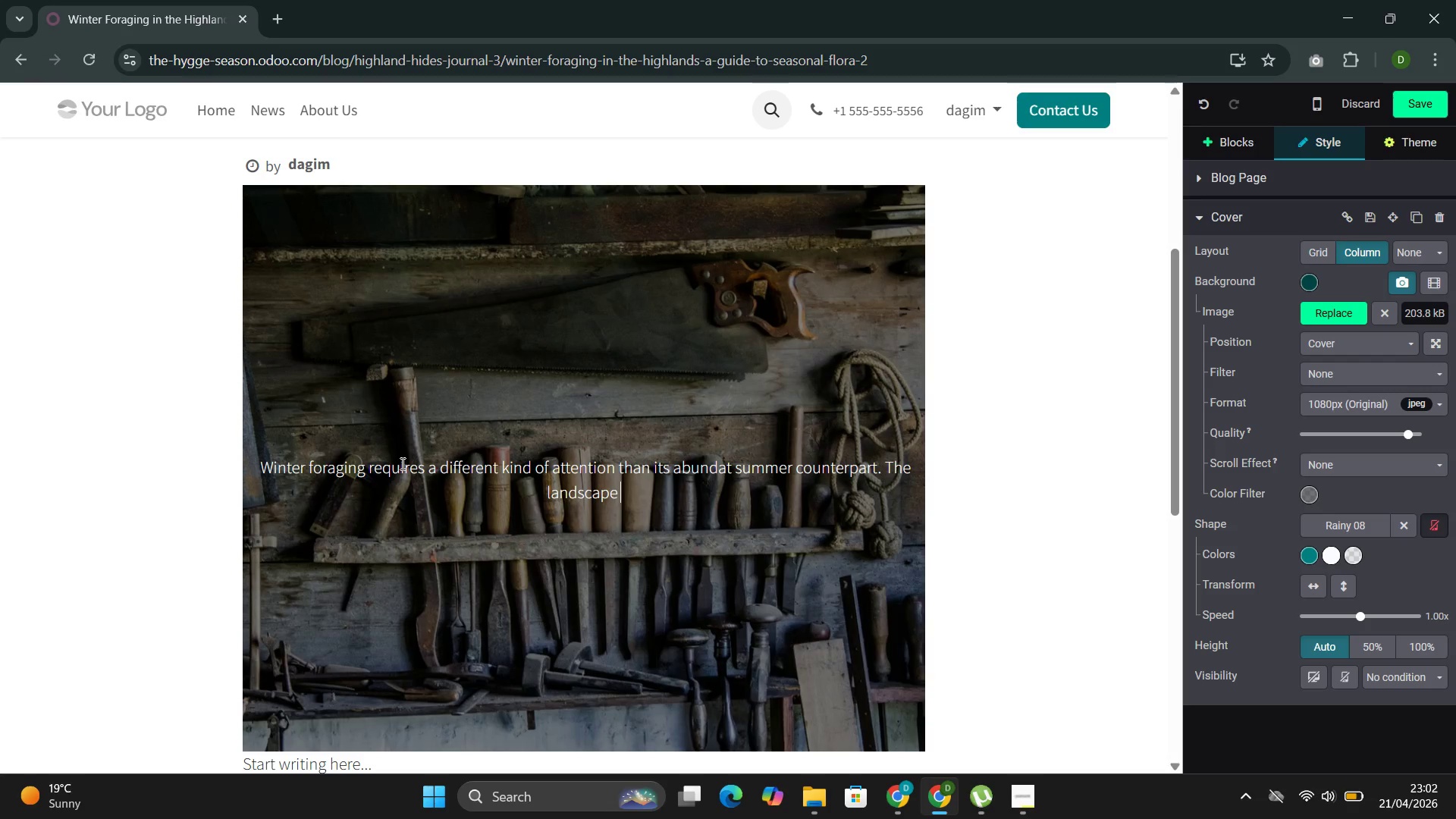 
wait(7.08)
 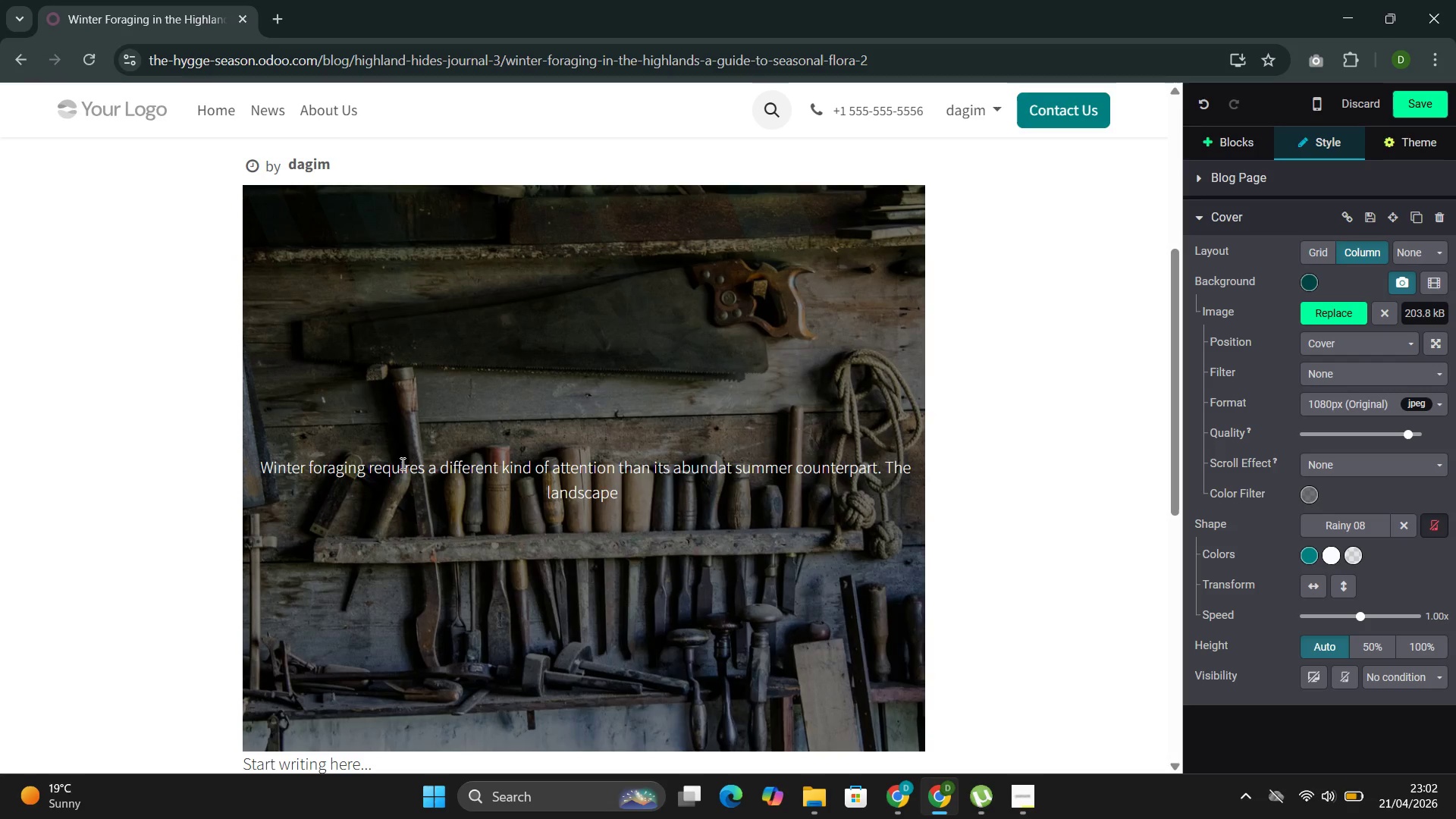 
type(apper)
key(Backspace)
type(arce)
 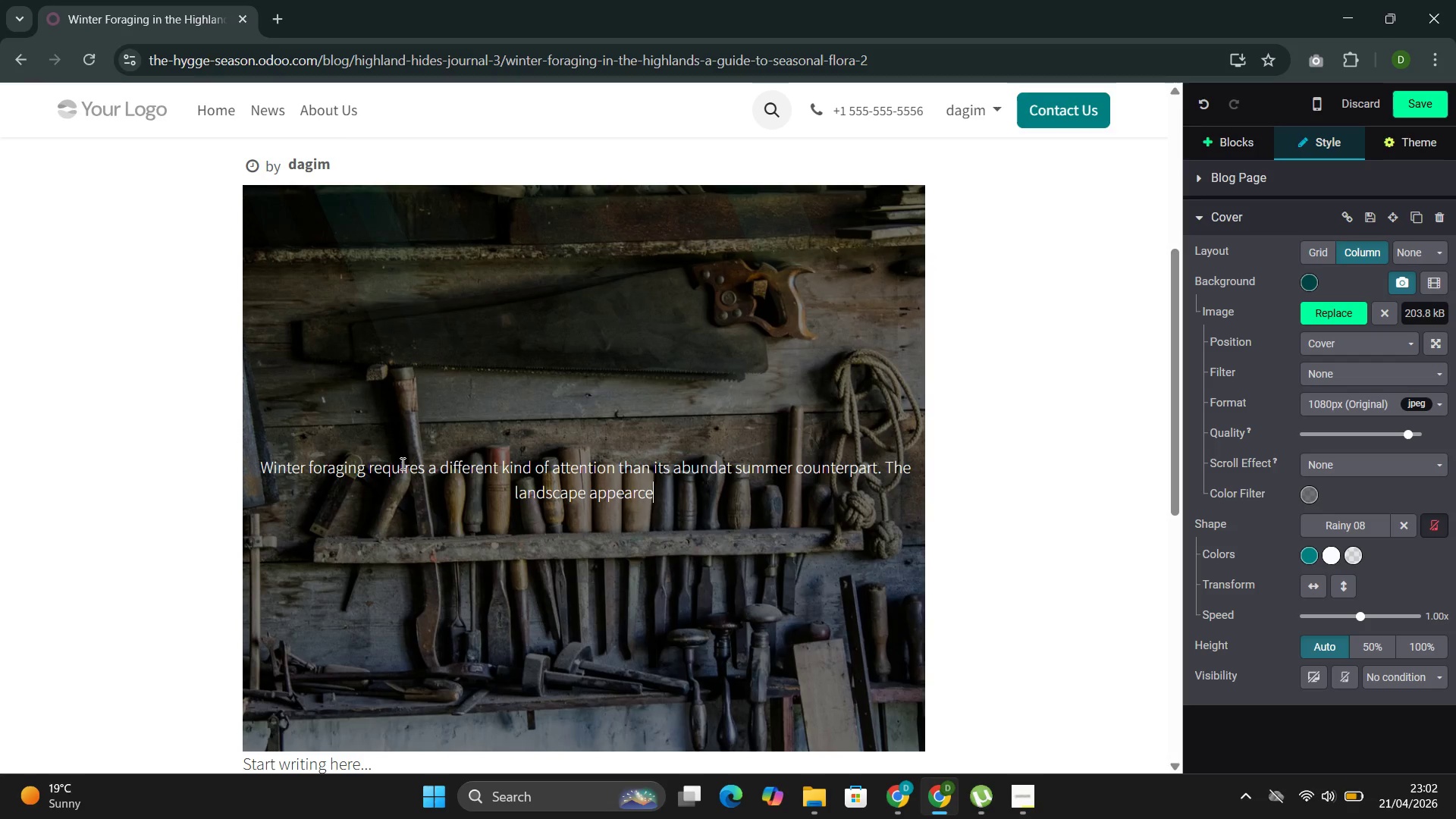 
wait(6.06)
 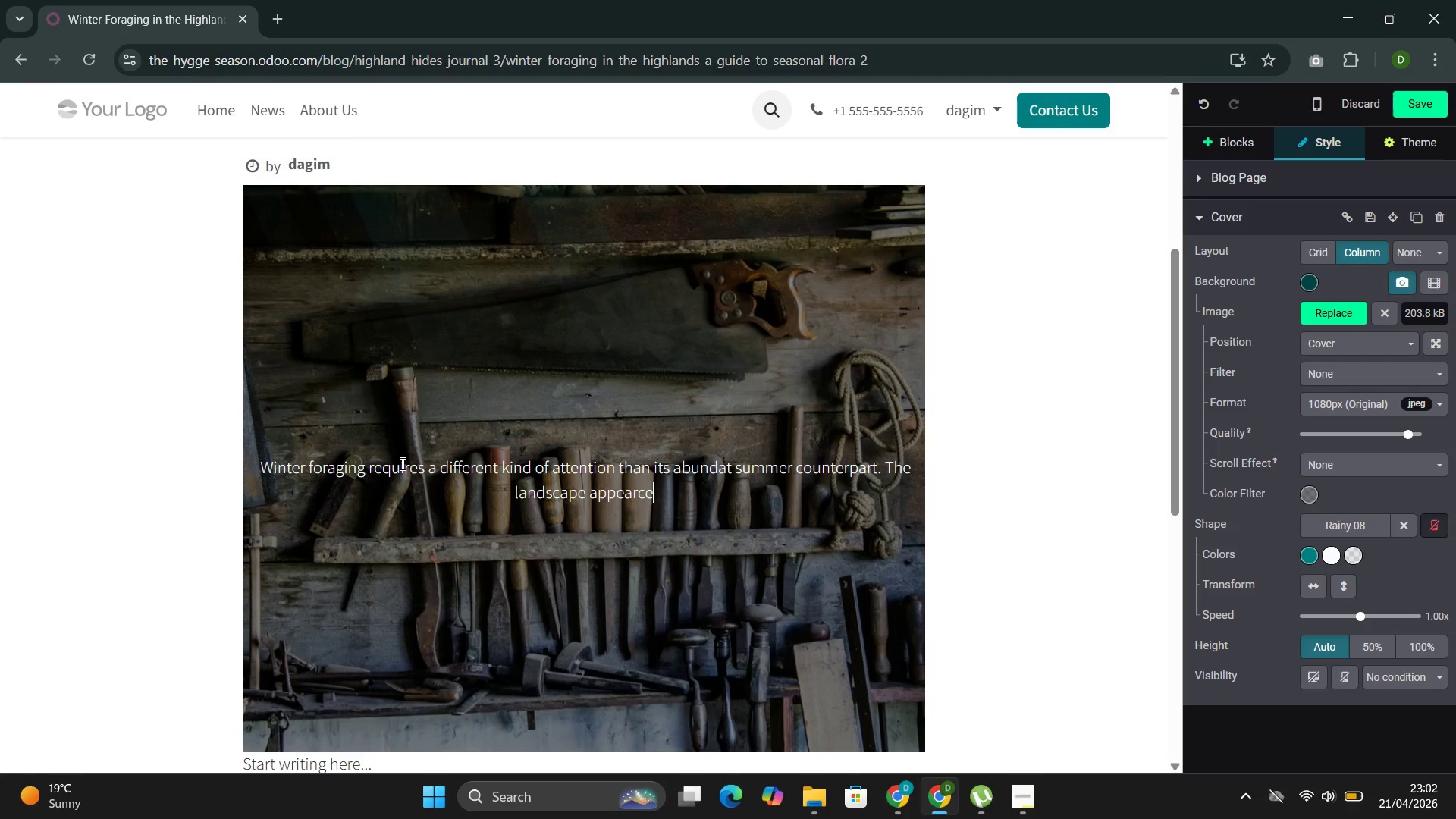 
key(Backspace)
key(Backspace)
type(s doe)
key(Backspace)
type(rmant, bur)
key(Backspace)
type(t thoe who ko)
key(Backspace)
type(now where ton)
key(Backspace)
type( look find surprising )
 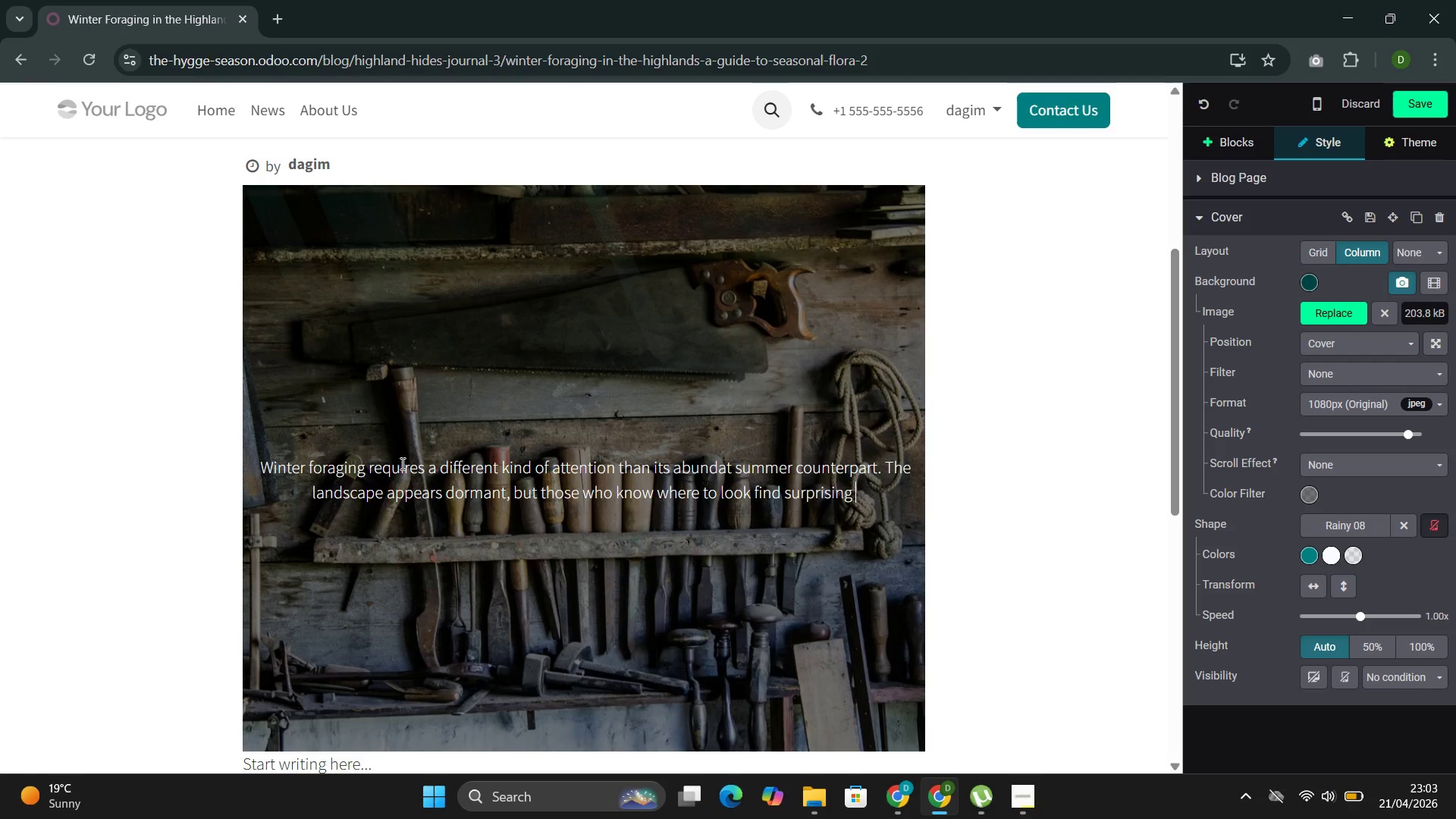 
wait(12.31)
 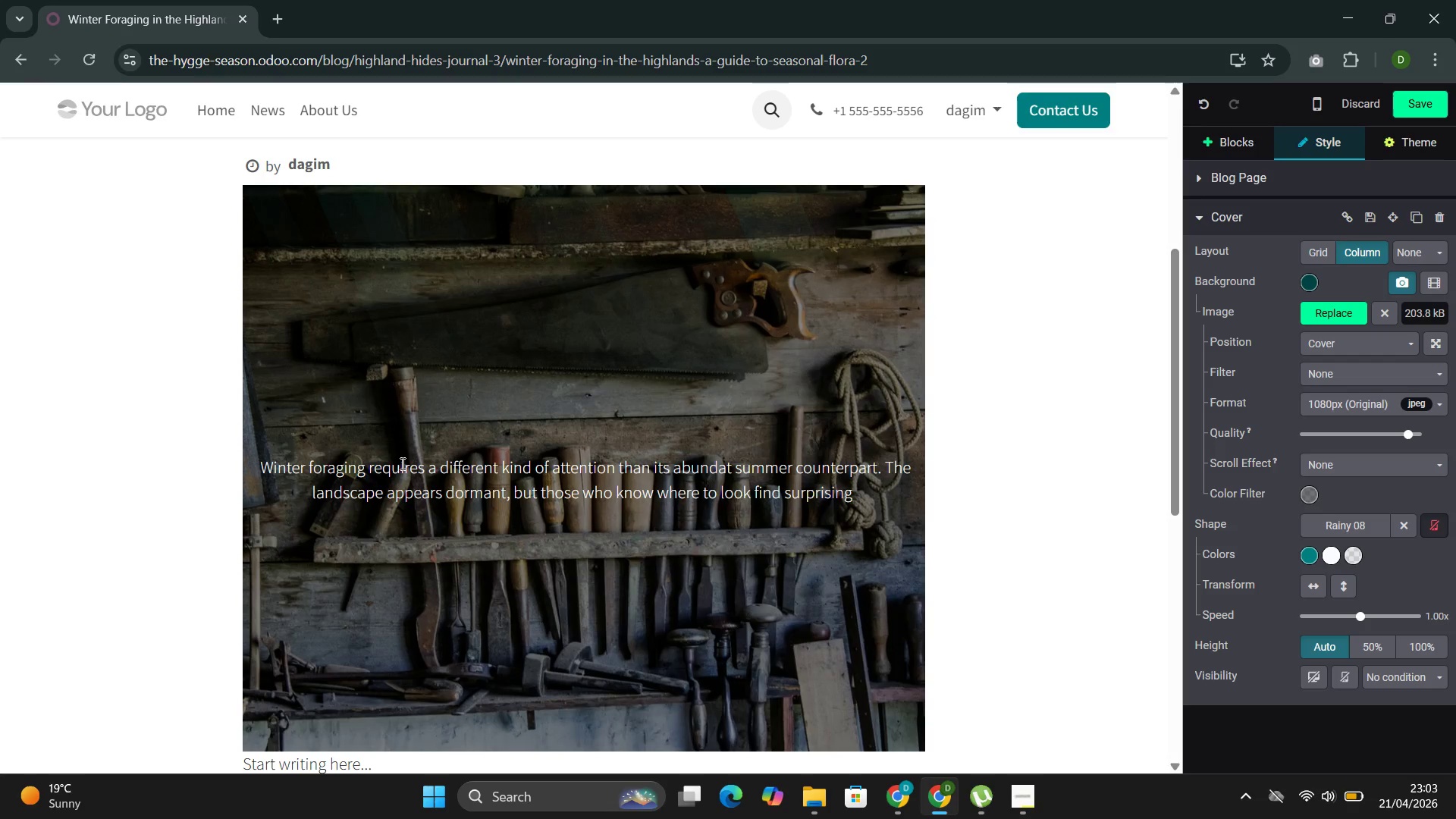 
type(ab)
 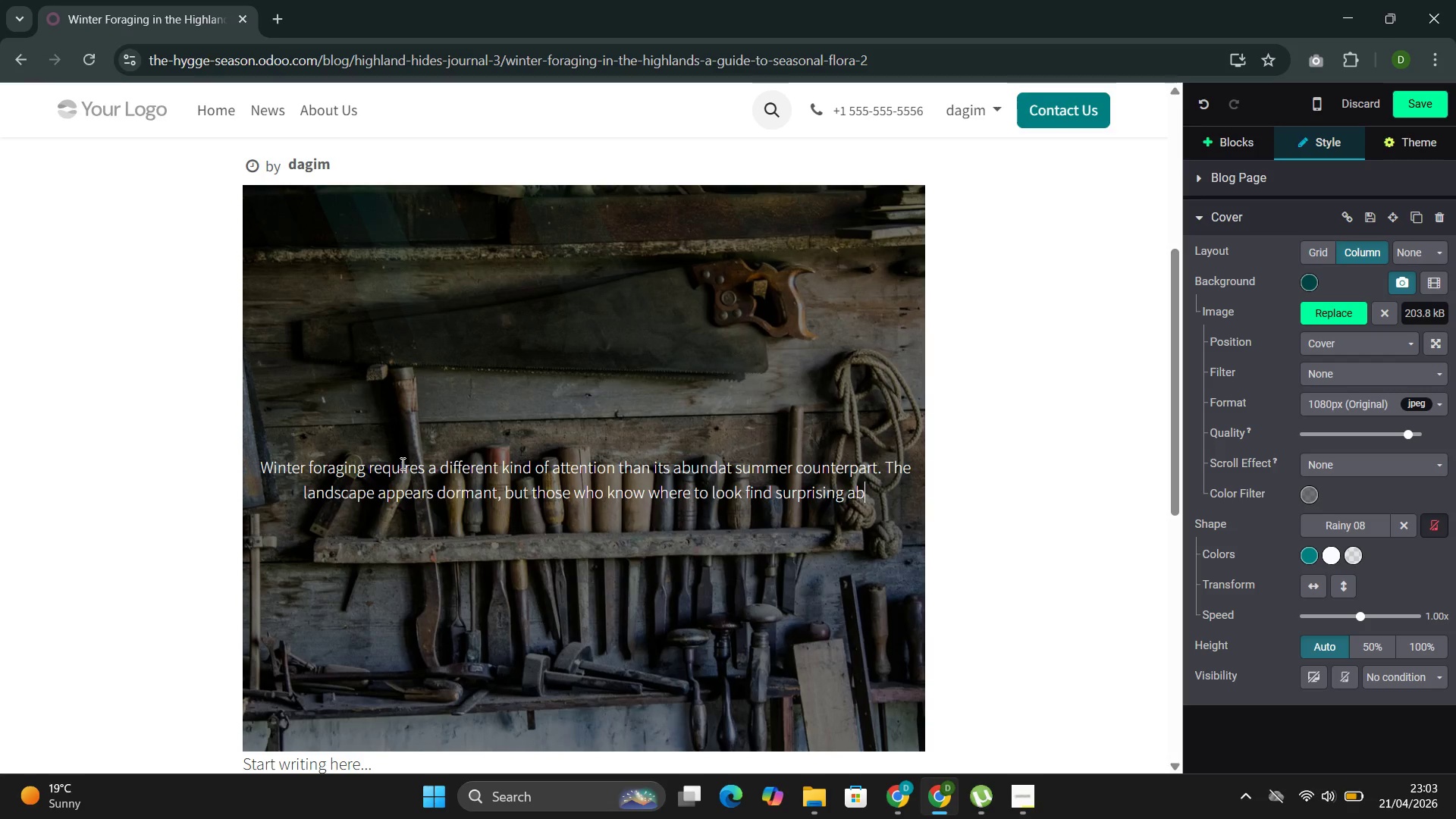 
type(una)
 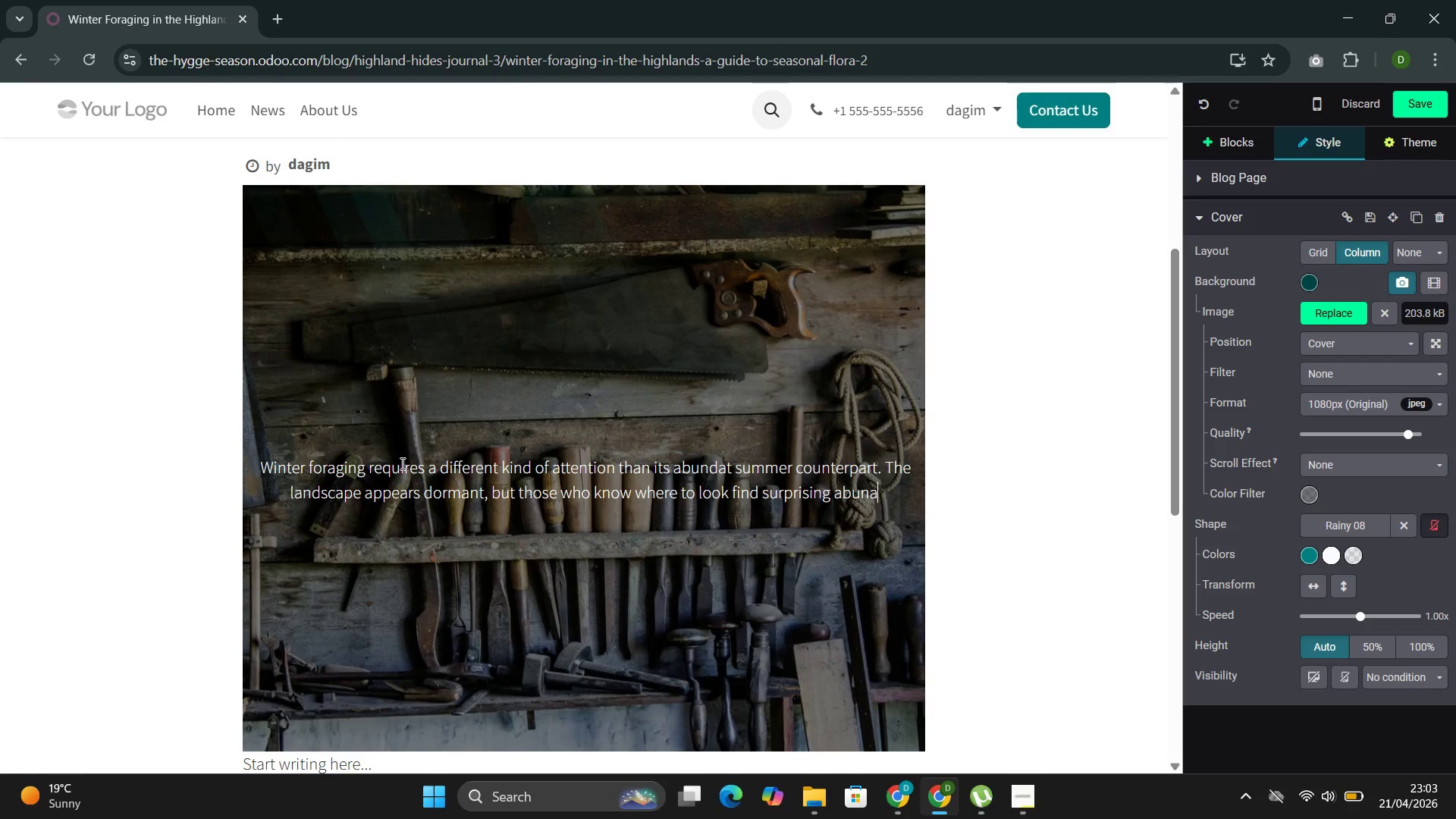 
key(Backspace)
 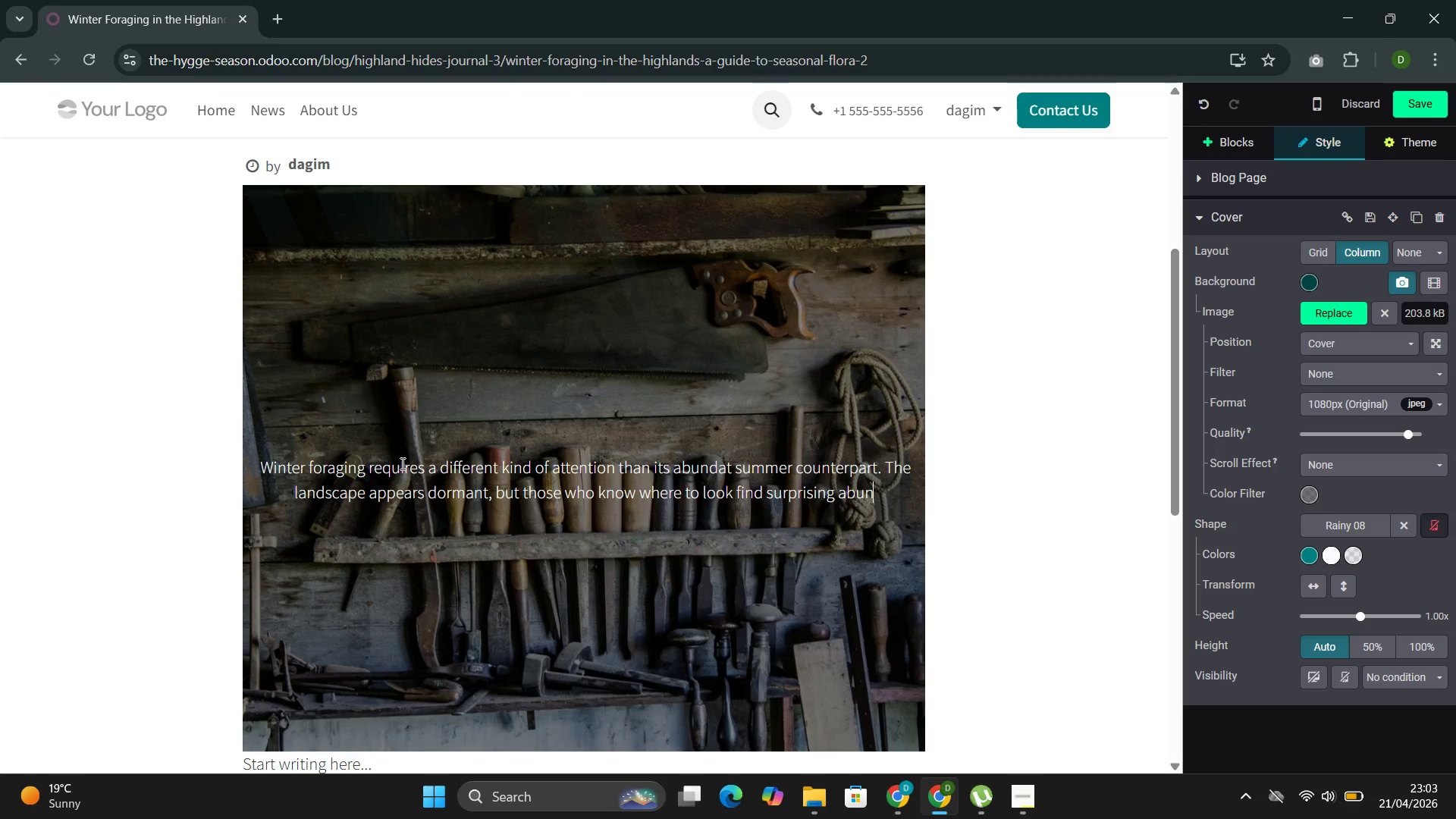 
type(c)
key(Backspace)
type(da)
 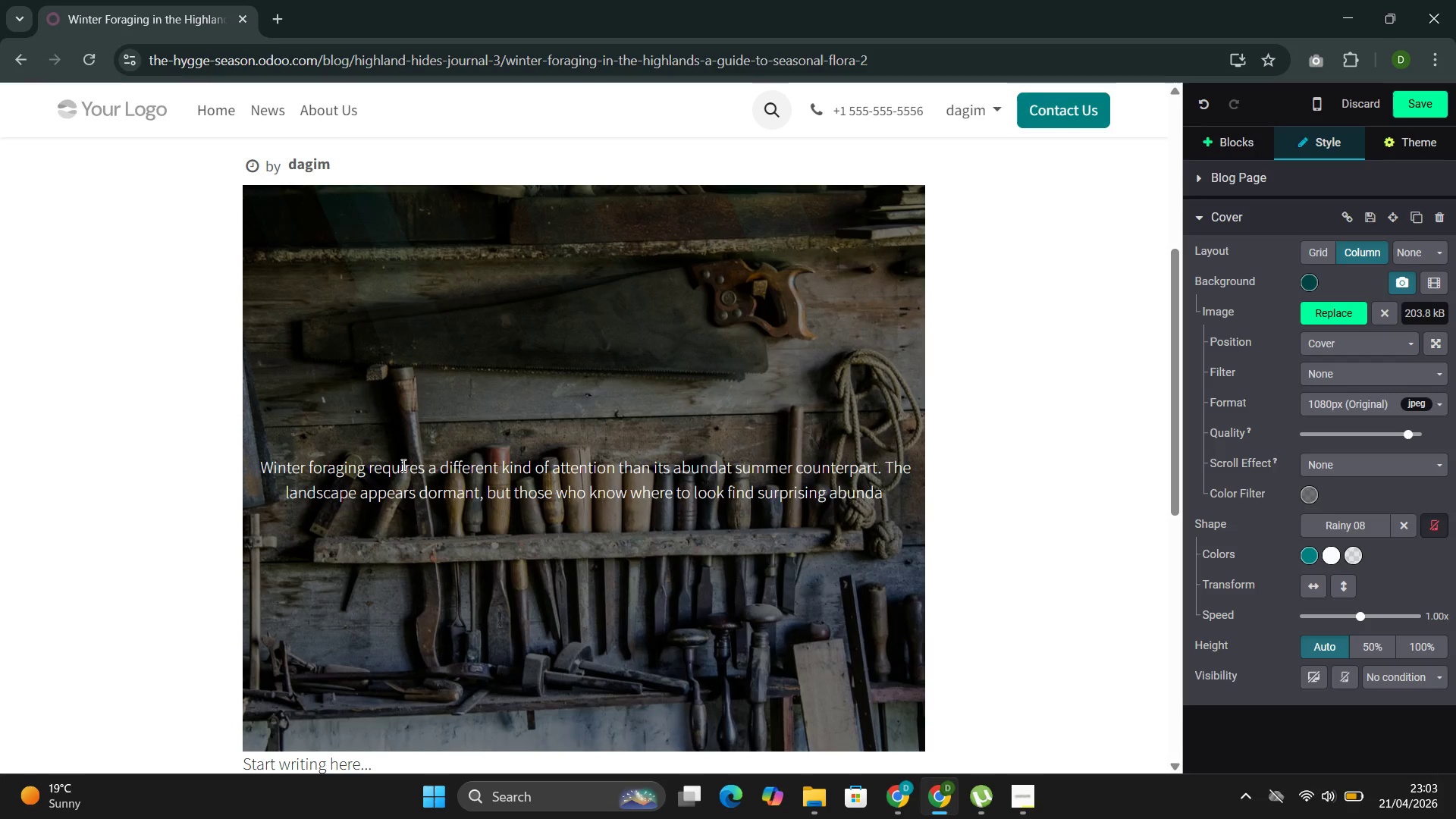 
wait(8.97)
 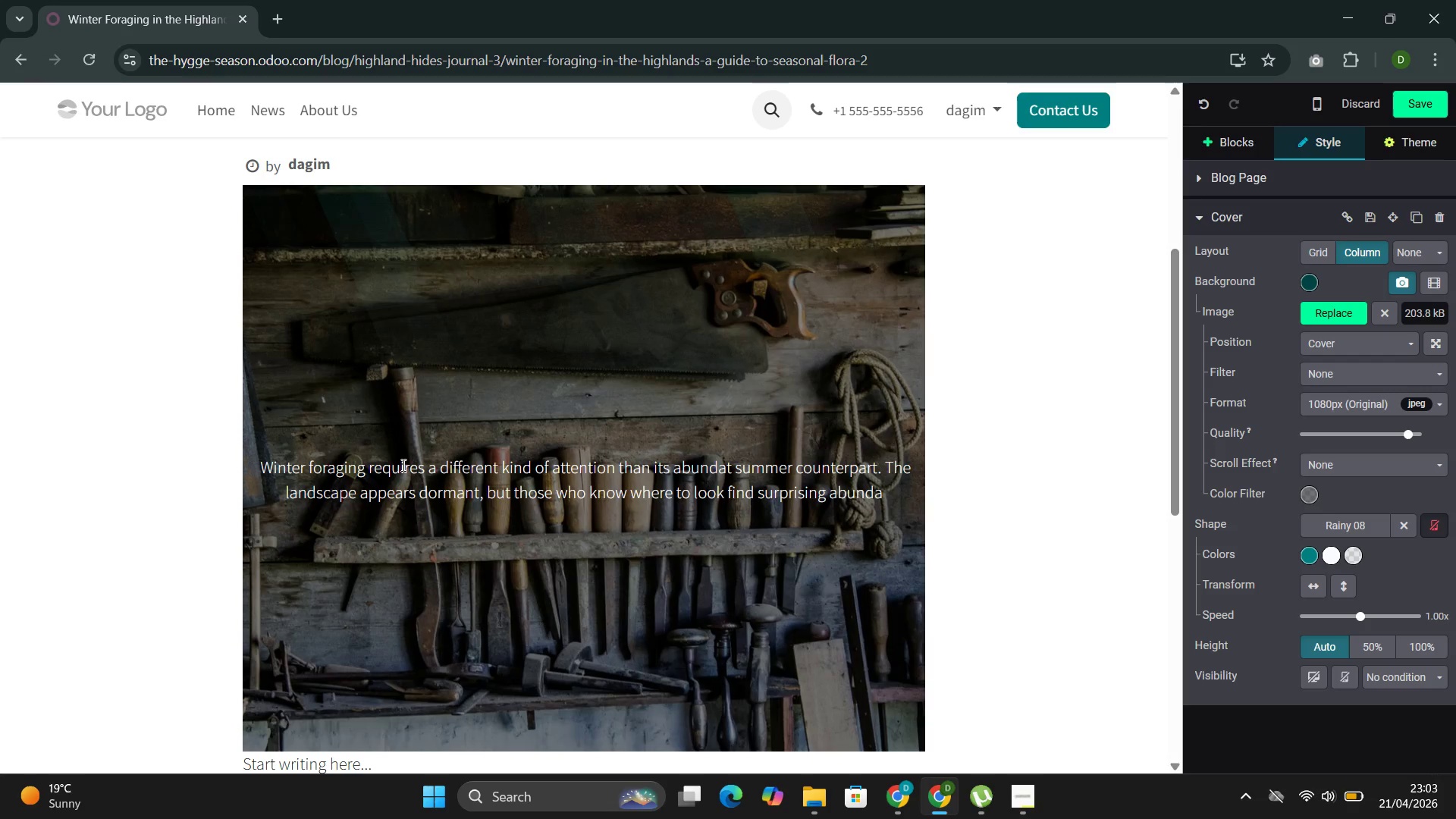 
type(nce)
 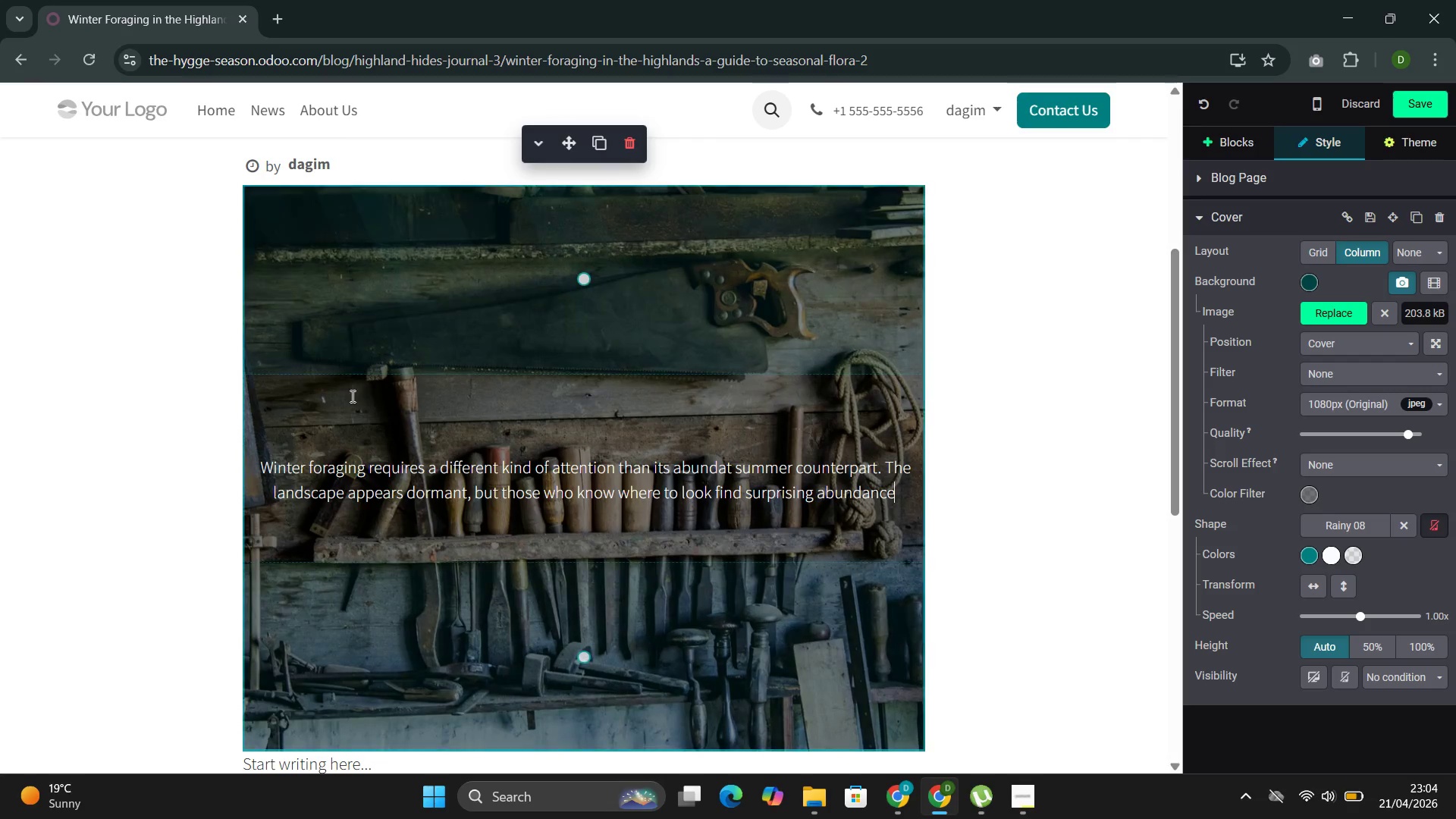 
type(. Rosehips bringt )
 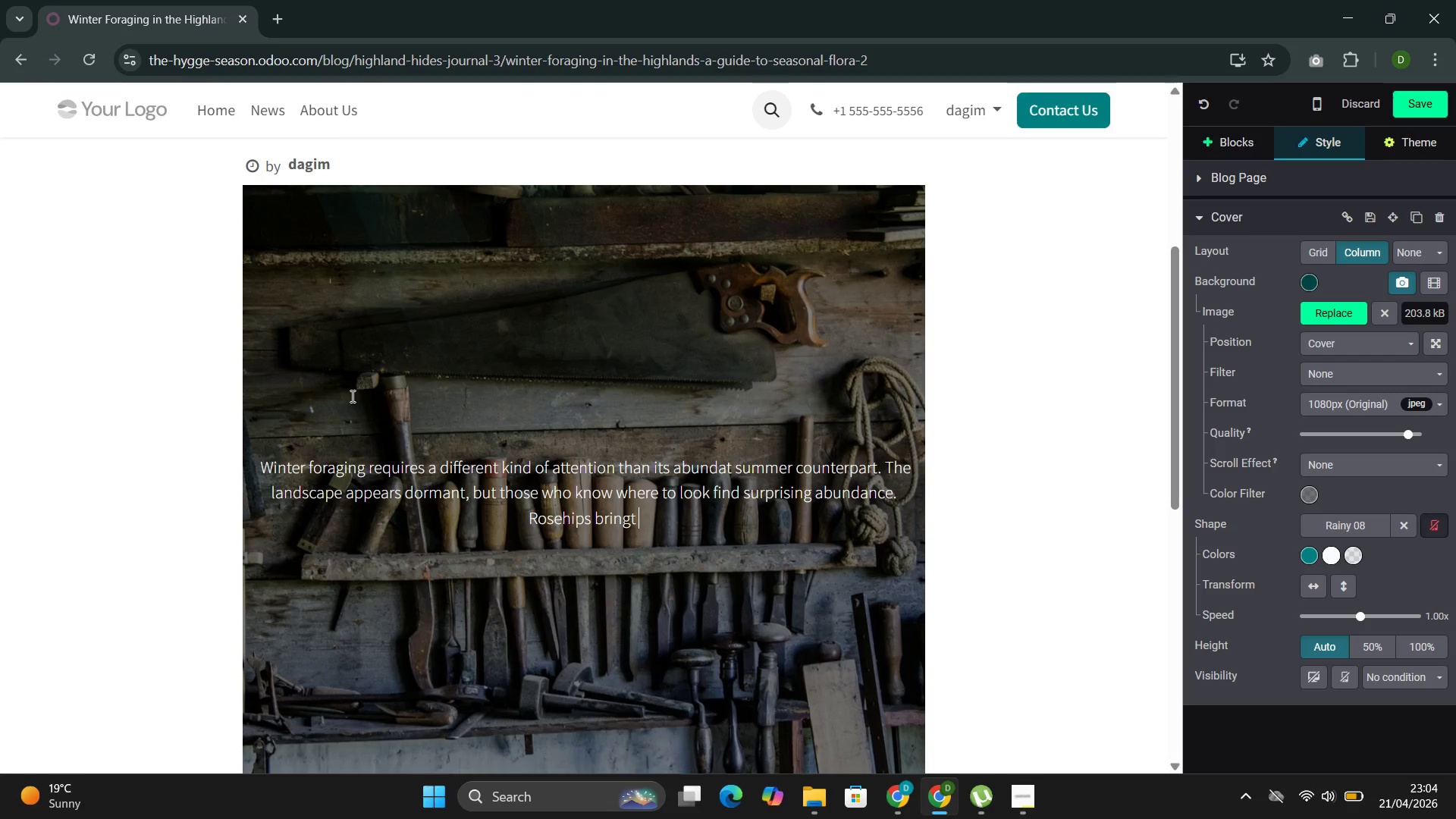 
wait(5.72)
 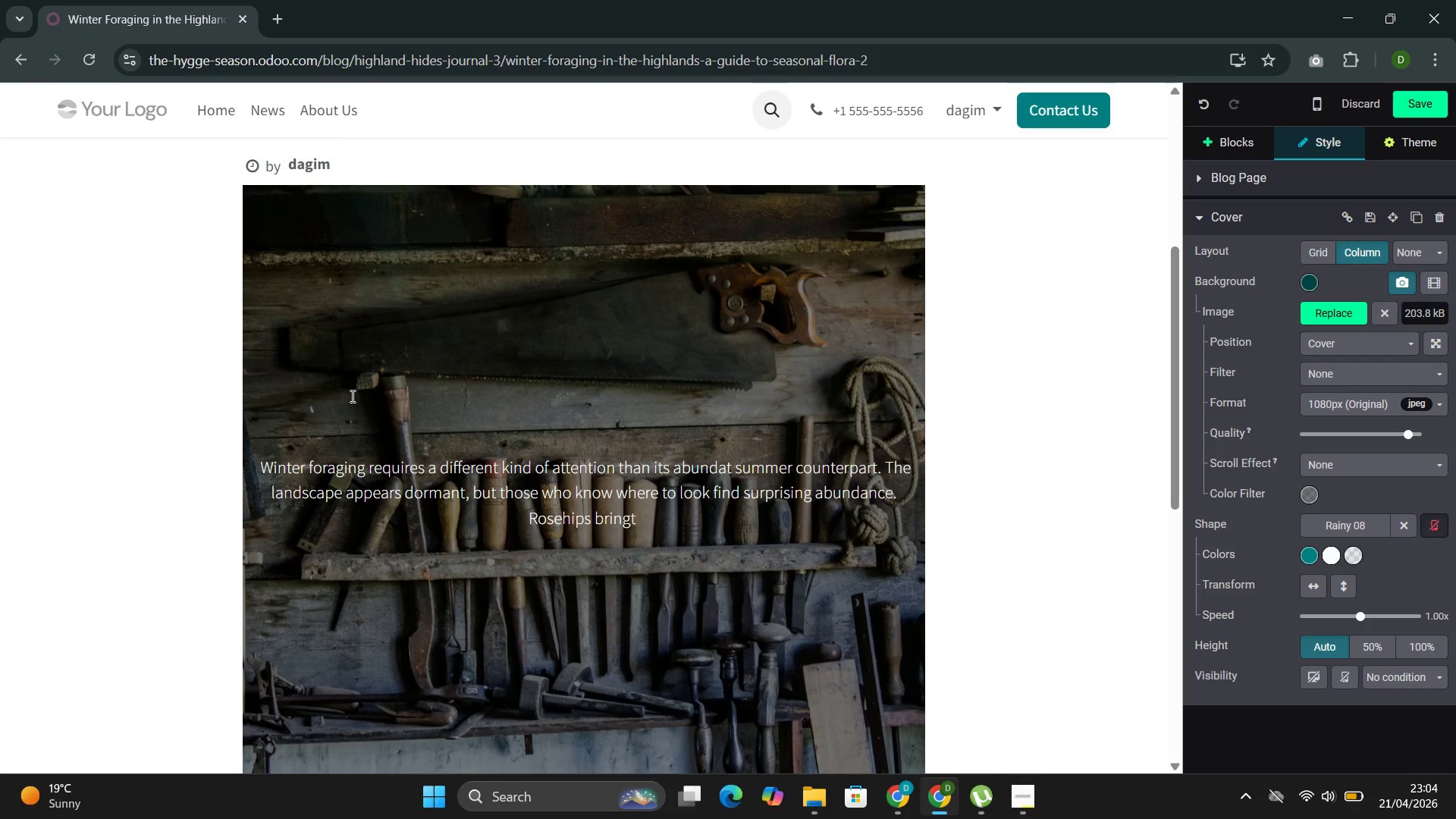 
key(Backspace)
 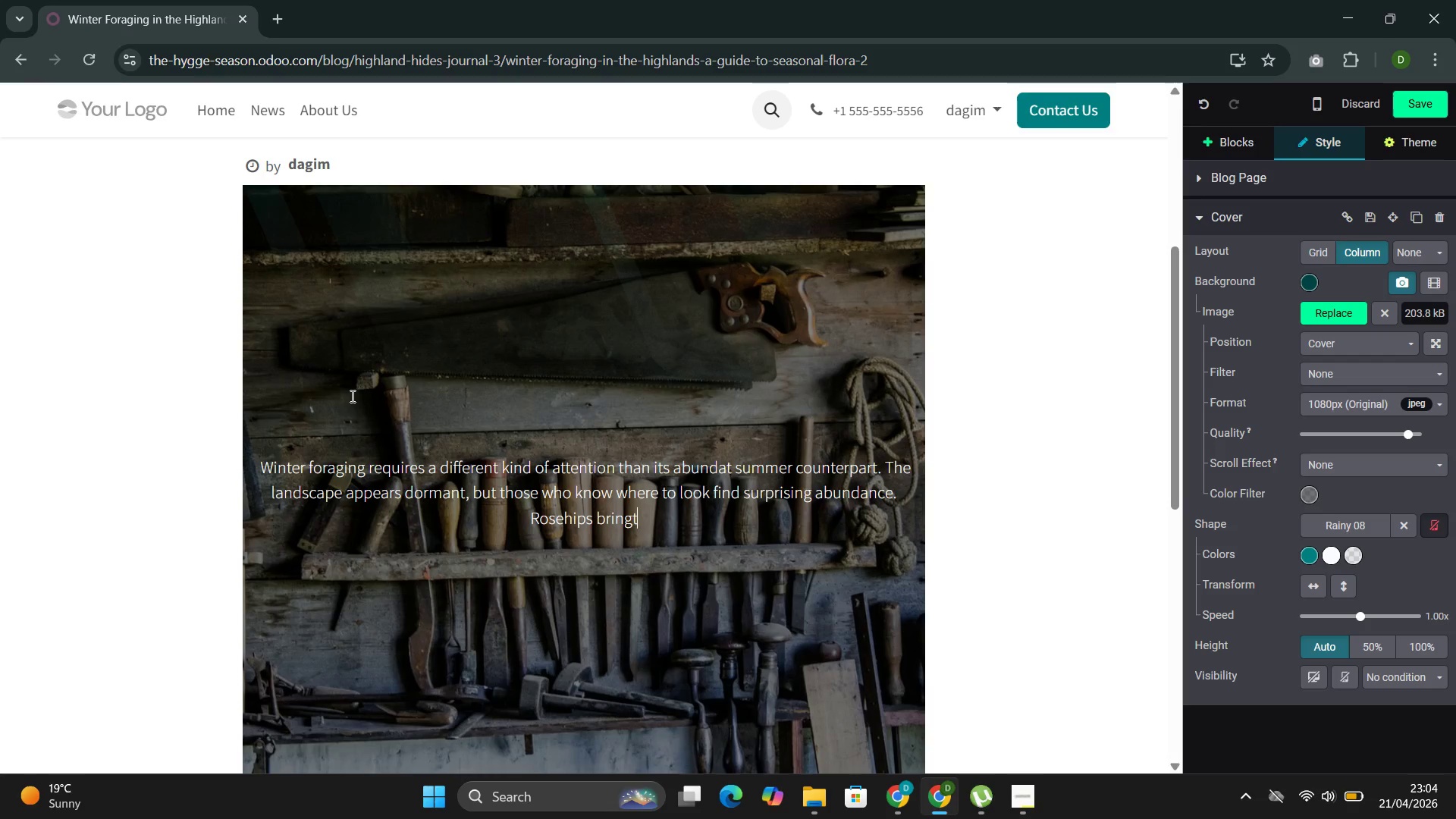 
key(Backspace)
key(Backspace)
key(Backspace)
key(Backspace)
type(ig)
 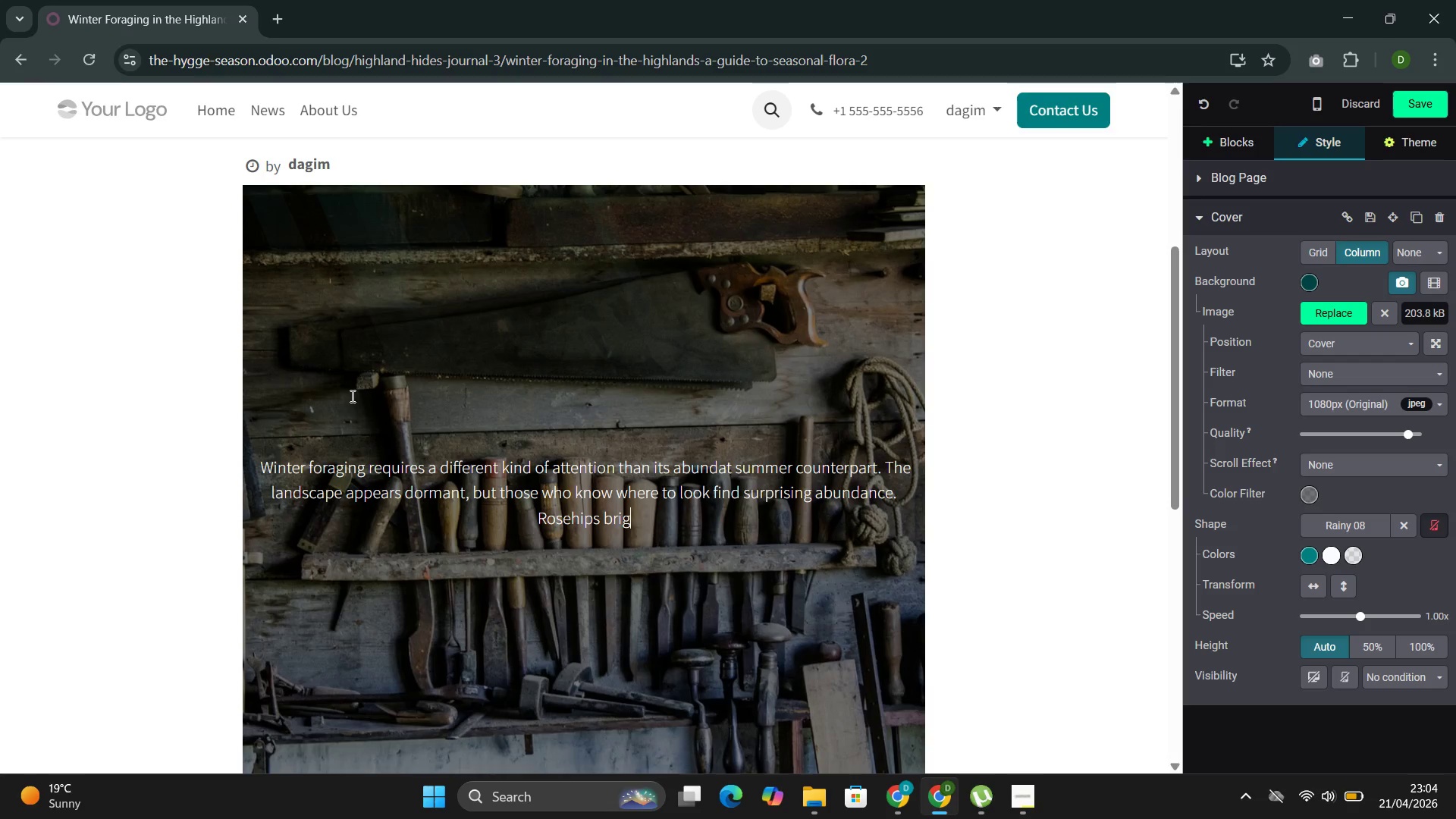 
type(ht against the snow )
key(Backspace)
type(. chaga clinging to birch trucks )
key(Backspace)
type(. )
key(Backspace)
type(PI)
key(Backspace)
key(Backspace)
type( Pine )
 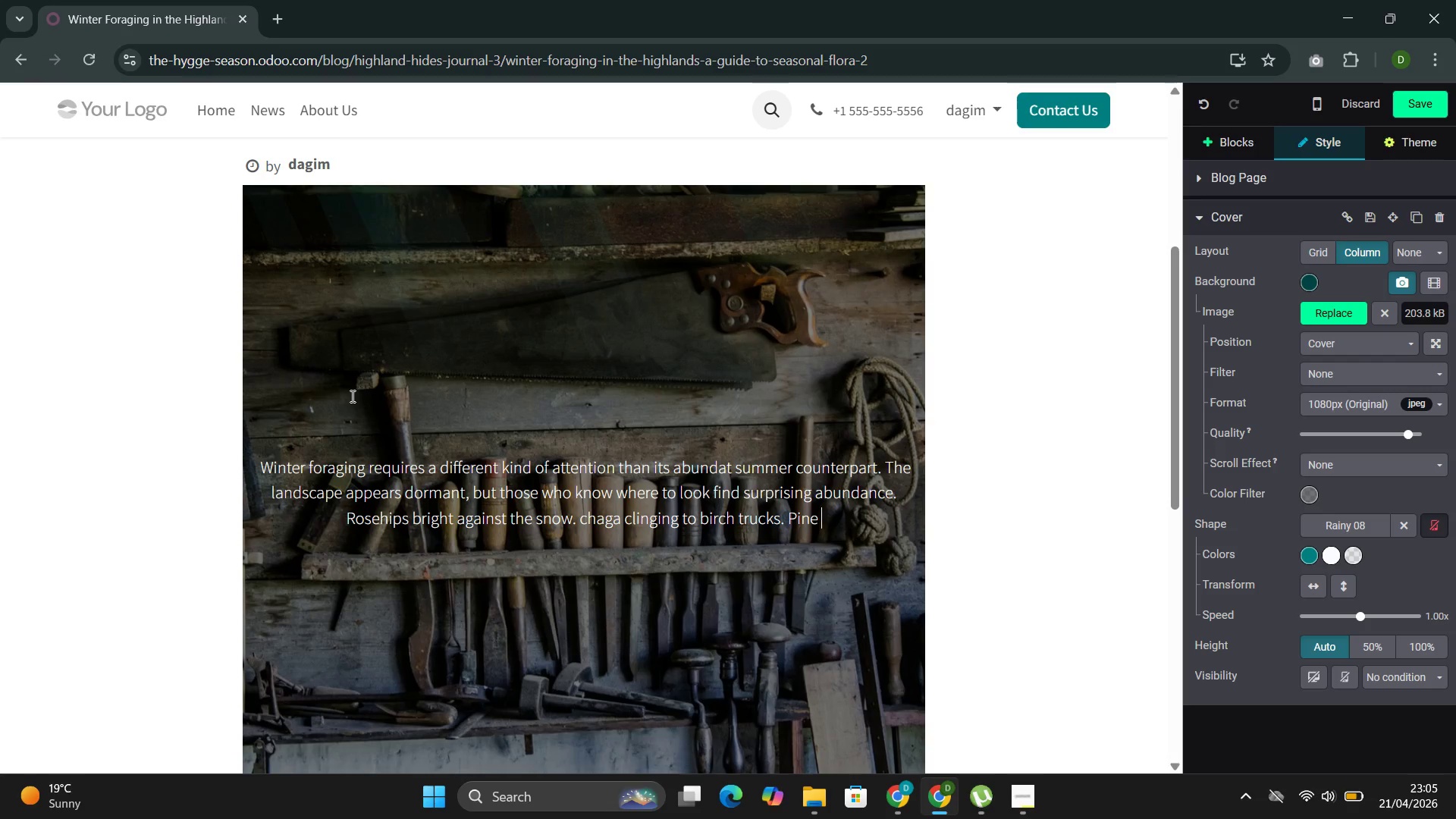 
wait(7.5)
 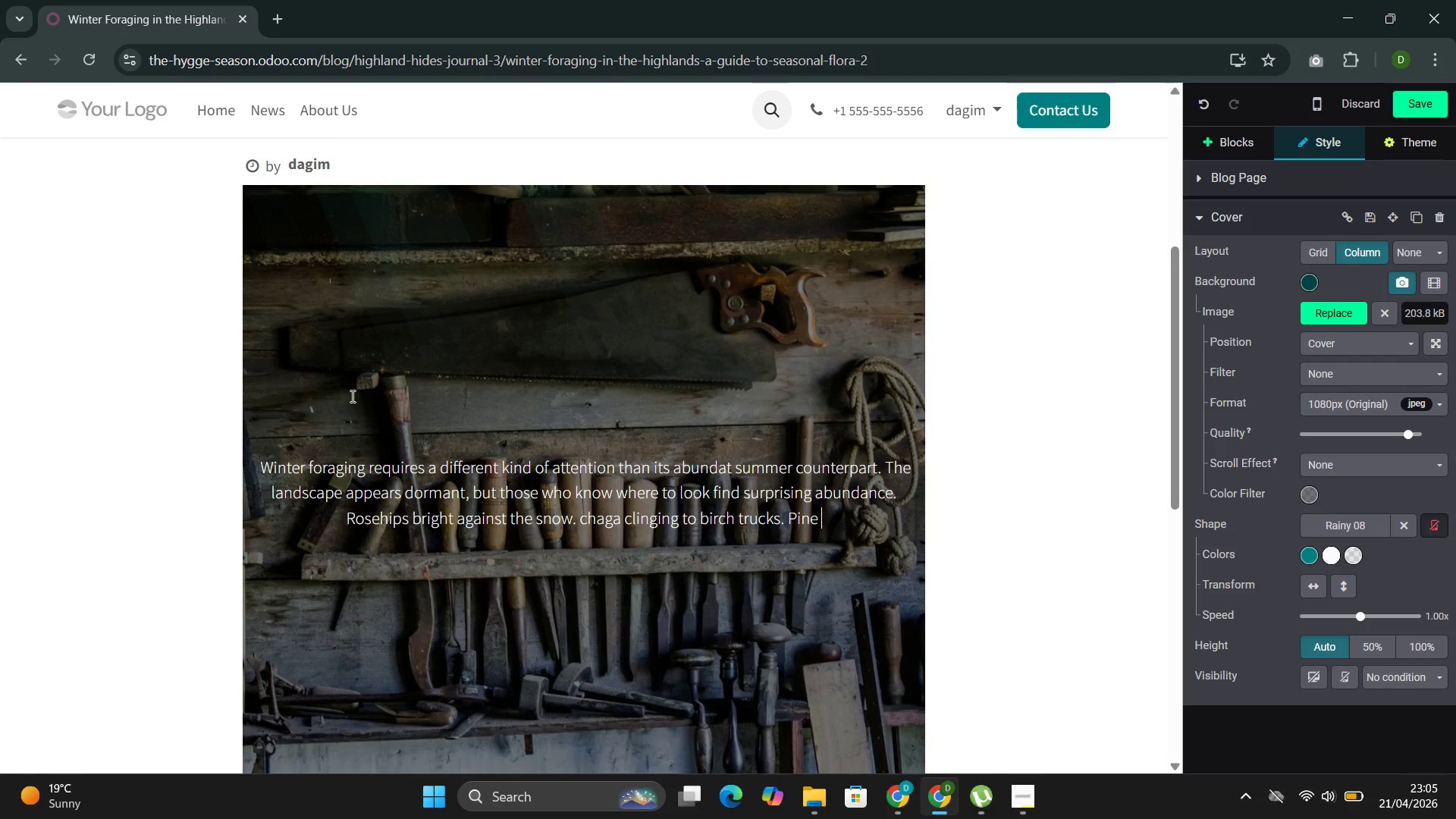 
type(needles )
 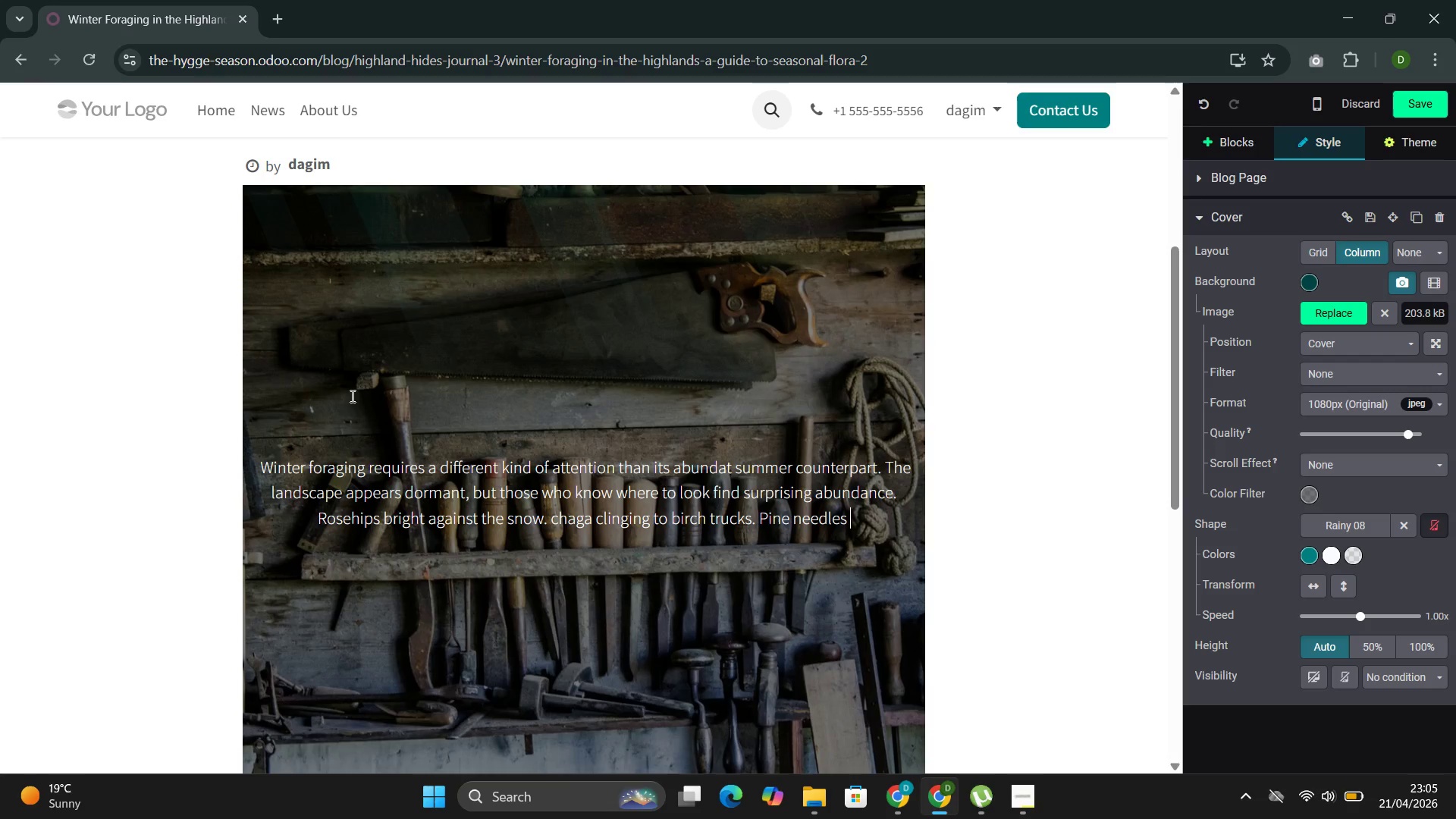 
type(ready for steeping)
 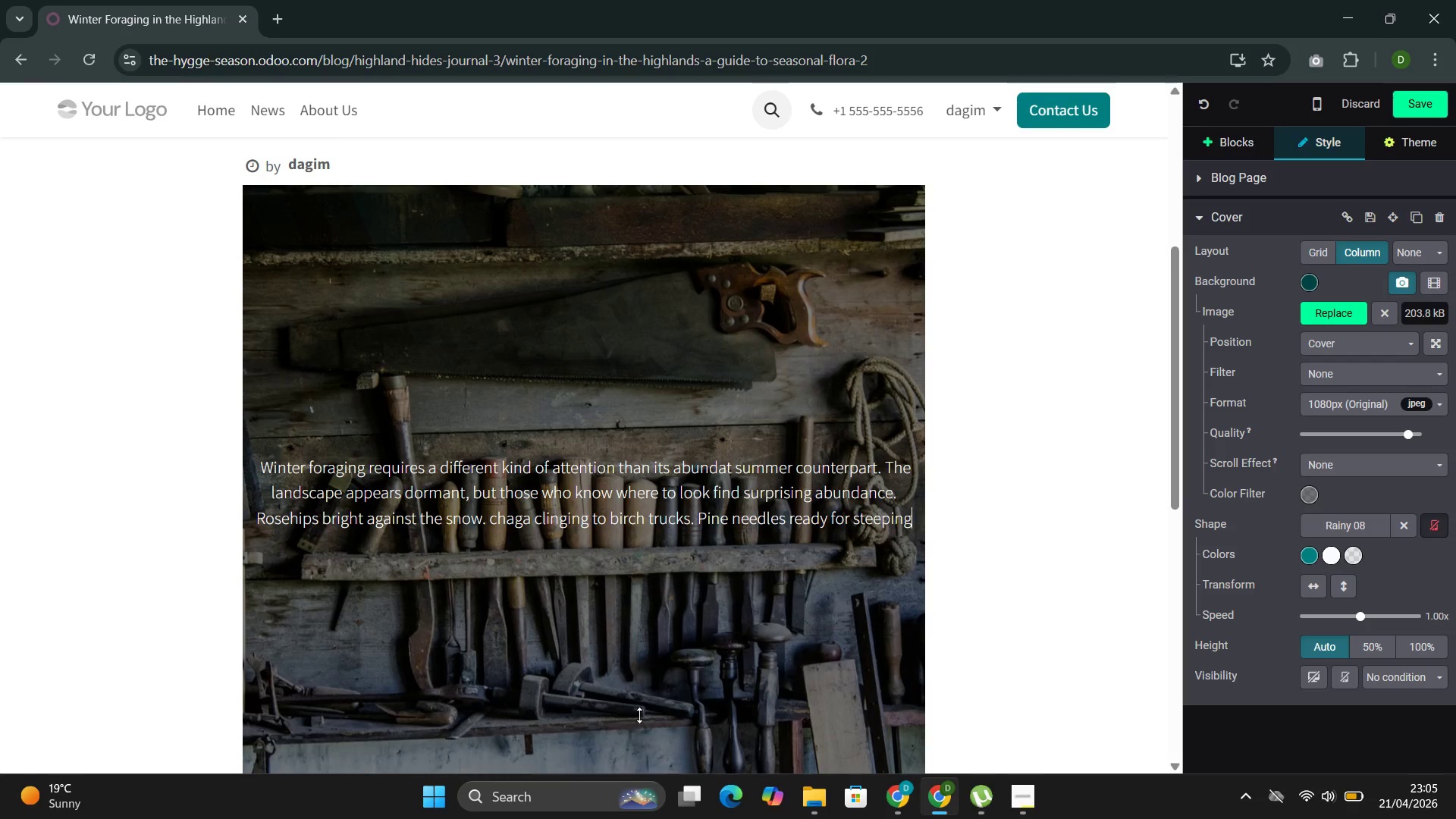 
left_click([711, 625])
 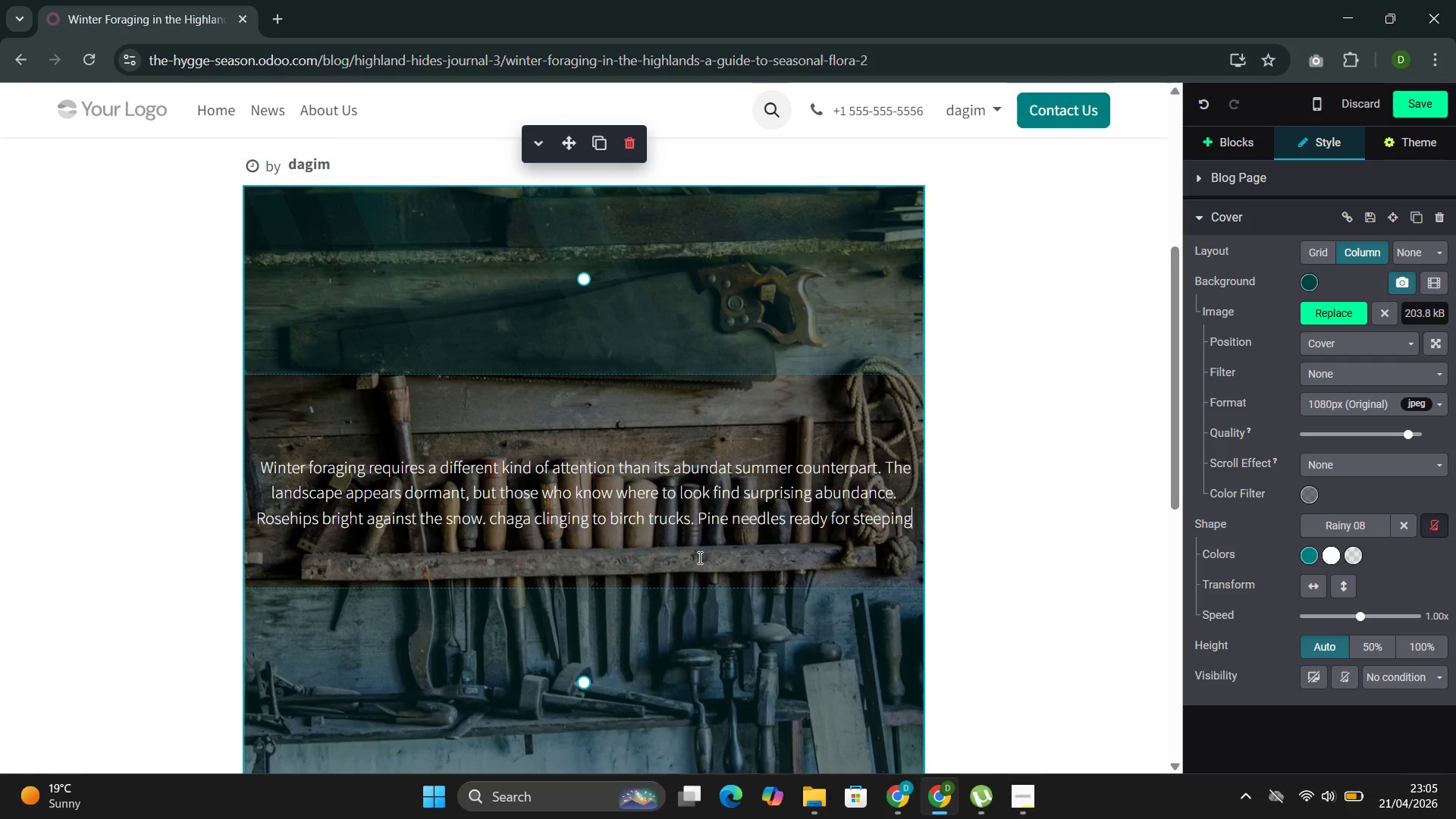 
left_click([698, 557])
 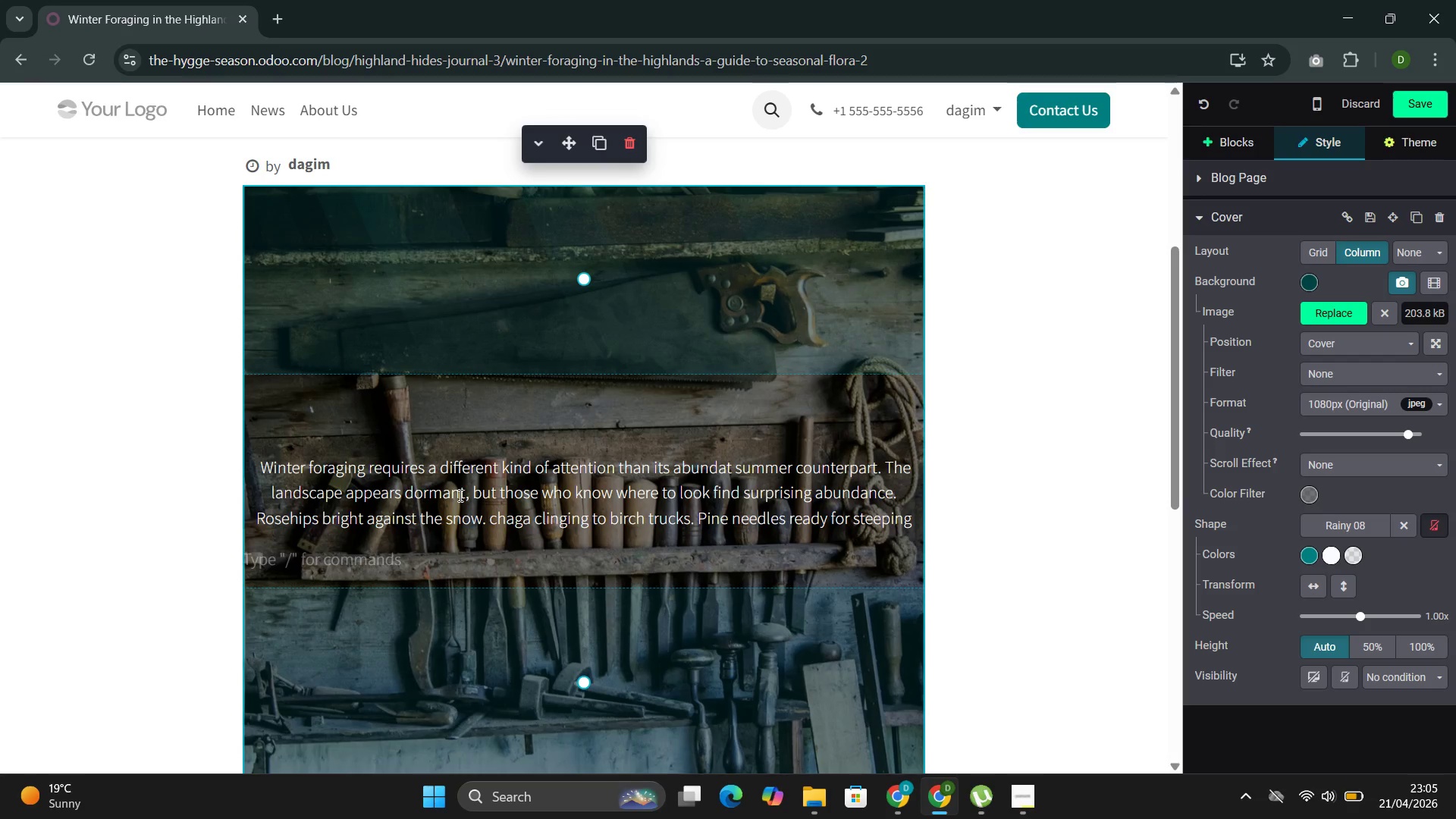 
wait(10.09)
 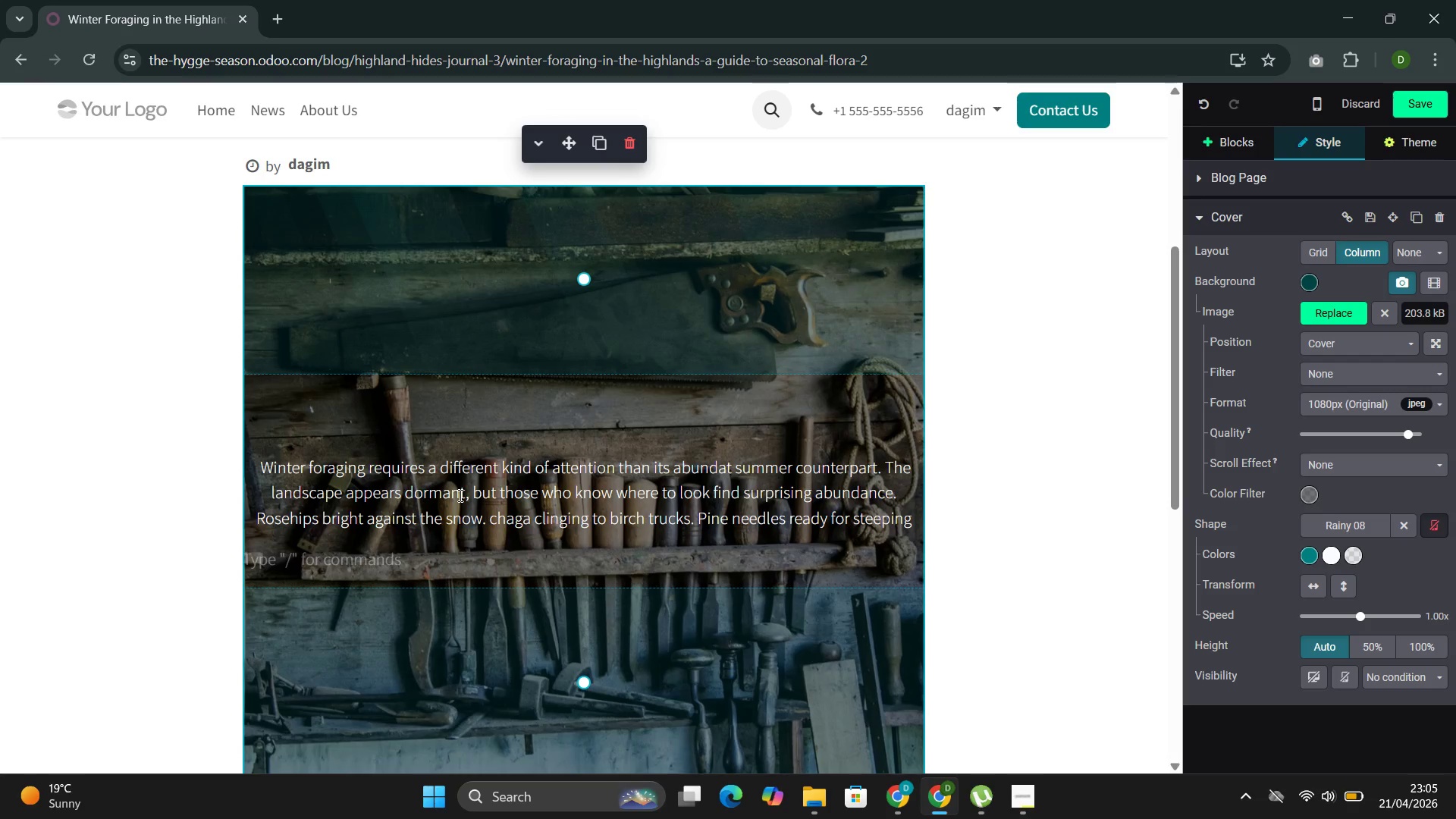 
left_click_drag(start_coordinate=[365, 467], to_coordinate=[256, 469])
 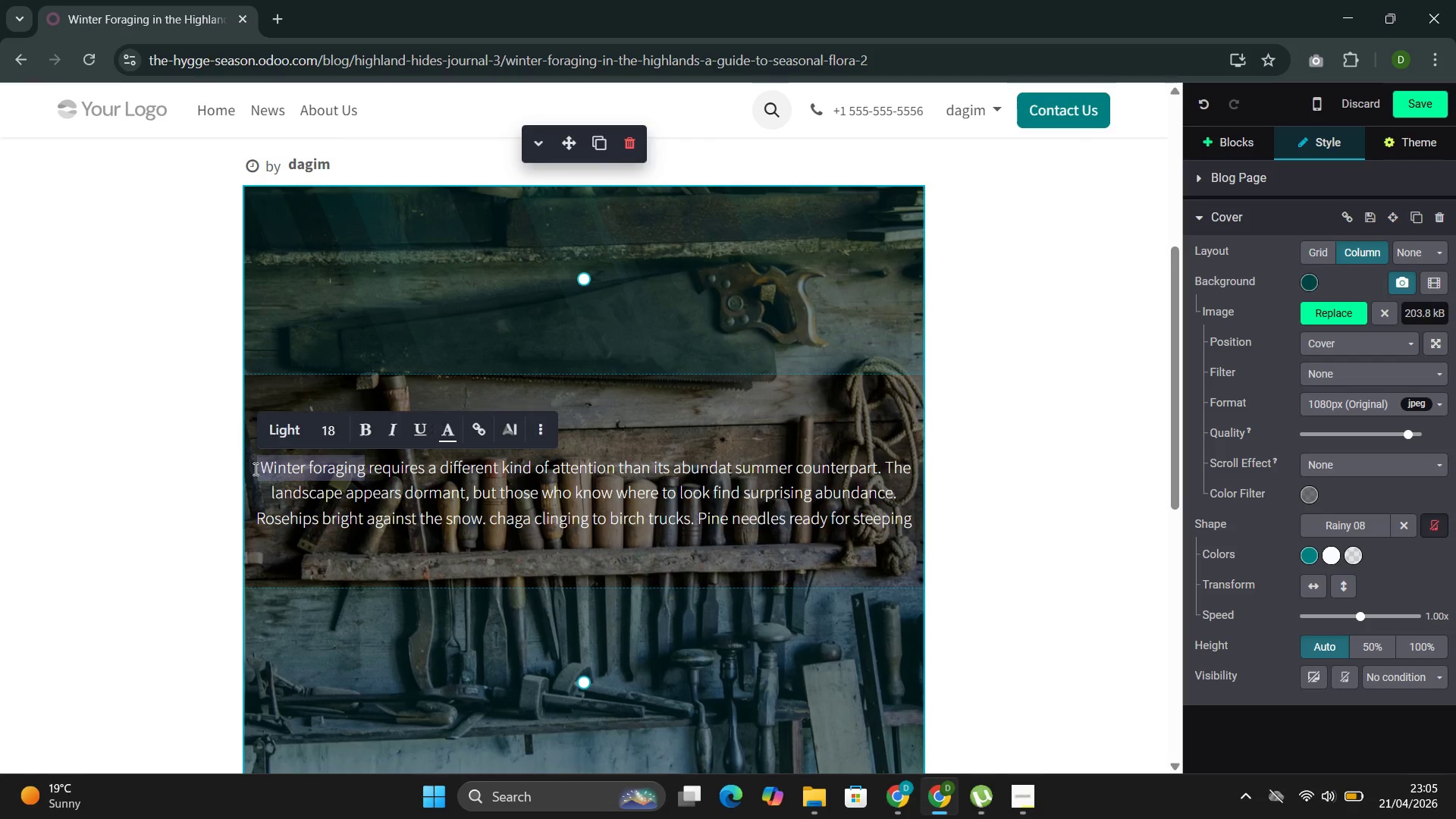 
key(Control+C)
 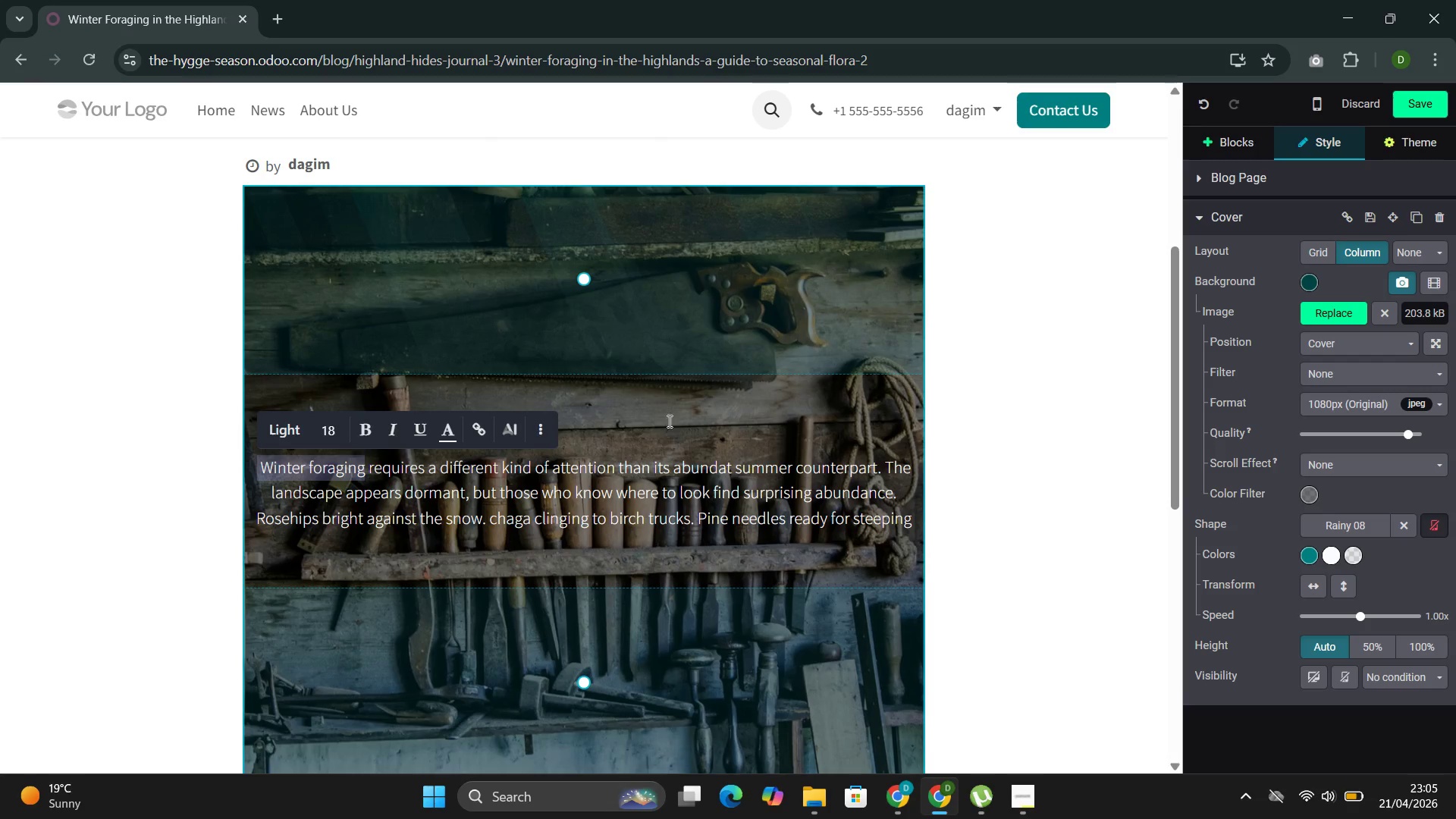 
double_click([671, 419])
 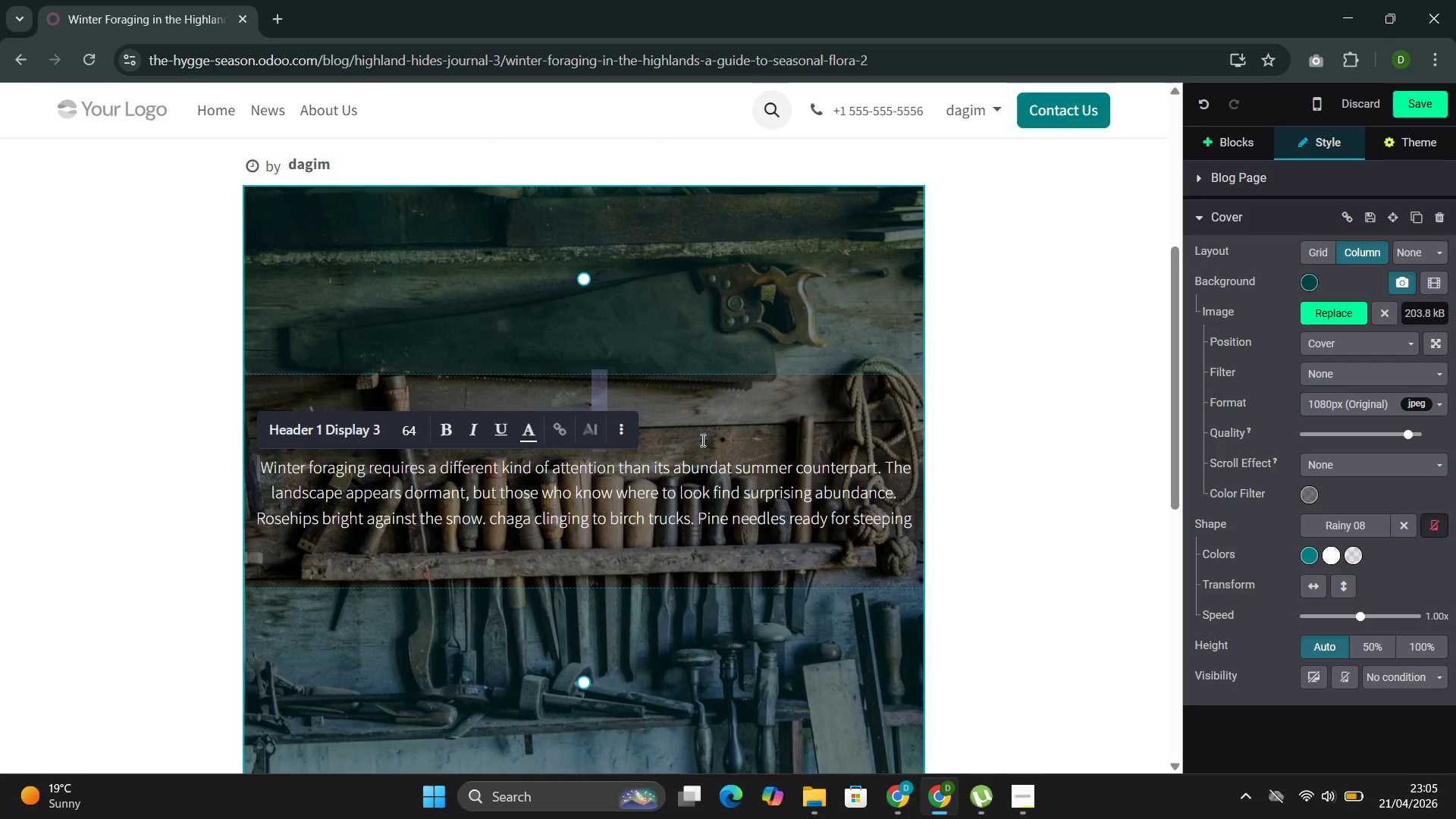 
double_click([702, 440])
 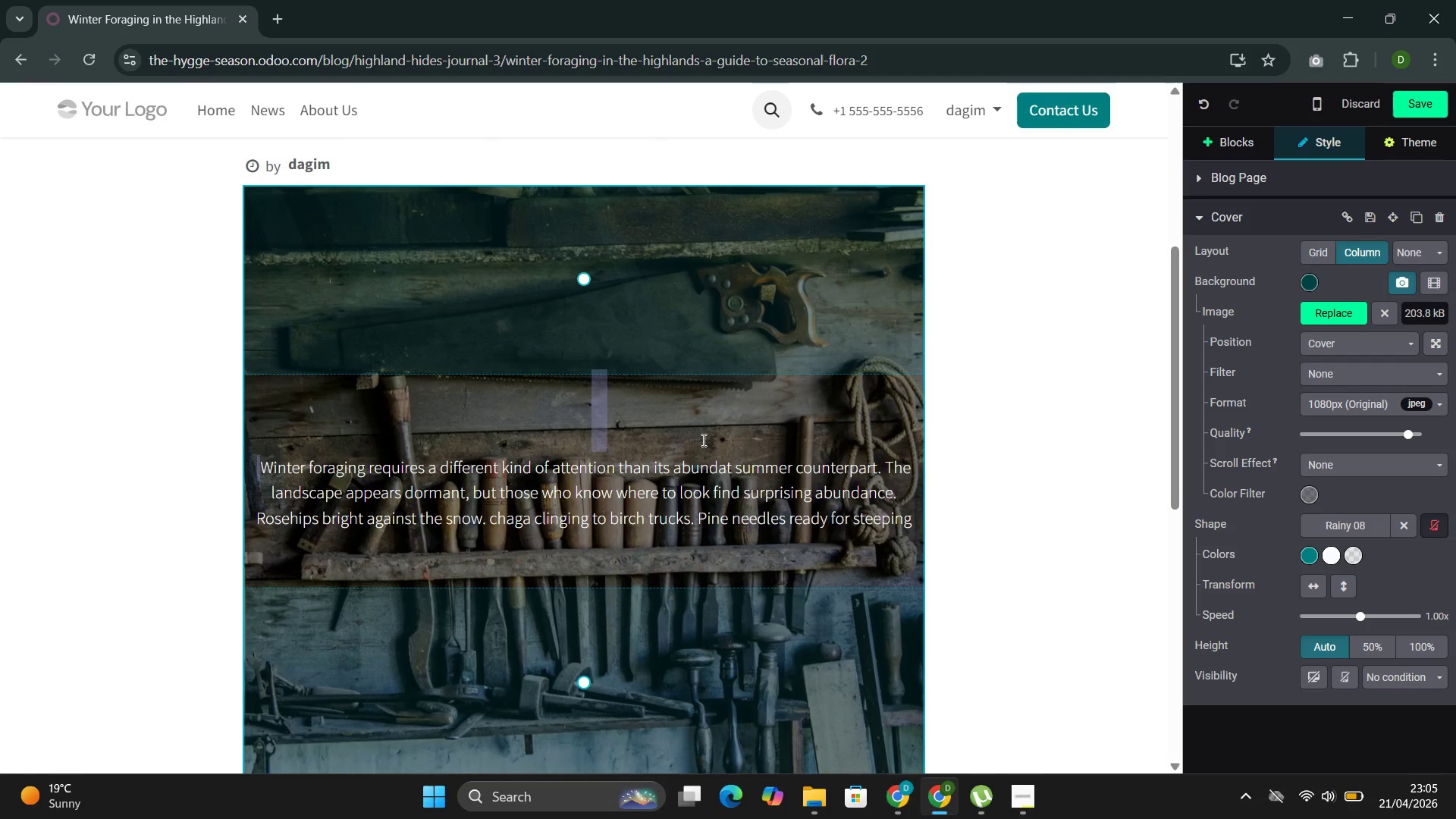 
triple_click([702, 440])
 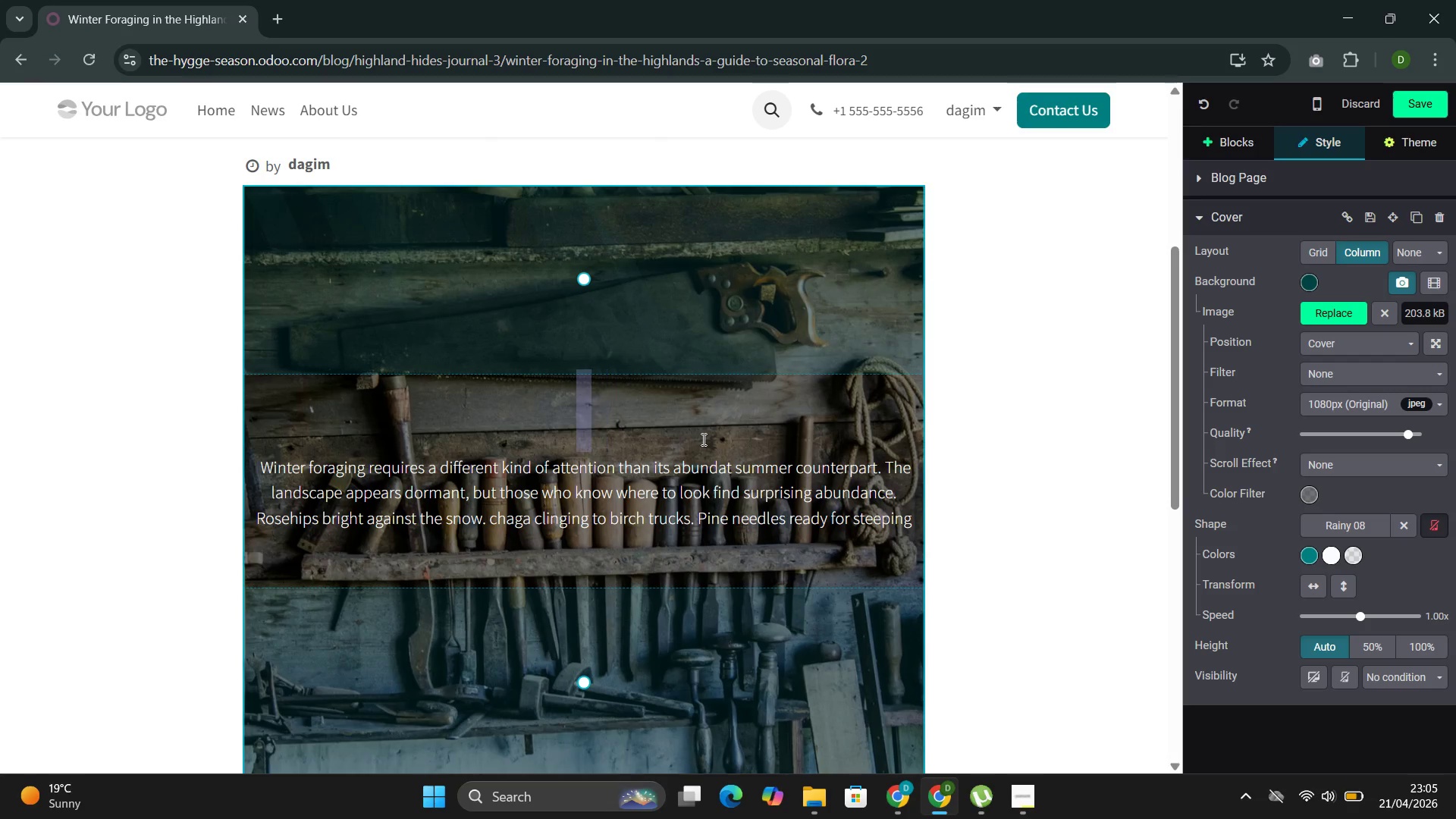 
triple_click([702, 439])
 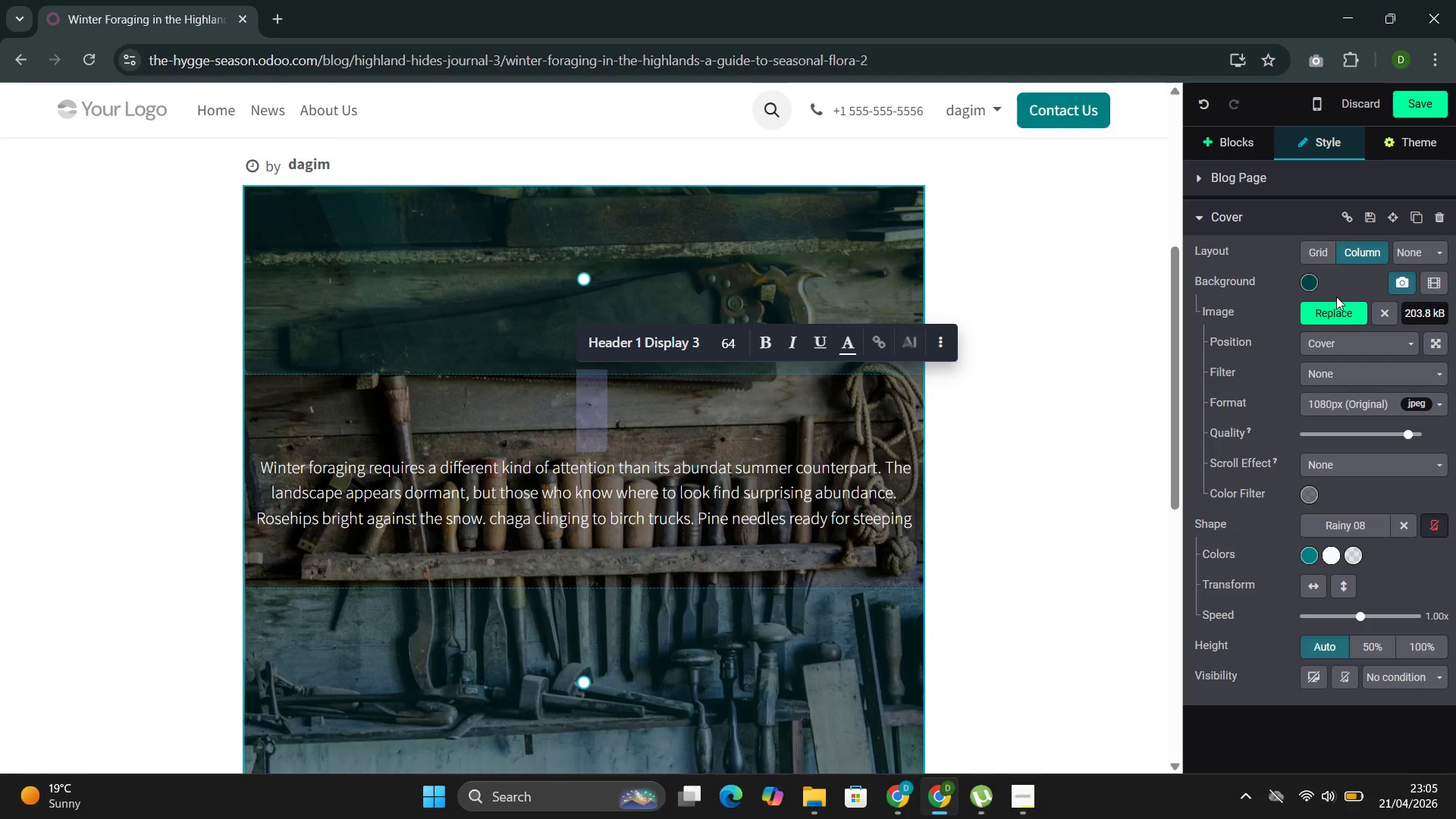 
left_click([1331, 315])
 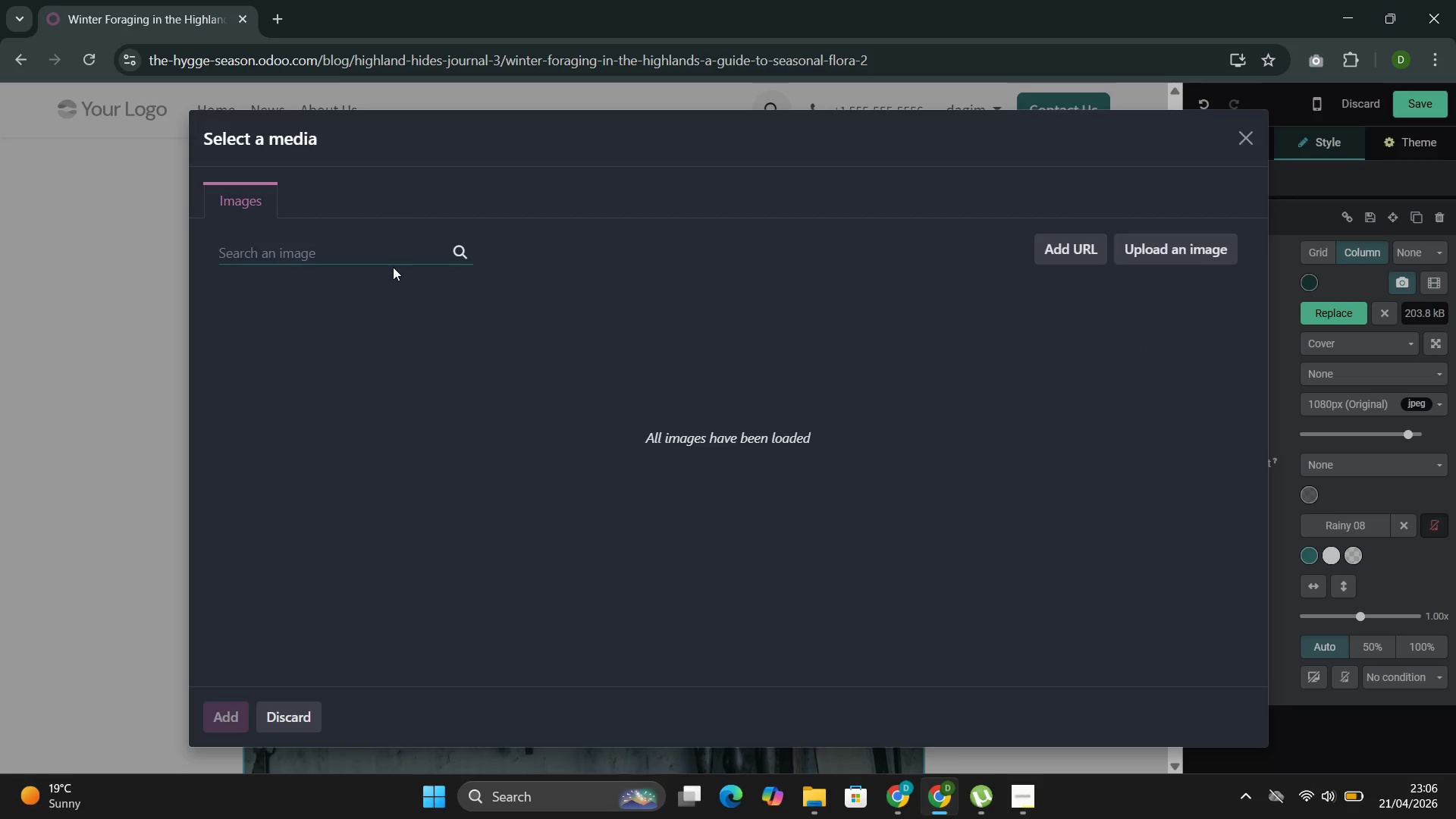 
left_click([391, 253])
 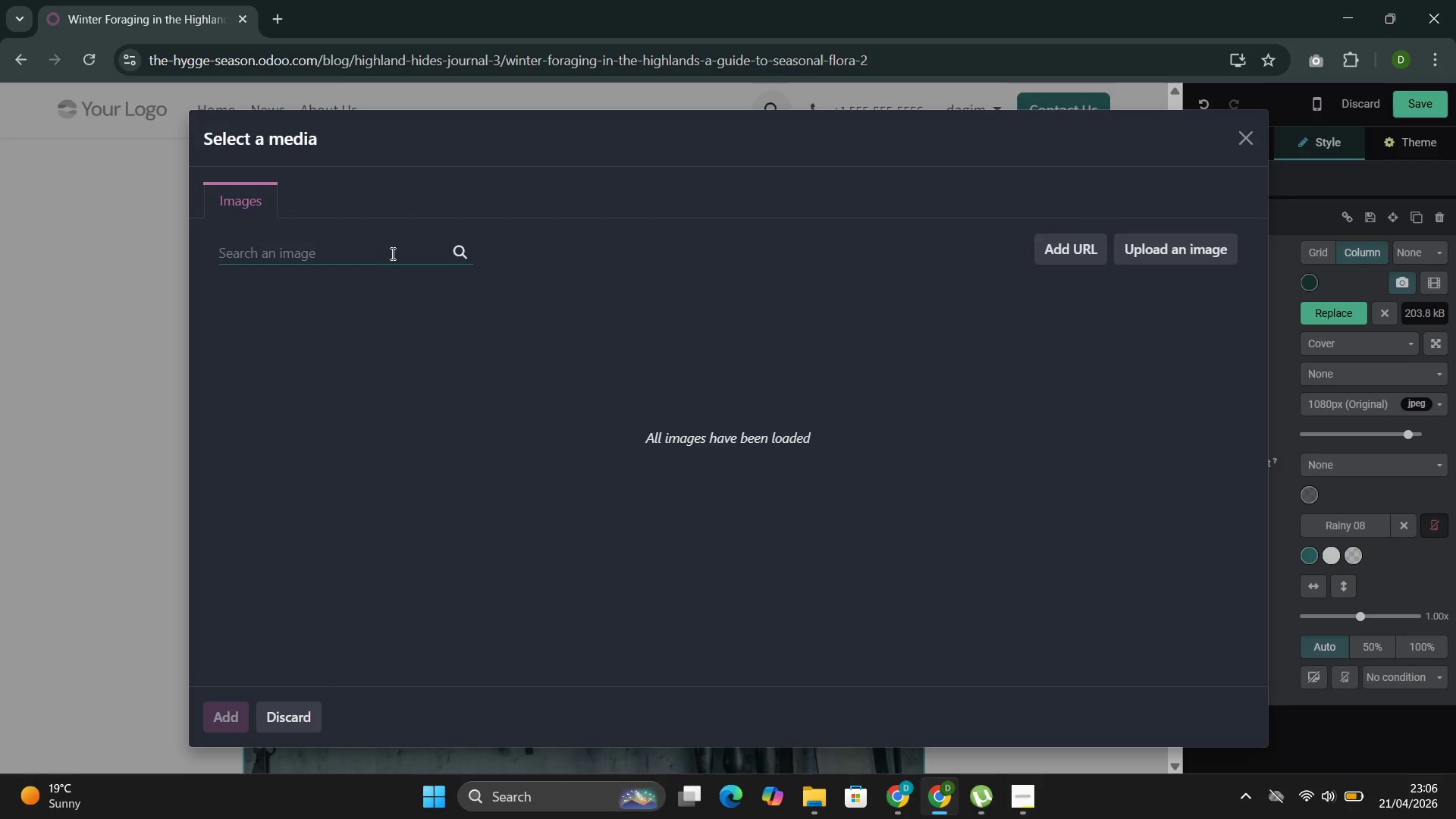 
key(Control+V)
 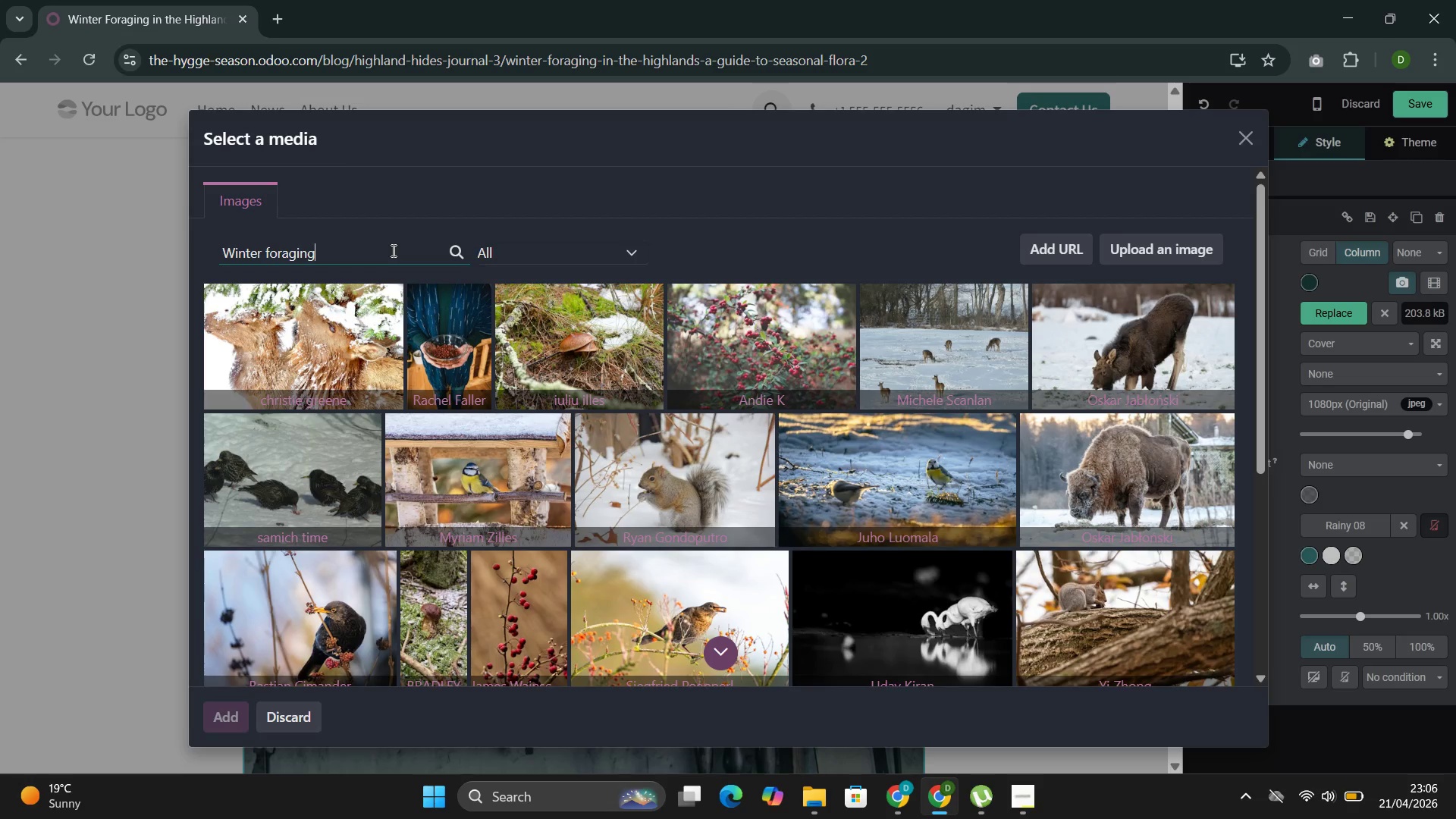 
wait(35.08)
 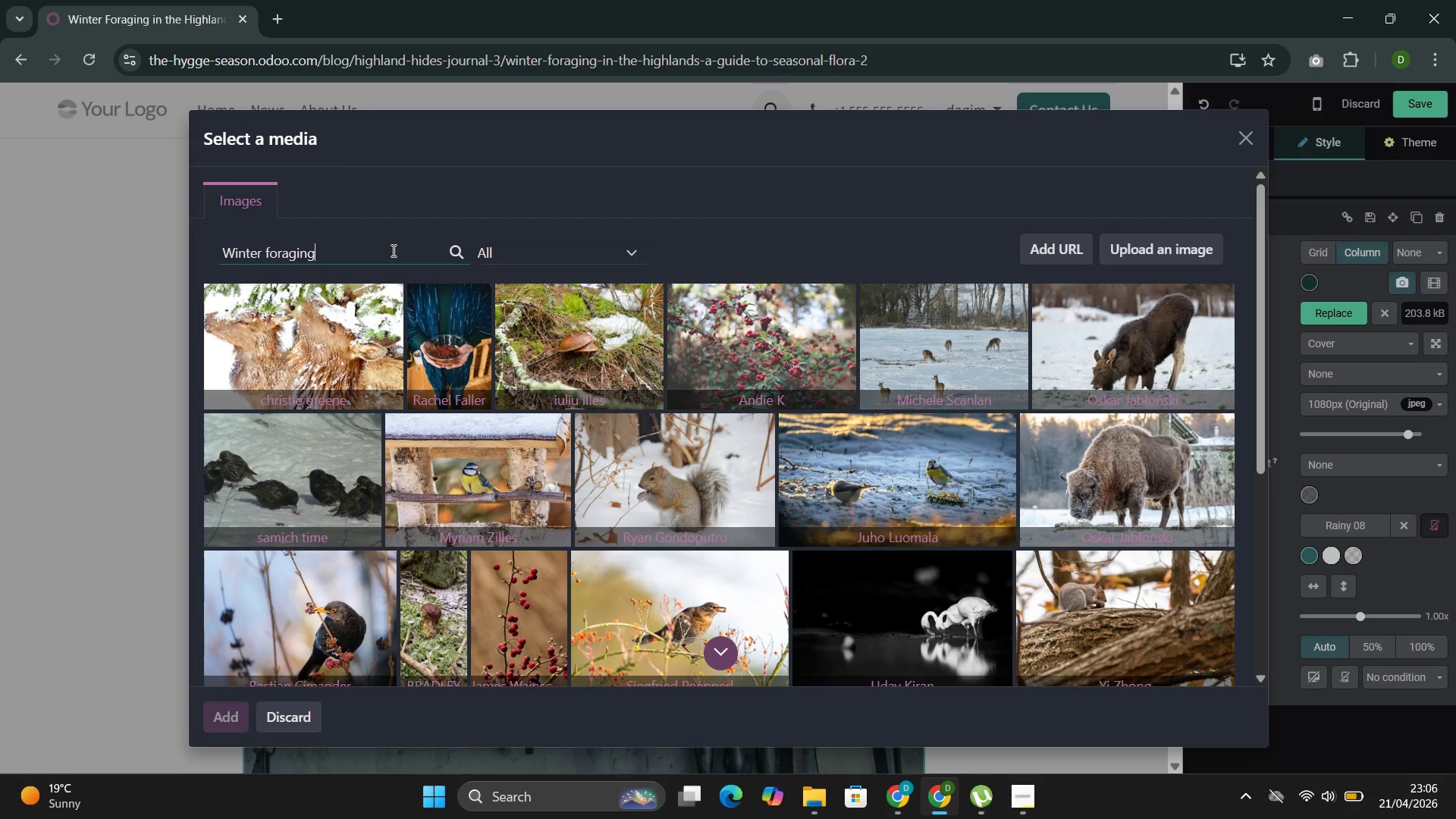 
left_click([538, 478])
 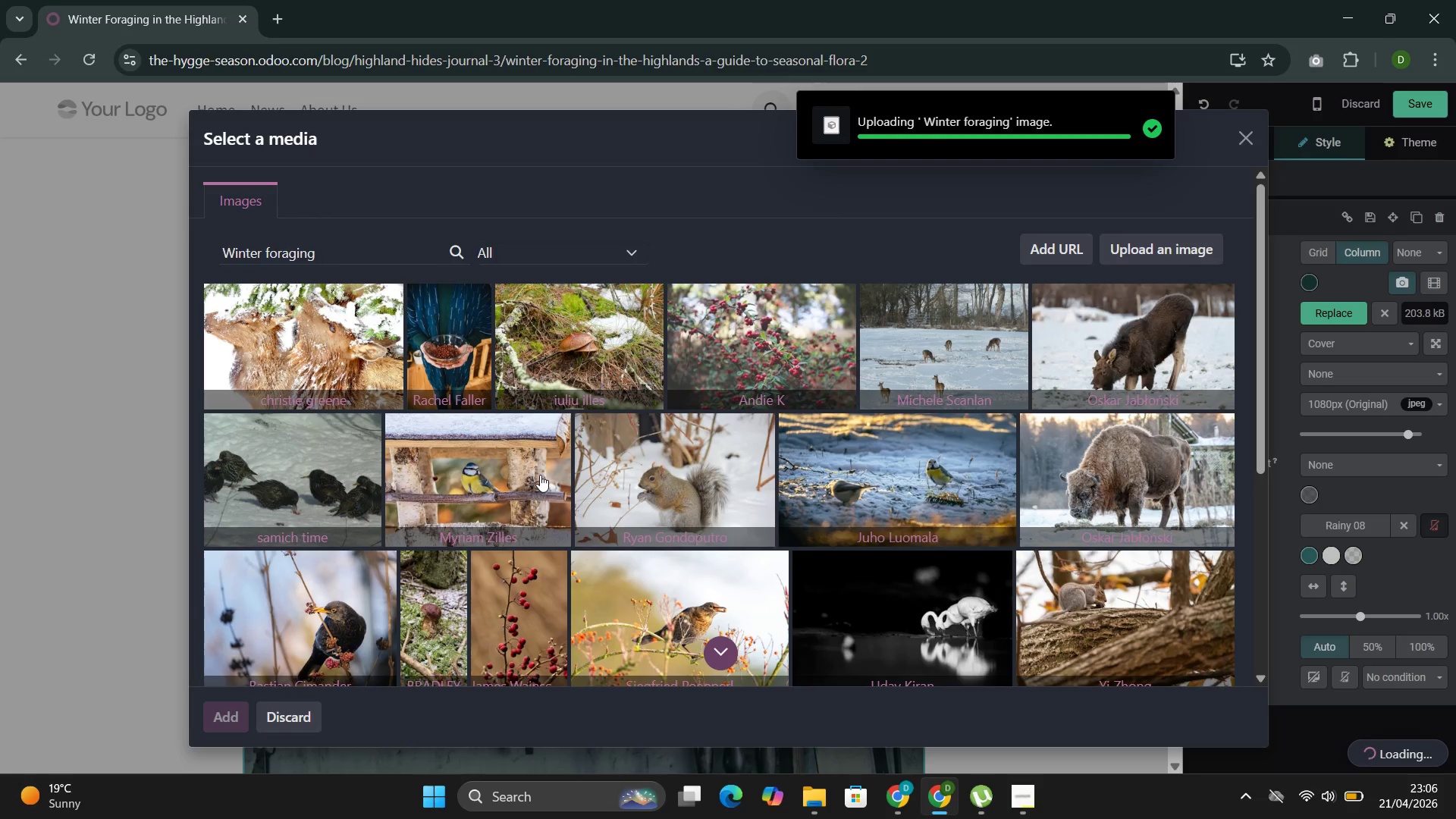 
wait(8.39)
 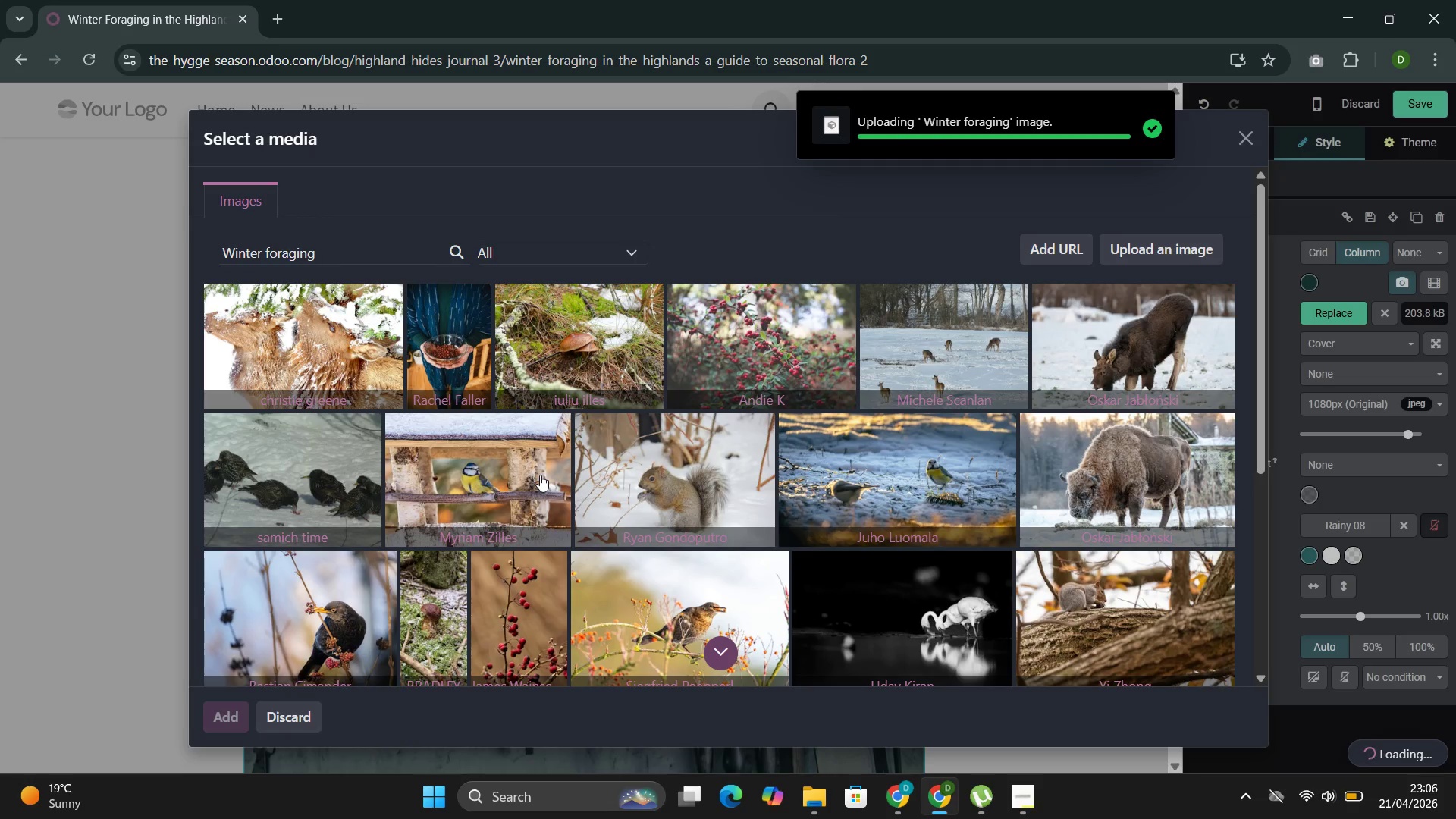 
scroll: coordinate [546, 488], scroll_direction: down, amount: 4.0
 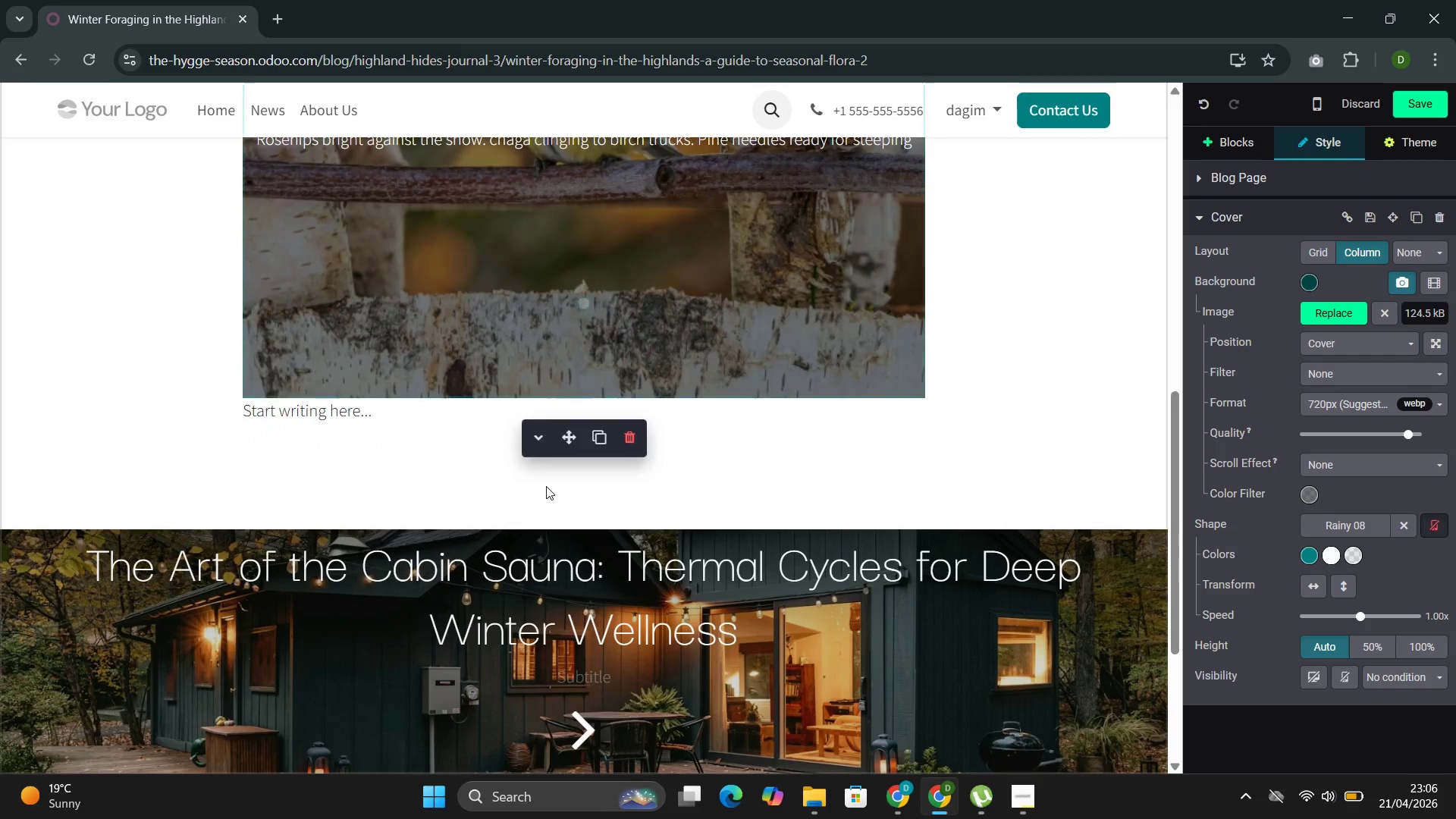 
scroll: coordinate [546, 486], scroll_direction: up, amount: 3.0
 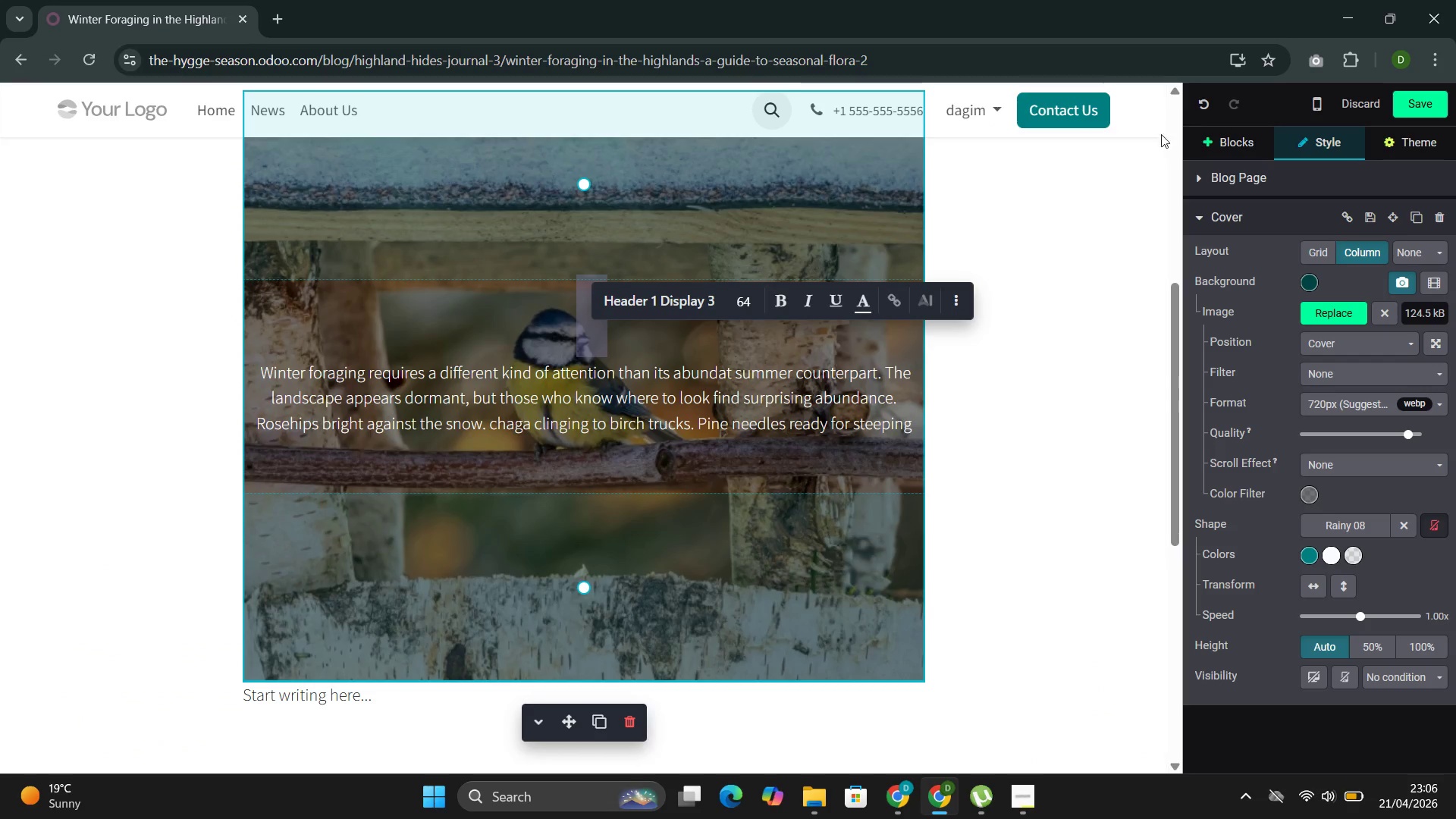 
left_click([1227, 133])
 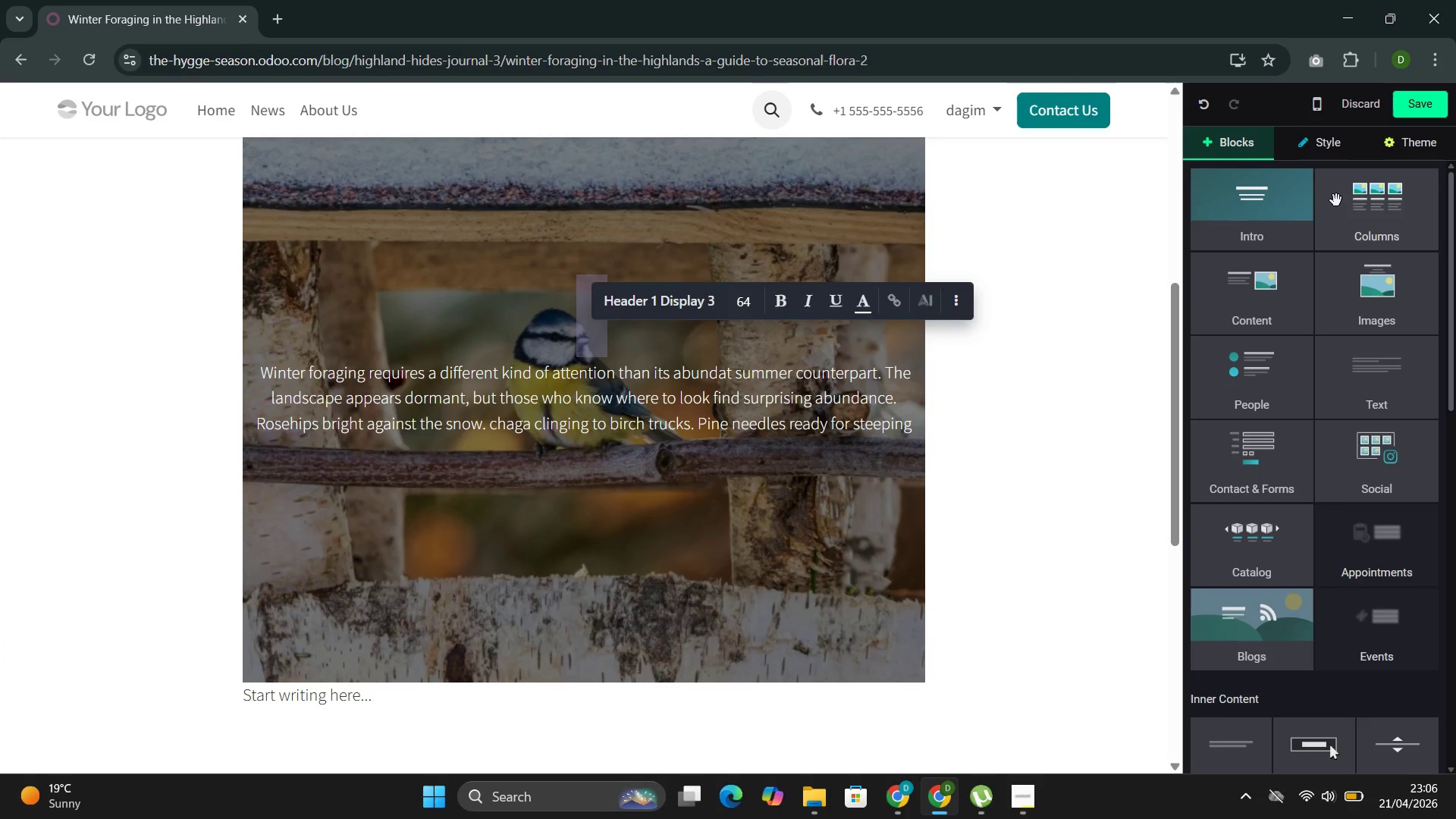 
left_click([1269, 187])
 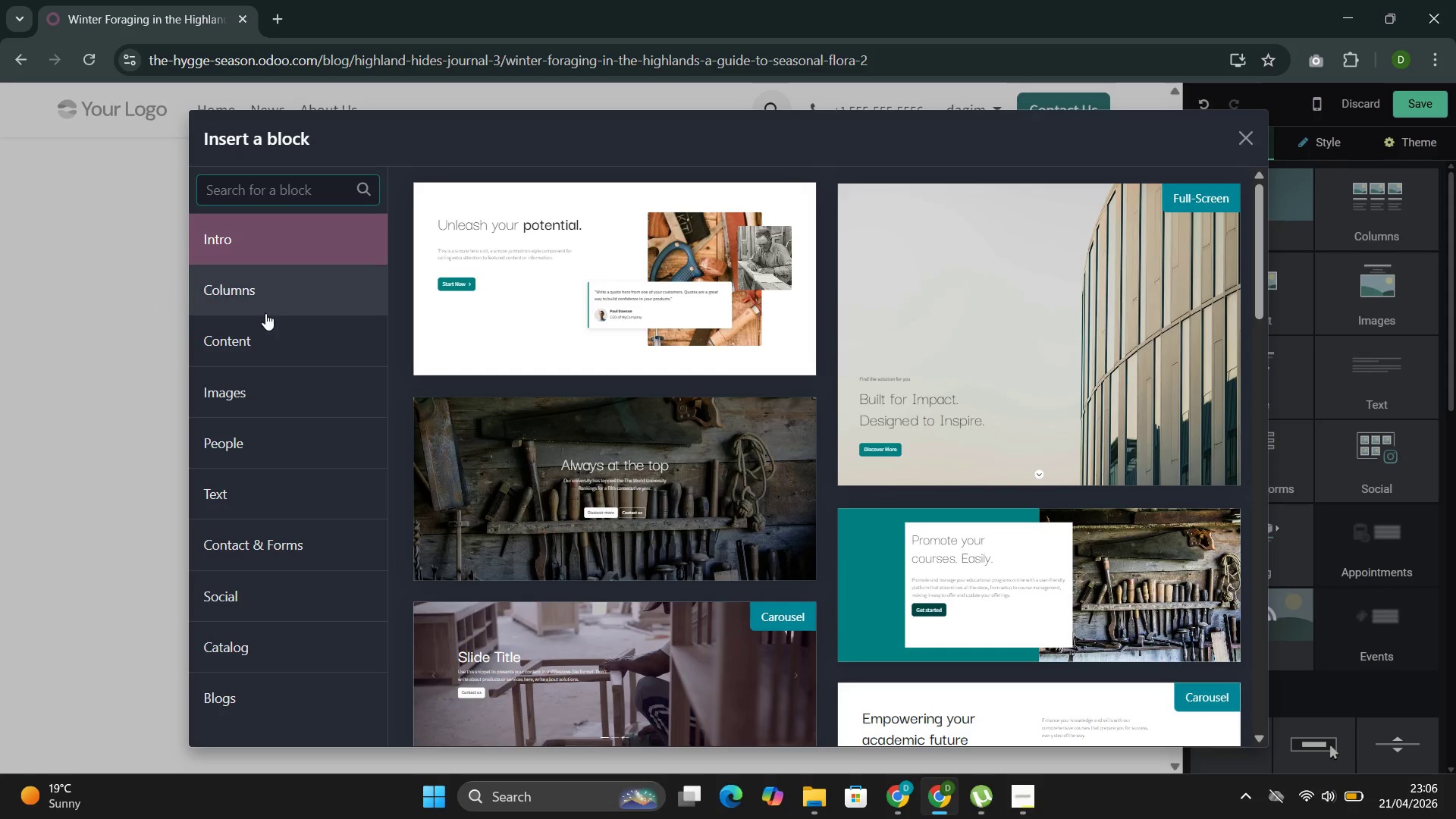 
left_click([287, 302])
 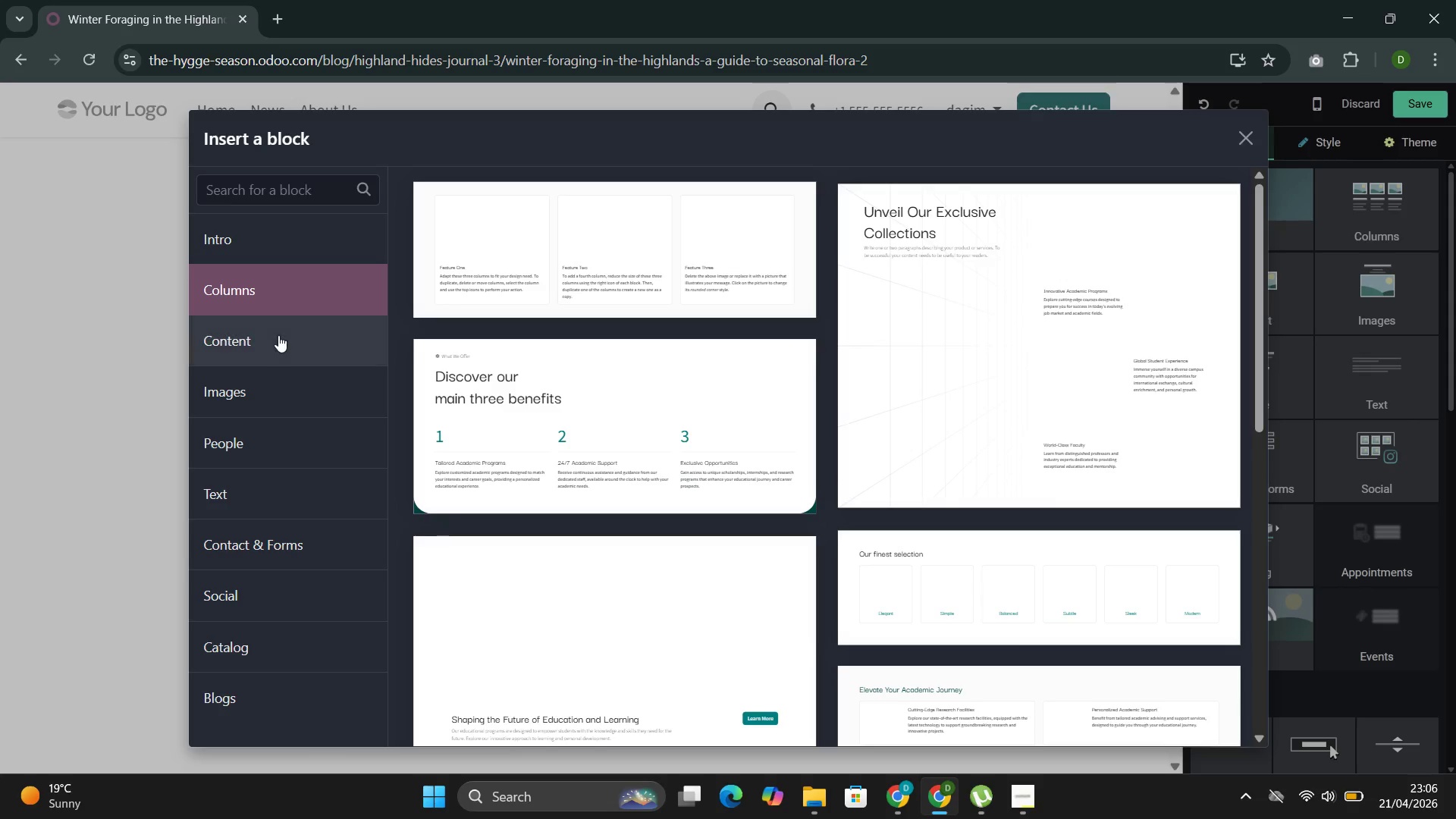 
left_click([278, 336])
 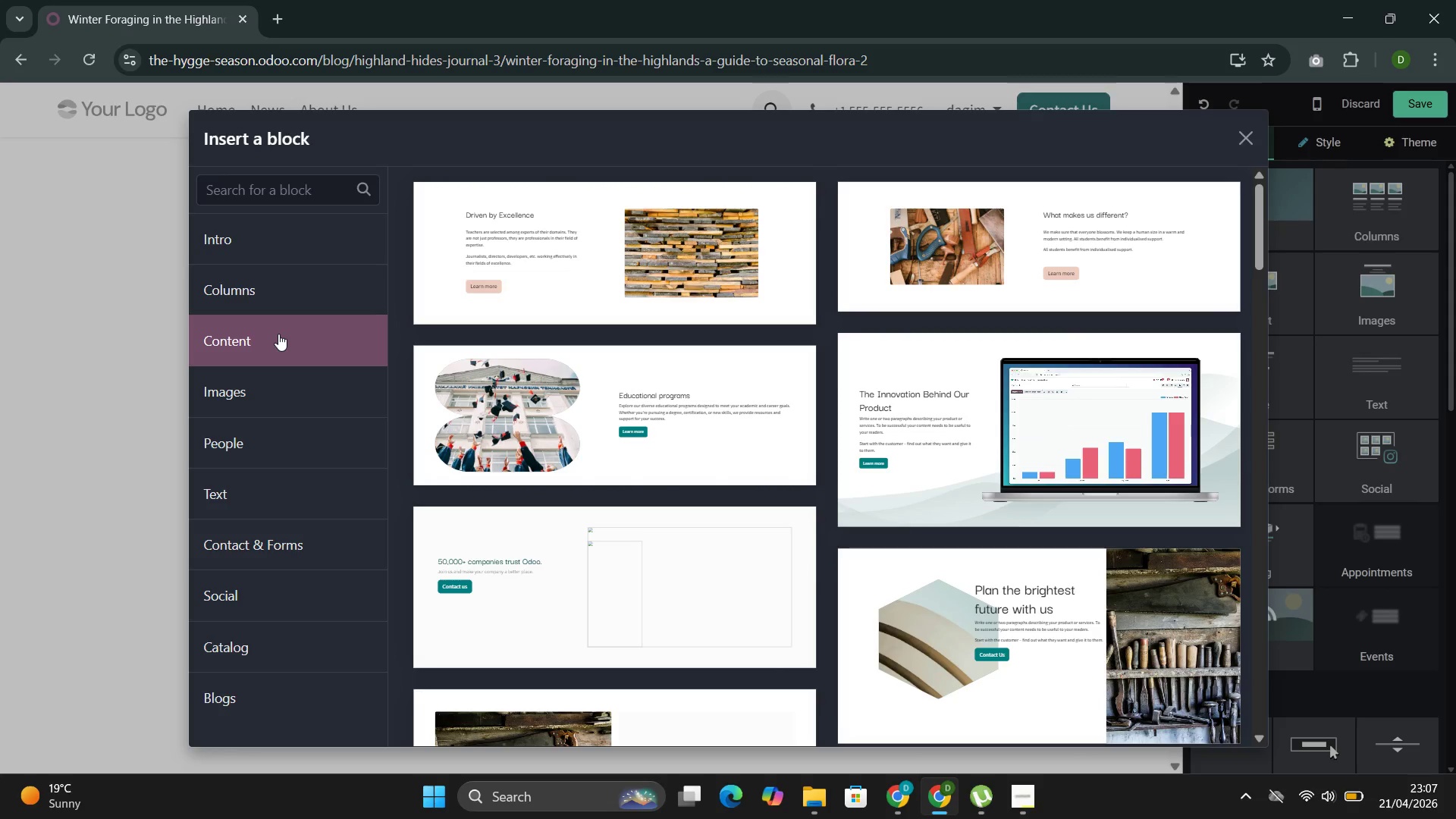 
wait(21.2)
 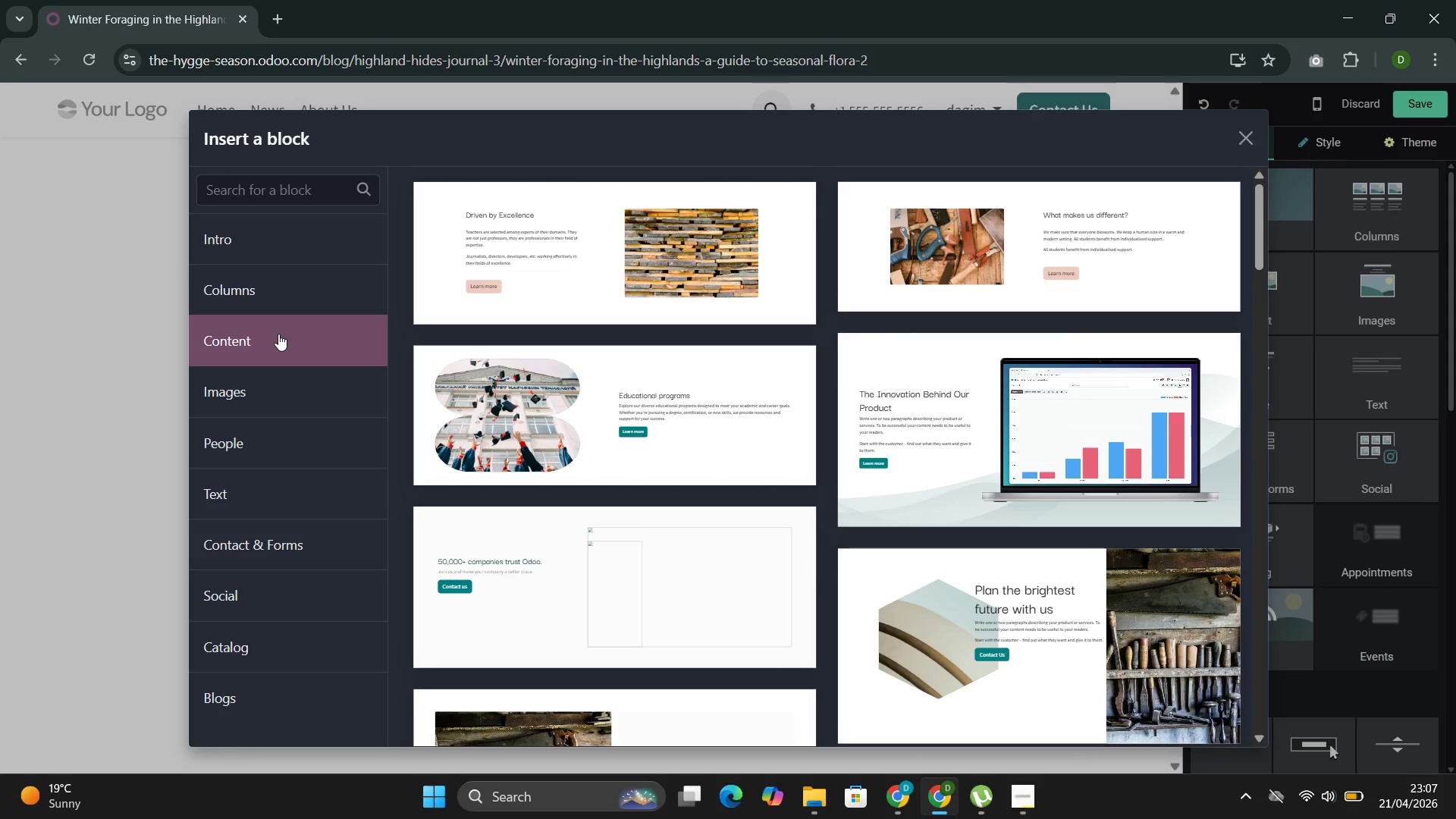 
left_click([572, 297])
 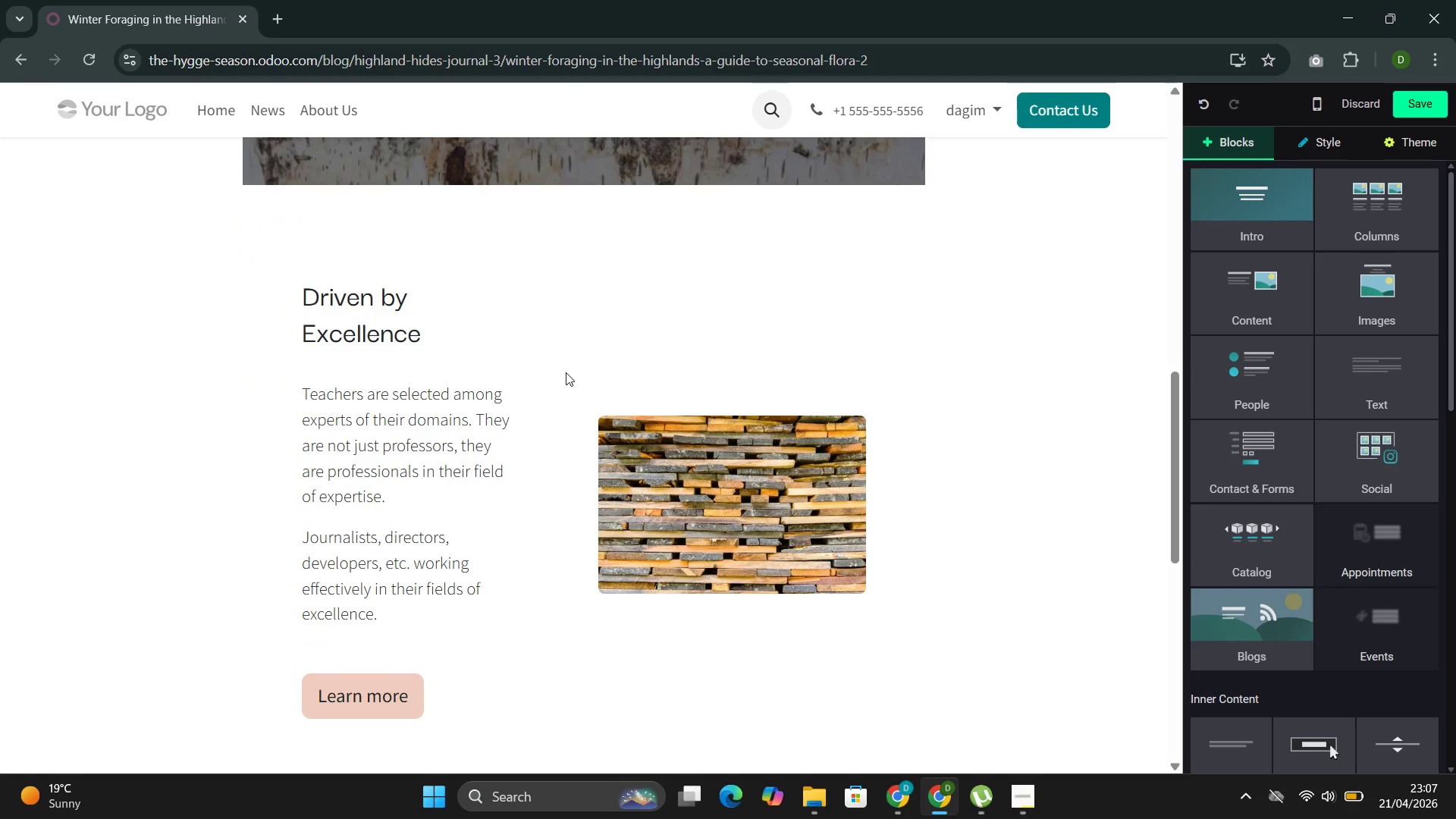 
scroll: coordinate [535, 378], scroll_direction: down, amount: 4.0
 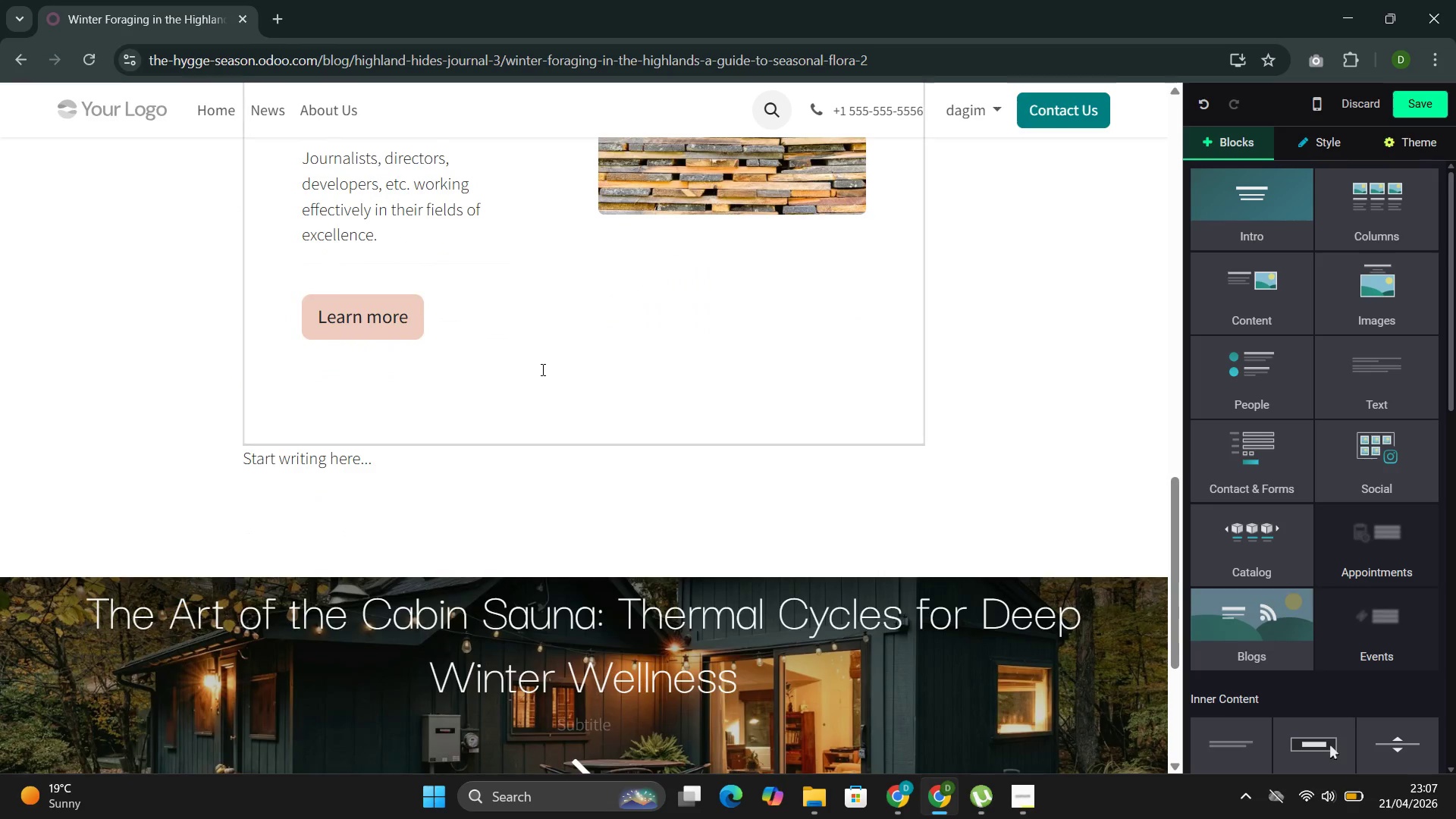 
scroll: coordinate [539, 368], scroll_direction: up, amount: 2.0
 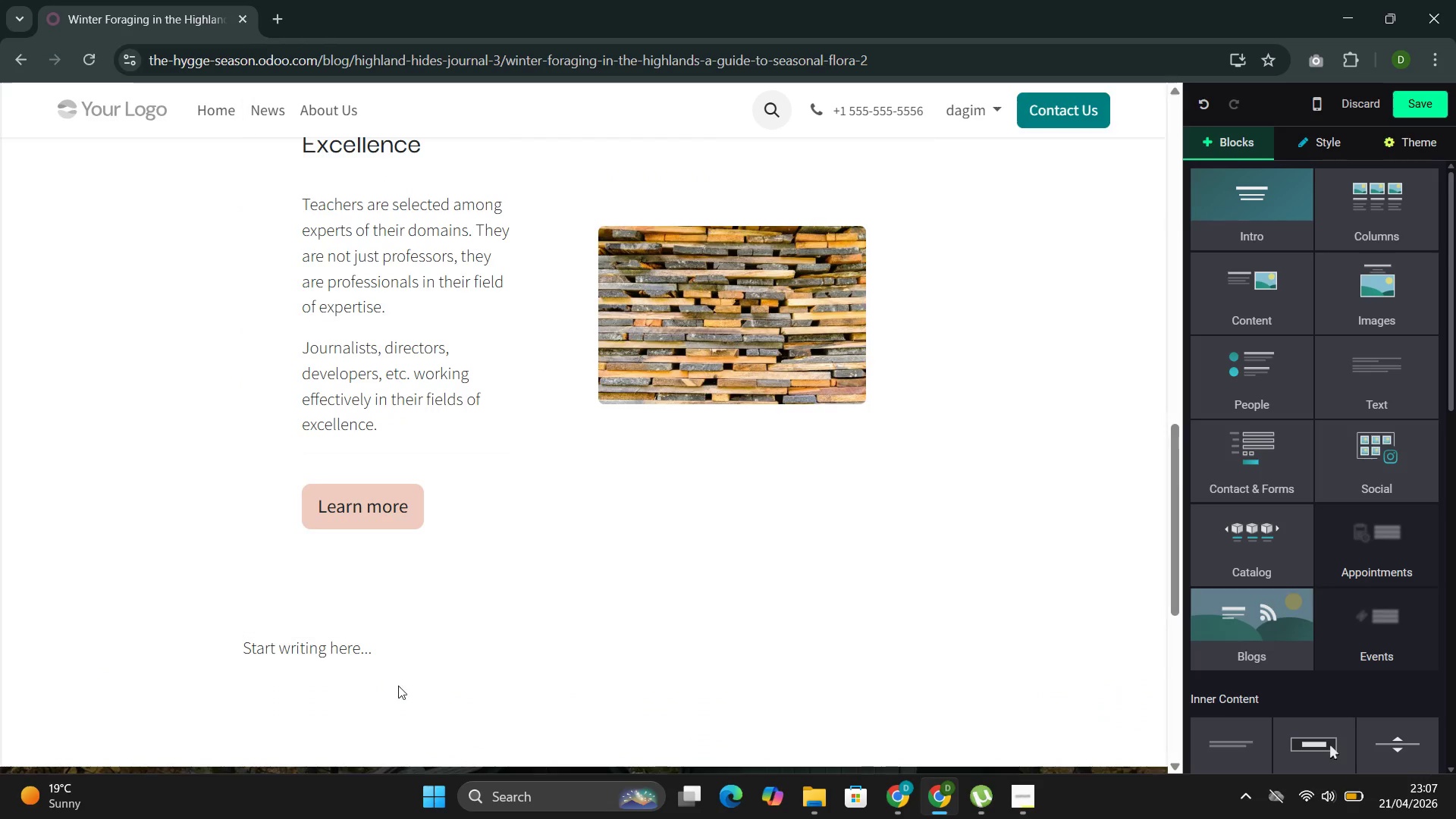 
left_click_drag(start_coordinate=[394, 647], to_coordinate=[165, 639])
 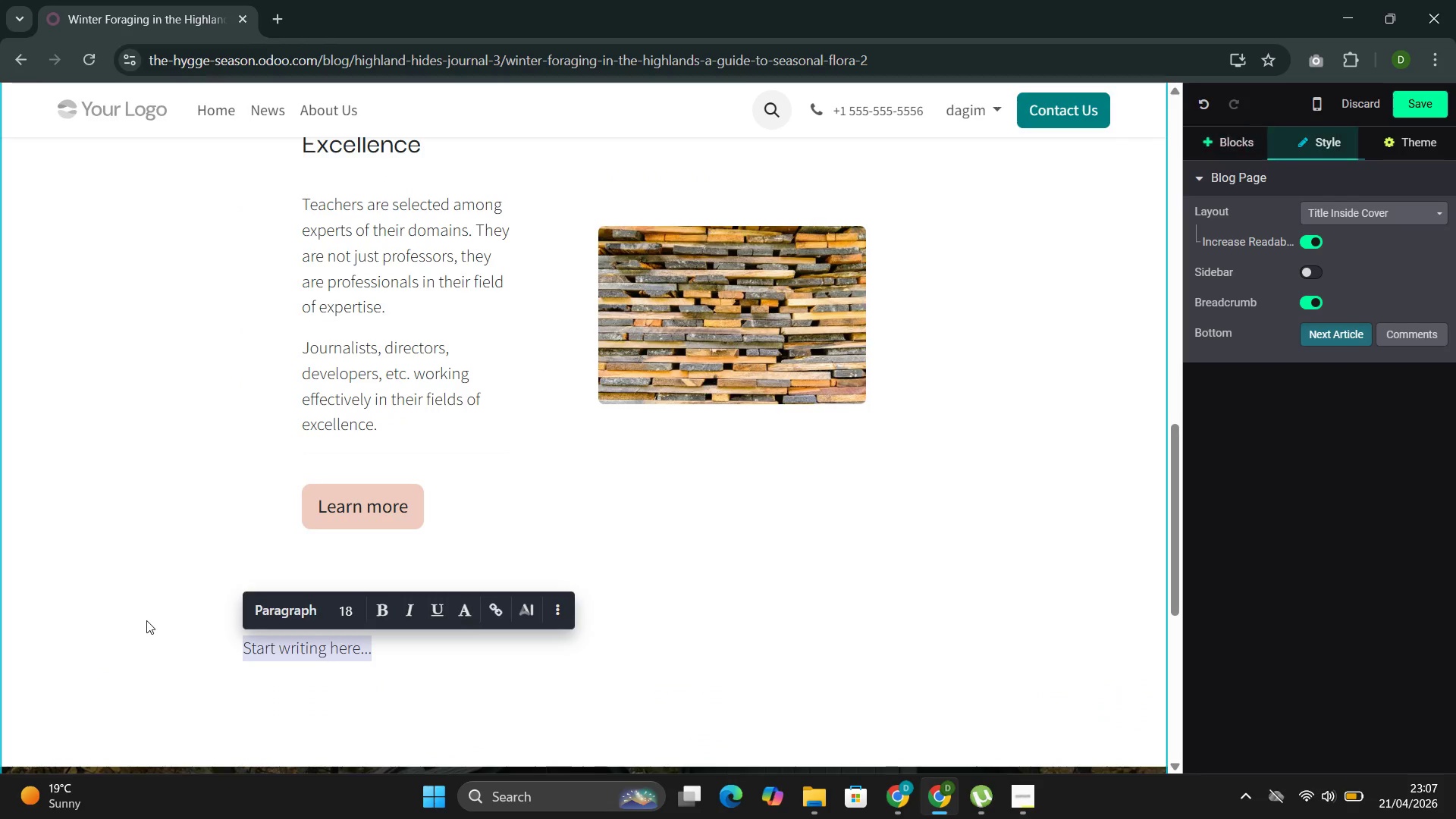 
key(Backspace)
 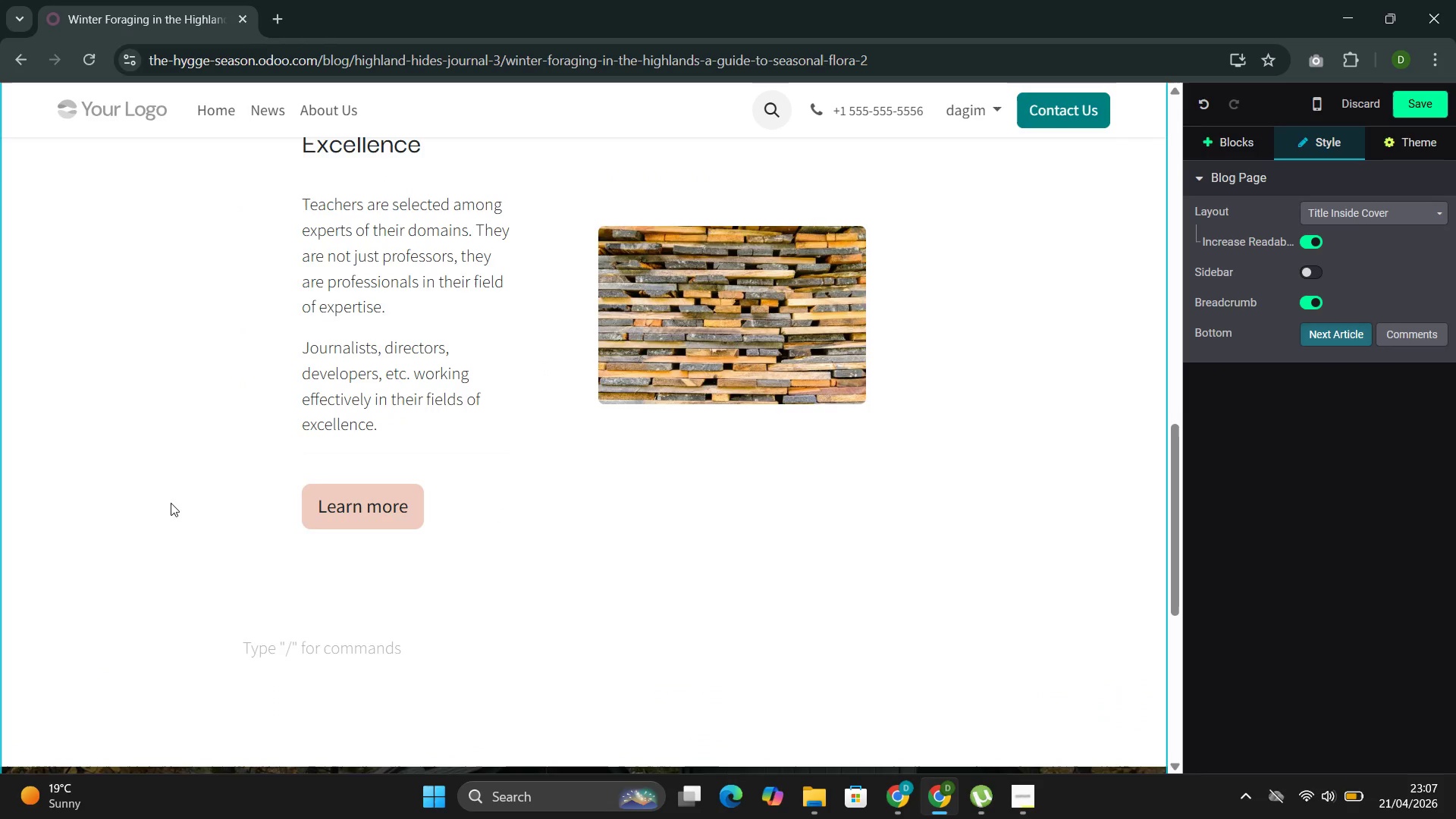 
mouse_move([375, 513])
 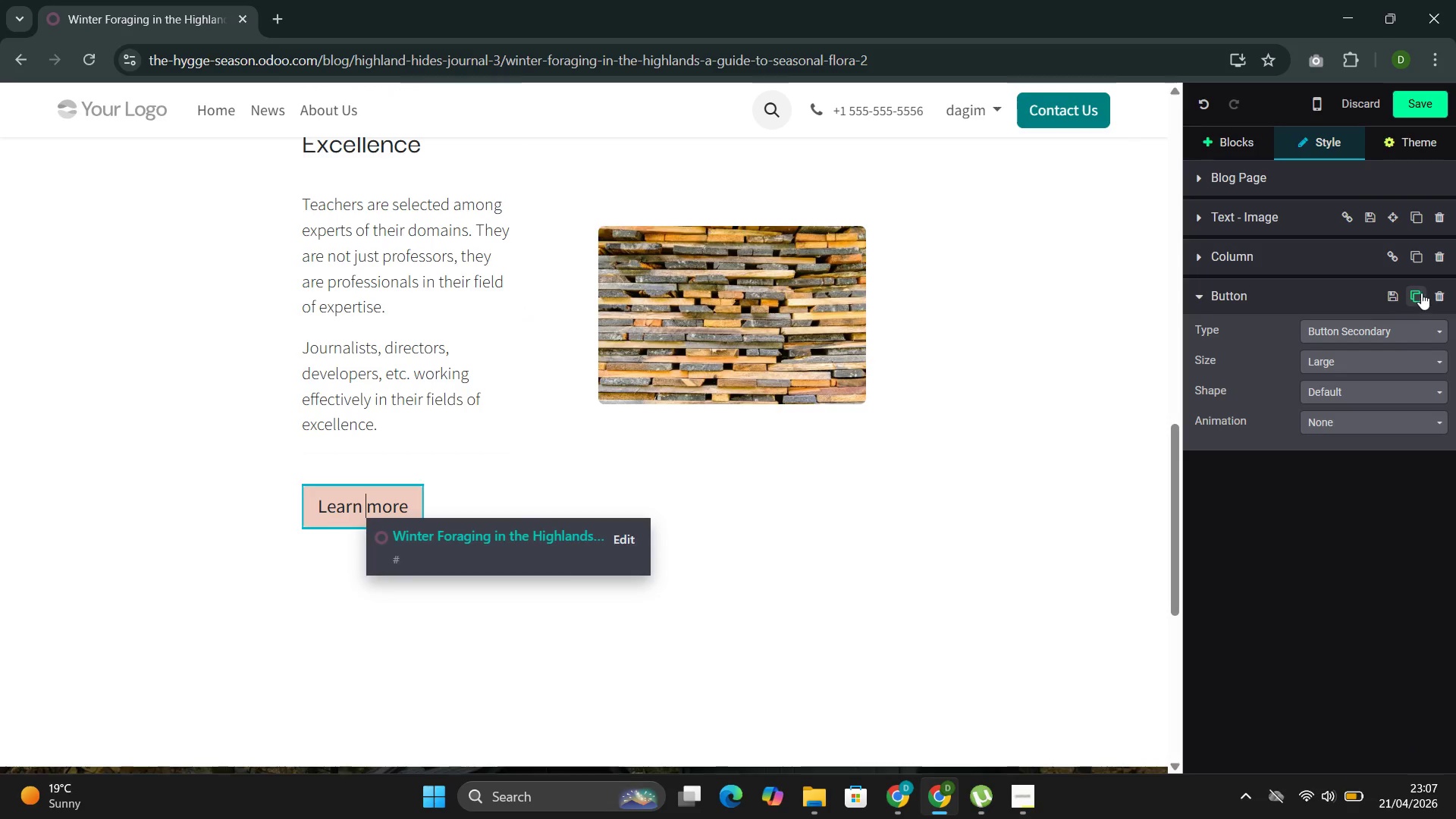 
left_click([1437, 292])
 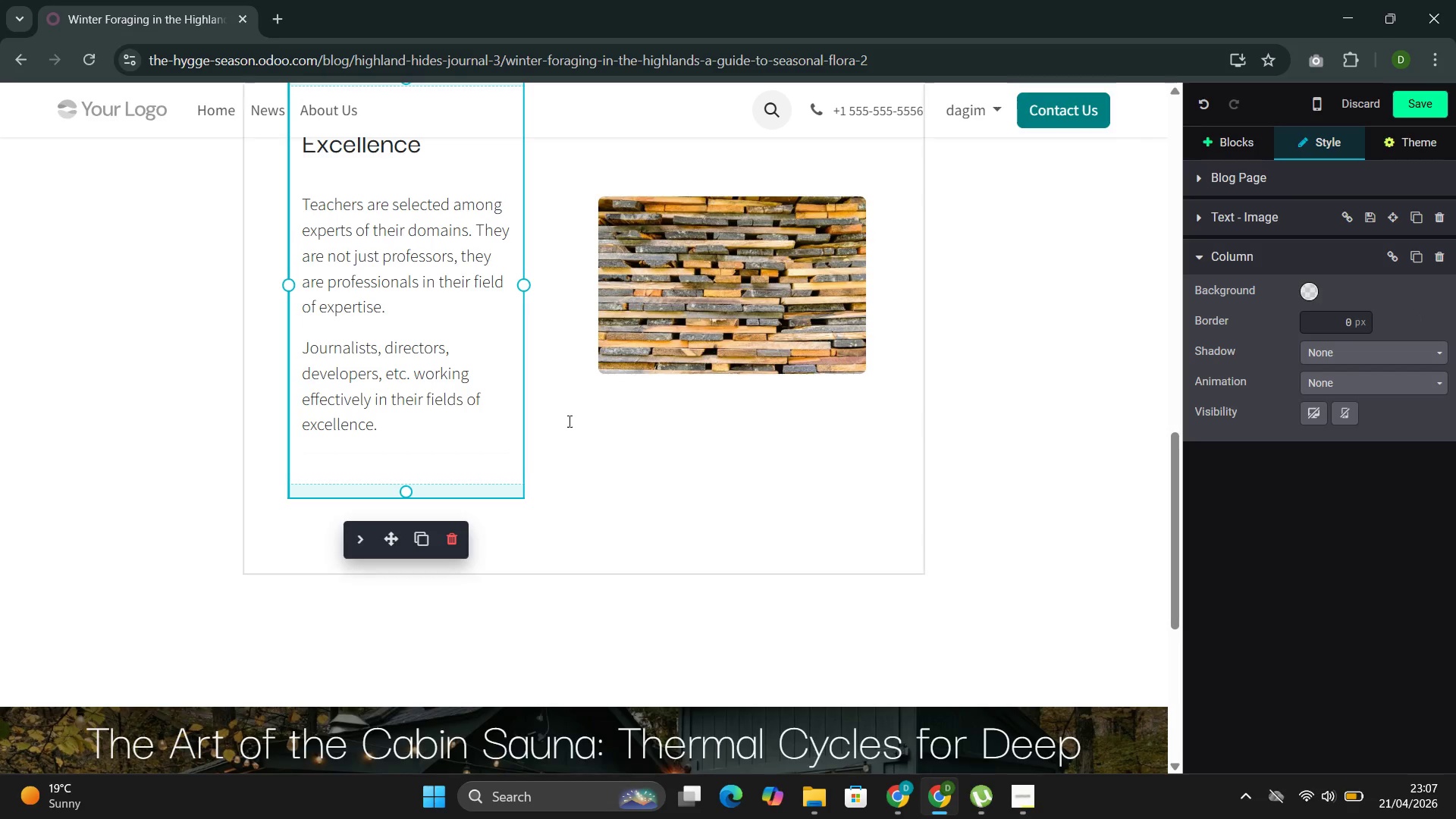 
scroll: coordinate [596, 399], scroll_direction: up, amount: 2.0
 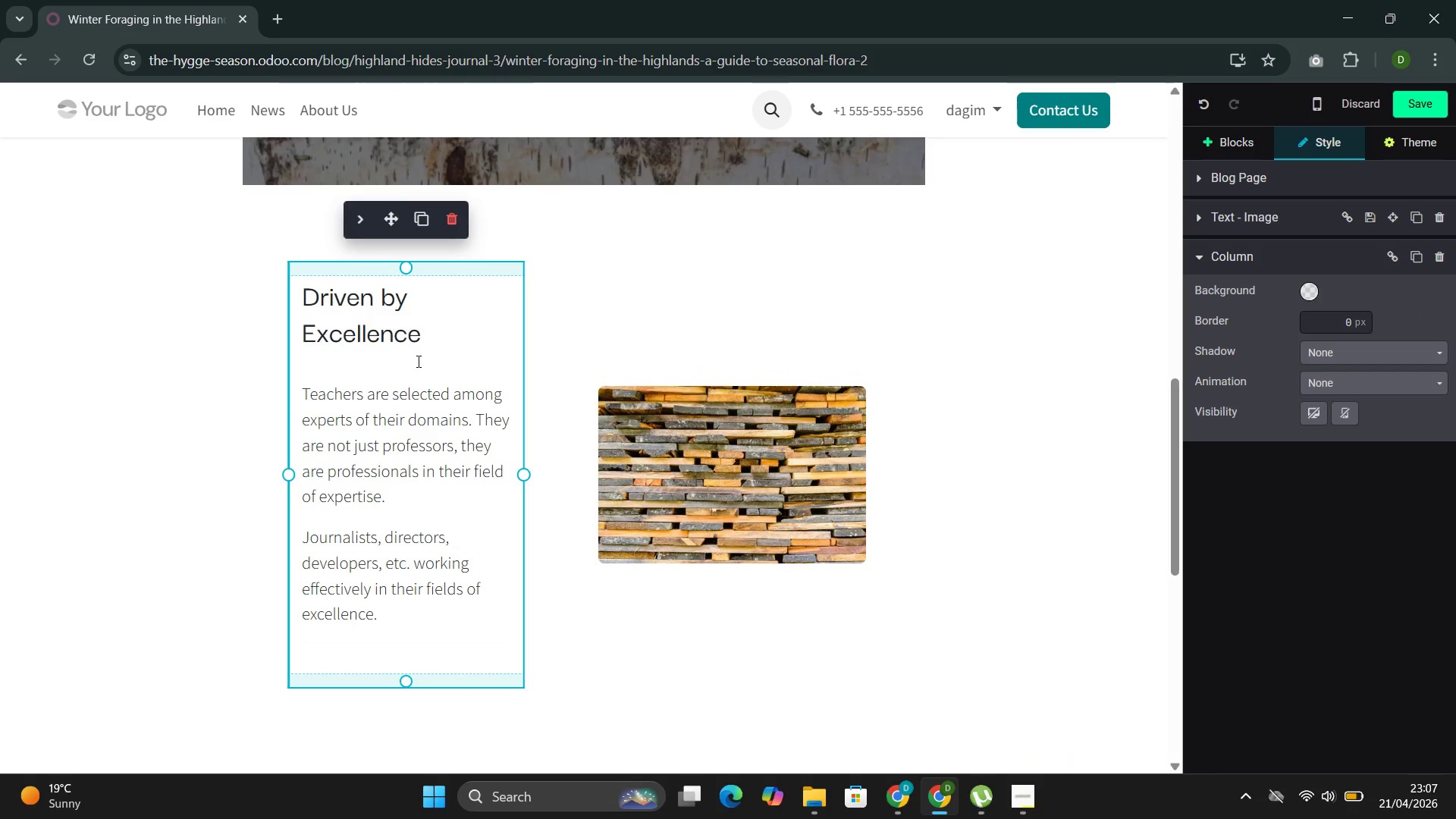 
left_click_drag(start_coordinate=[431, 336], to_coordinate=[284, 299])
 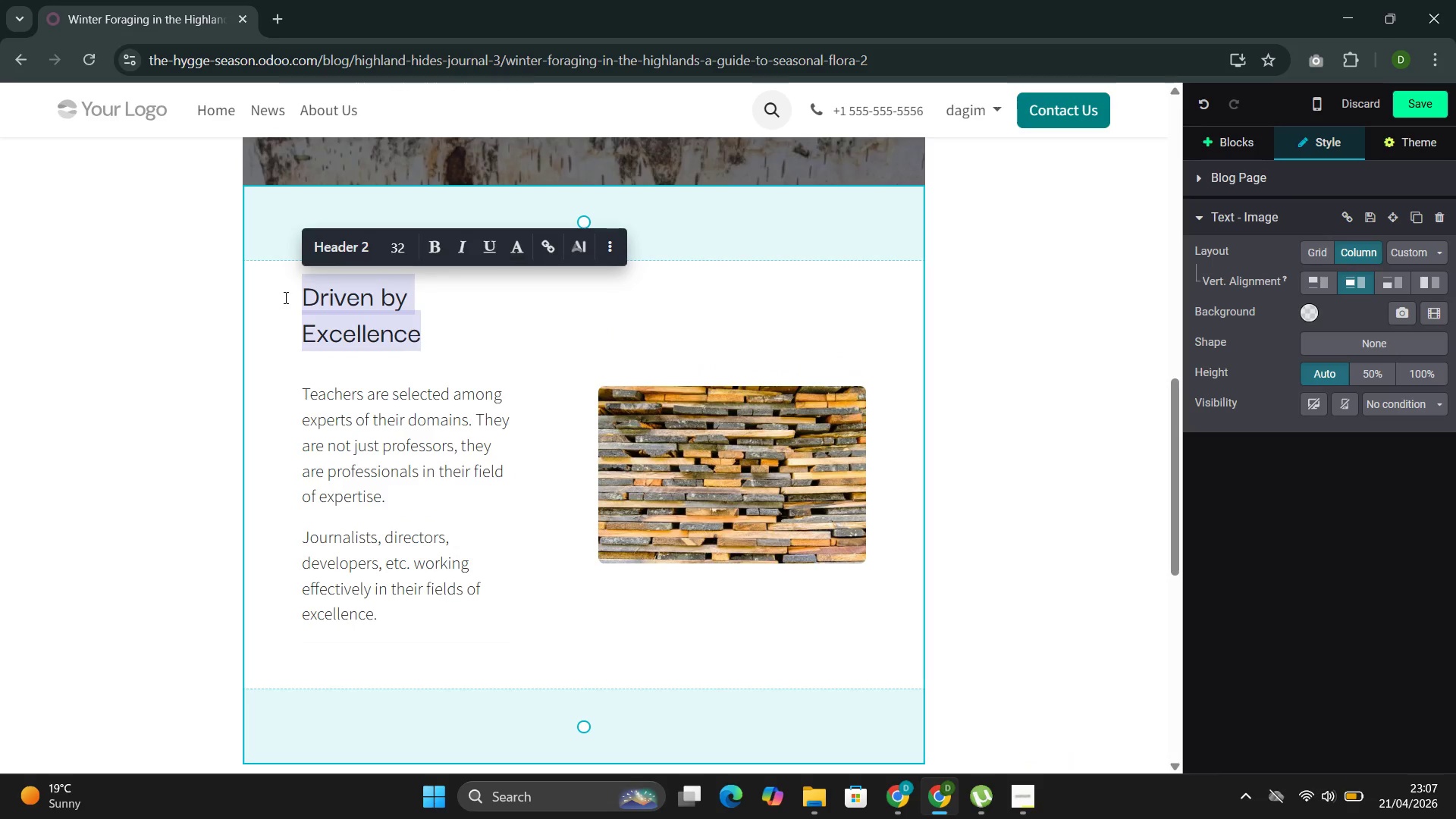 
key(Backspace)
 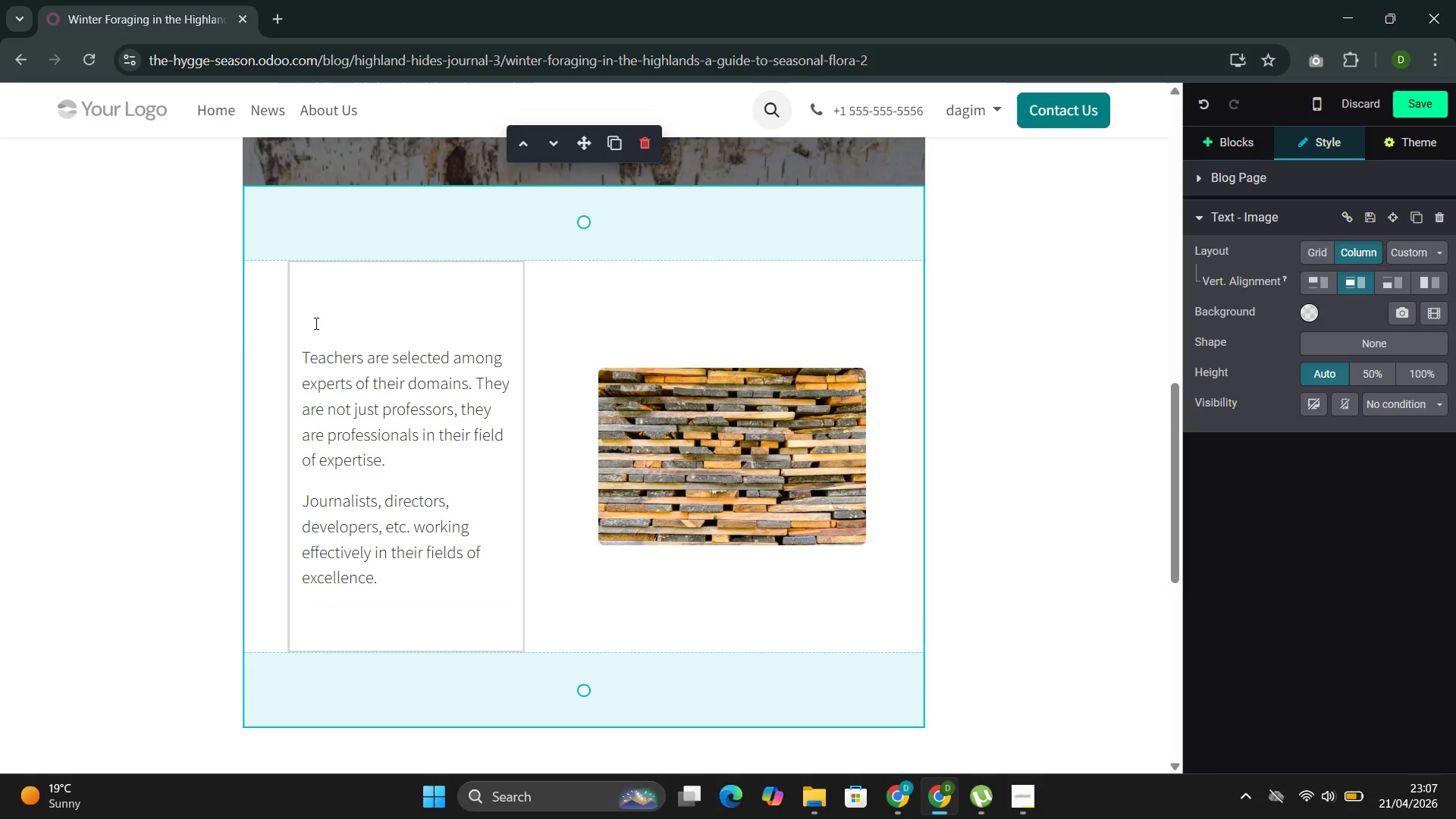 
left_click([314, 333])
 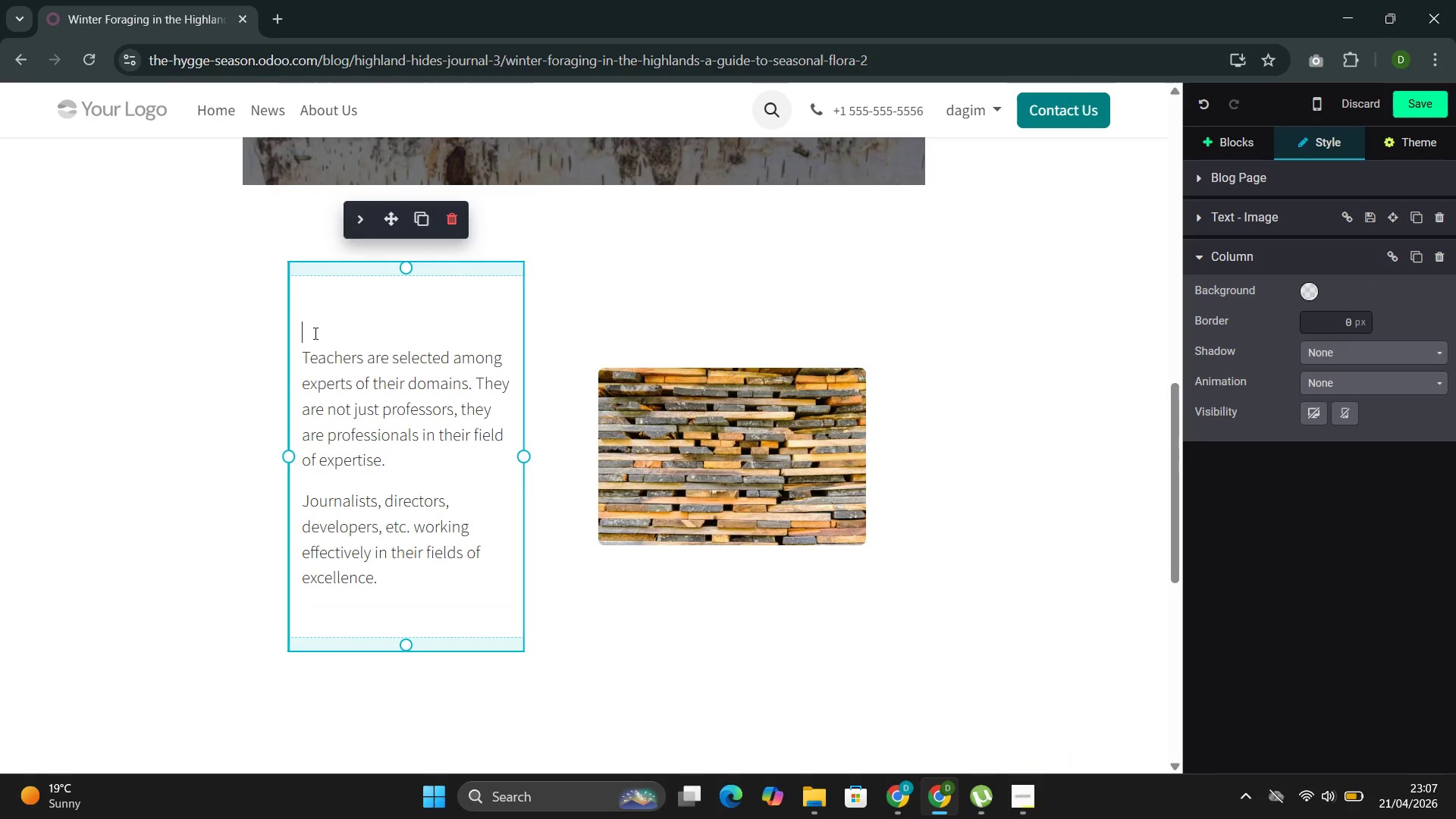 
key(Backspace)
 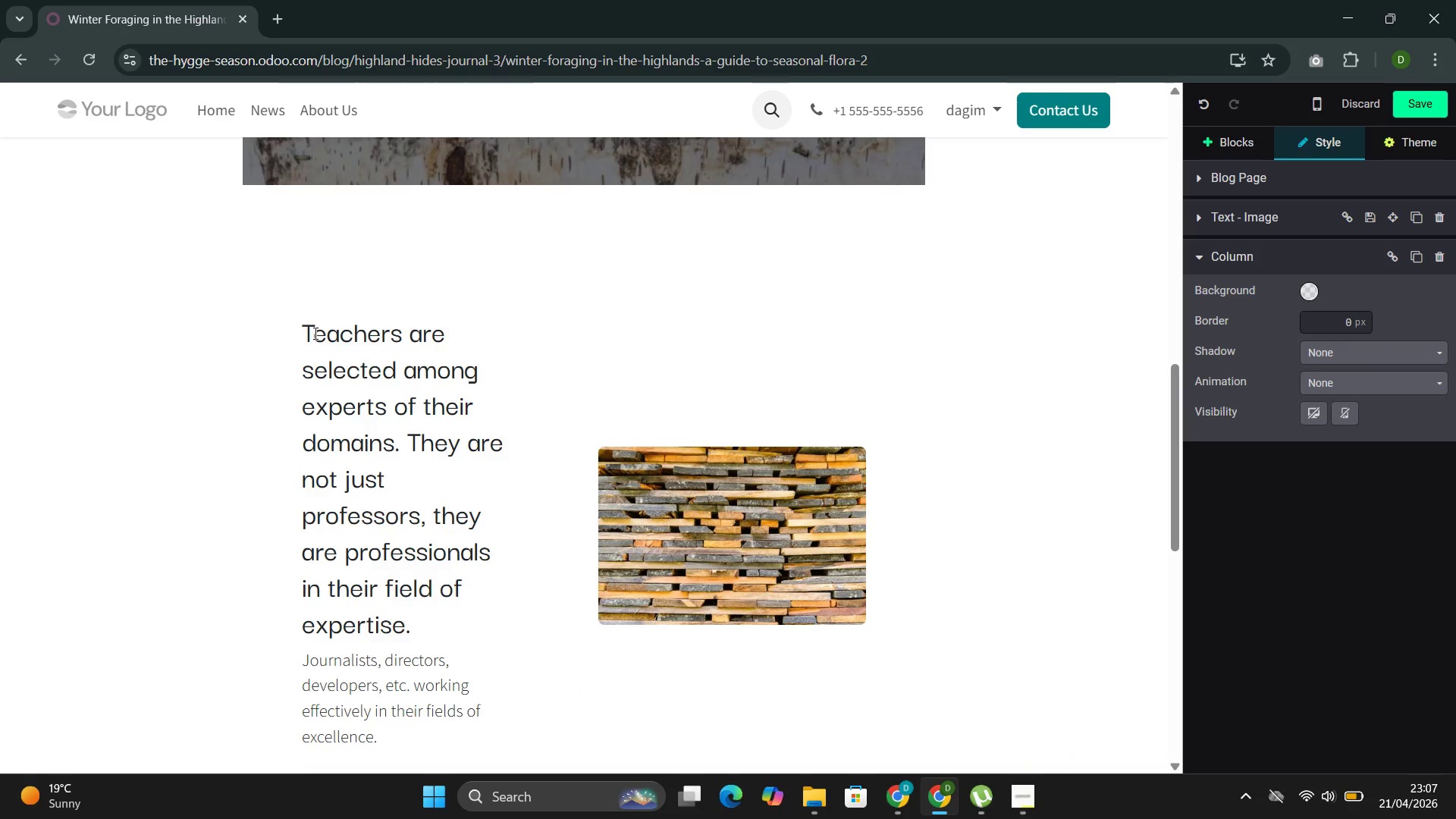 
key(Control+ControlLeft)
 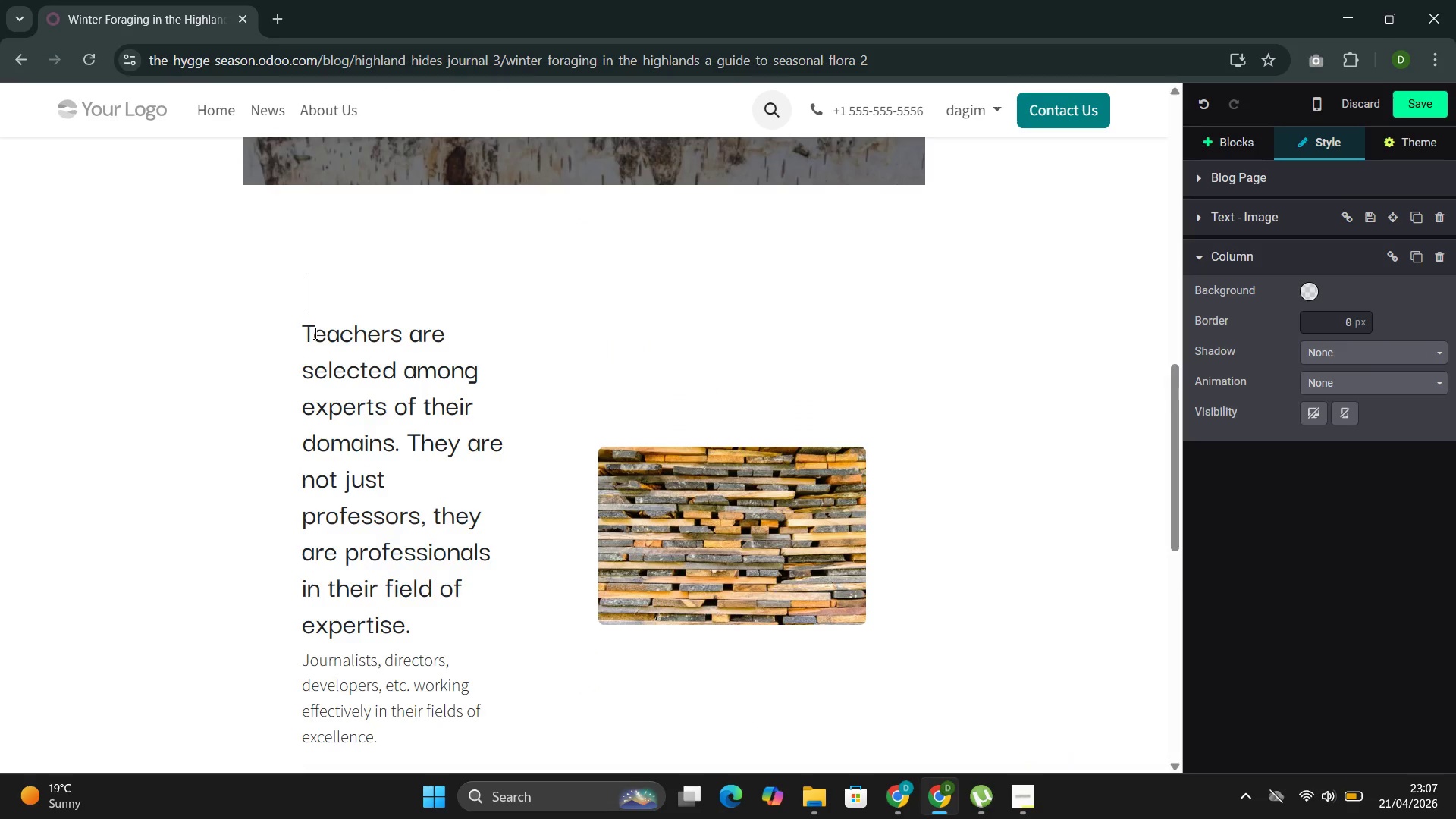 
key(Control+Z)
 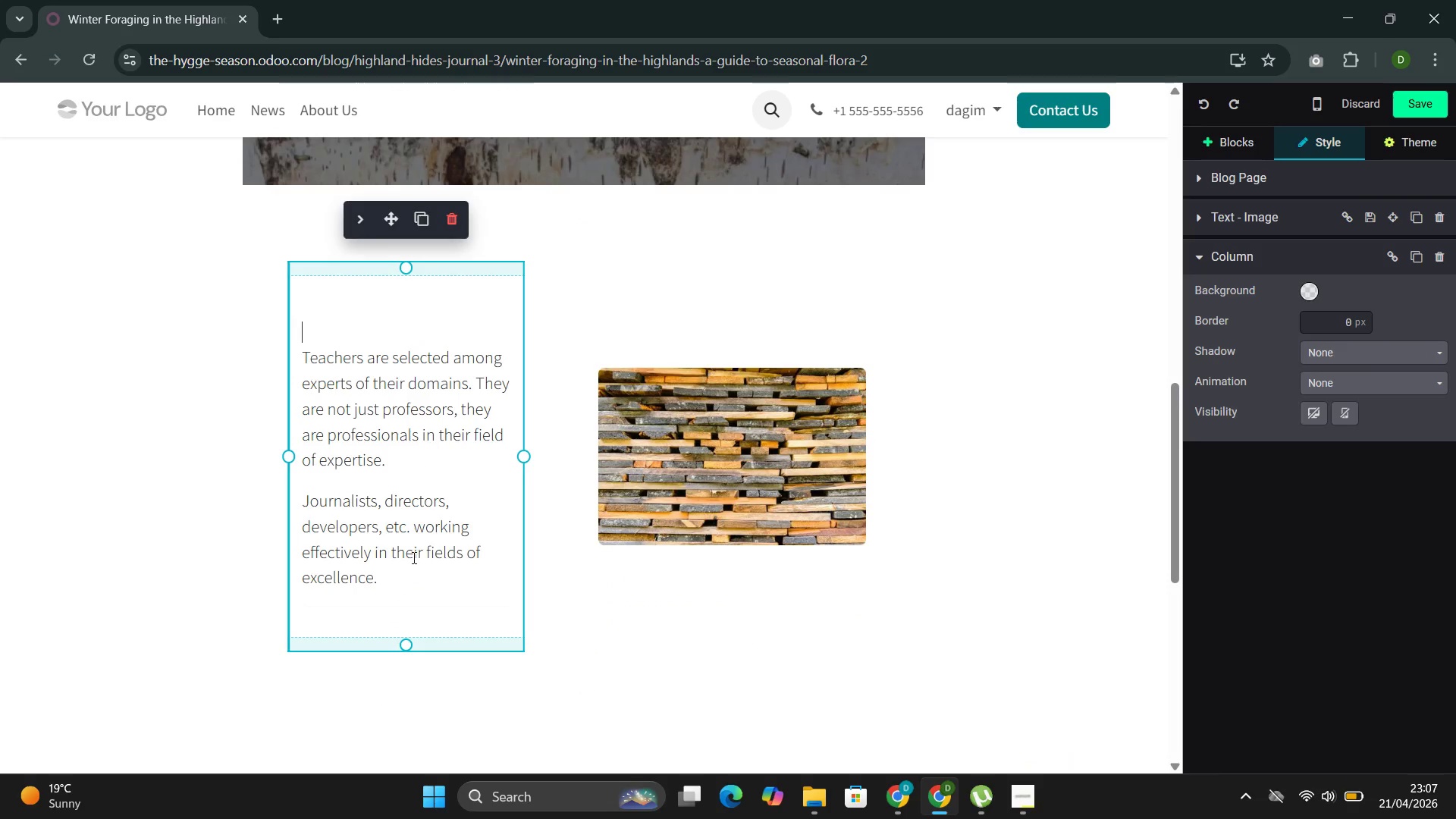 
left_click_drag(start_coordinate=[394, 575], to_coordinate=[306, 365])
 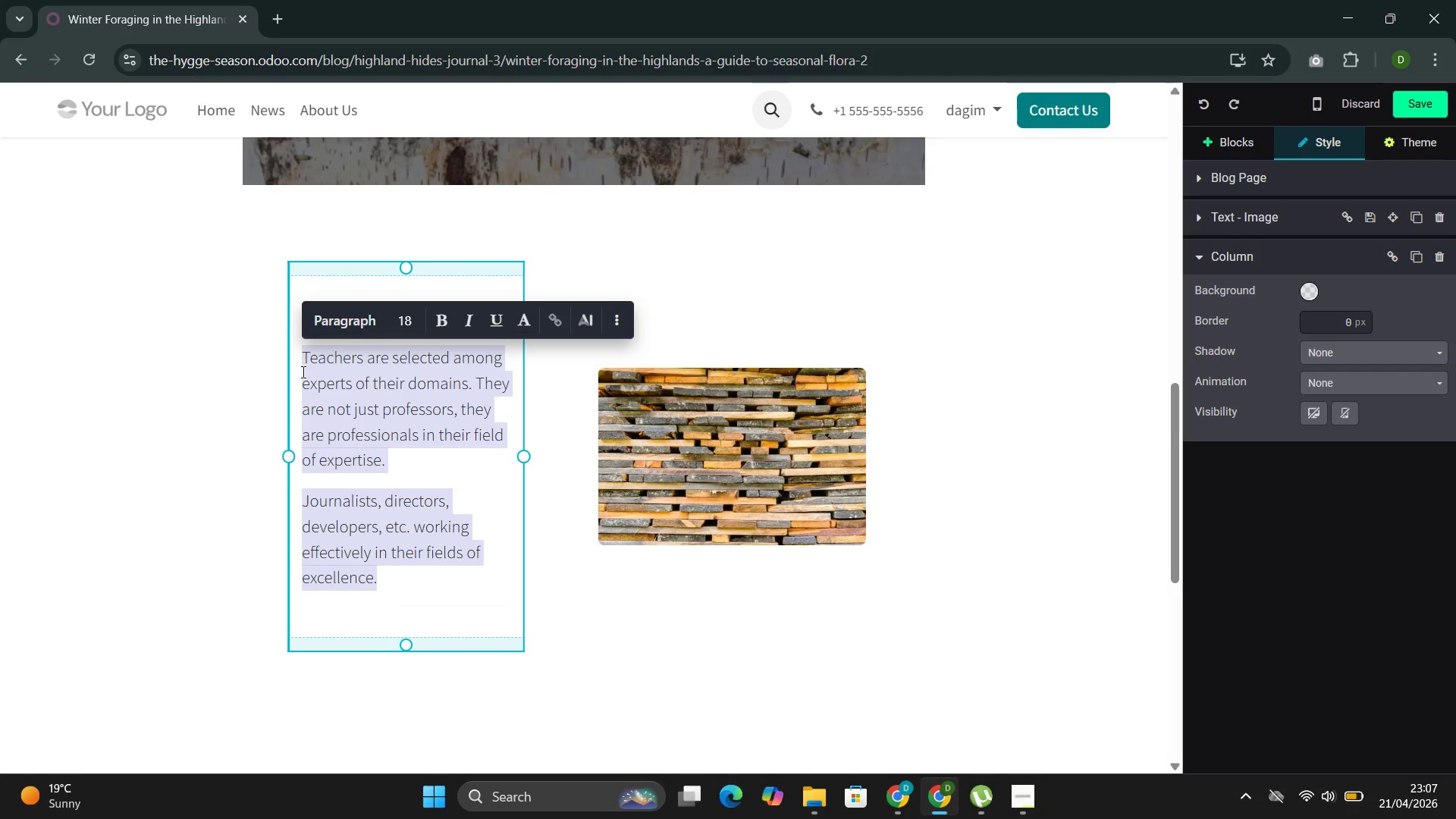 
type(O)
key(Backspace)
type(For guests at our Highland cabin )
key(Backspace)
type(s, a )
 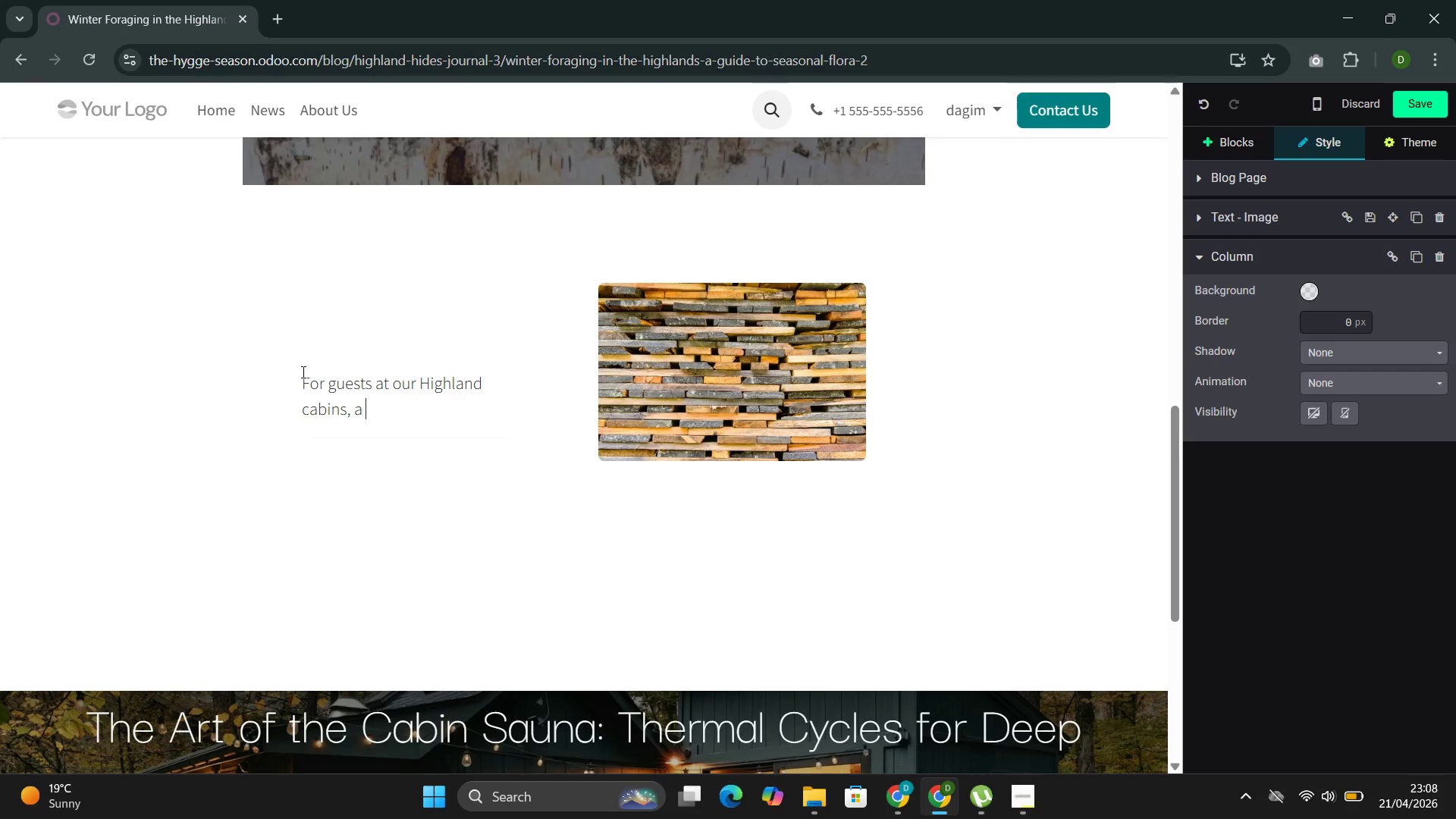 
wait(5.09)
 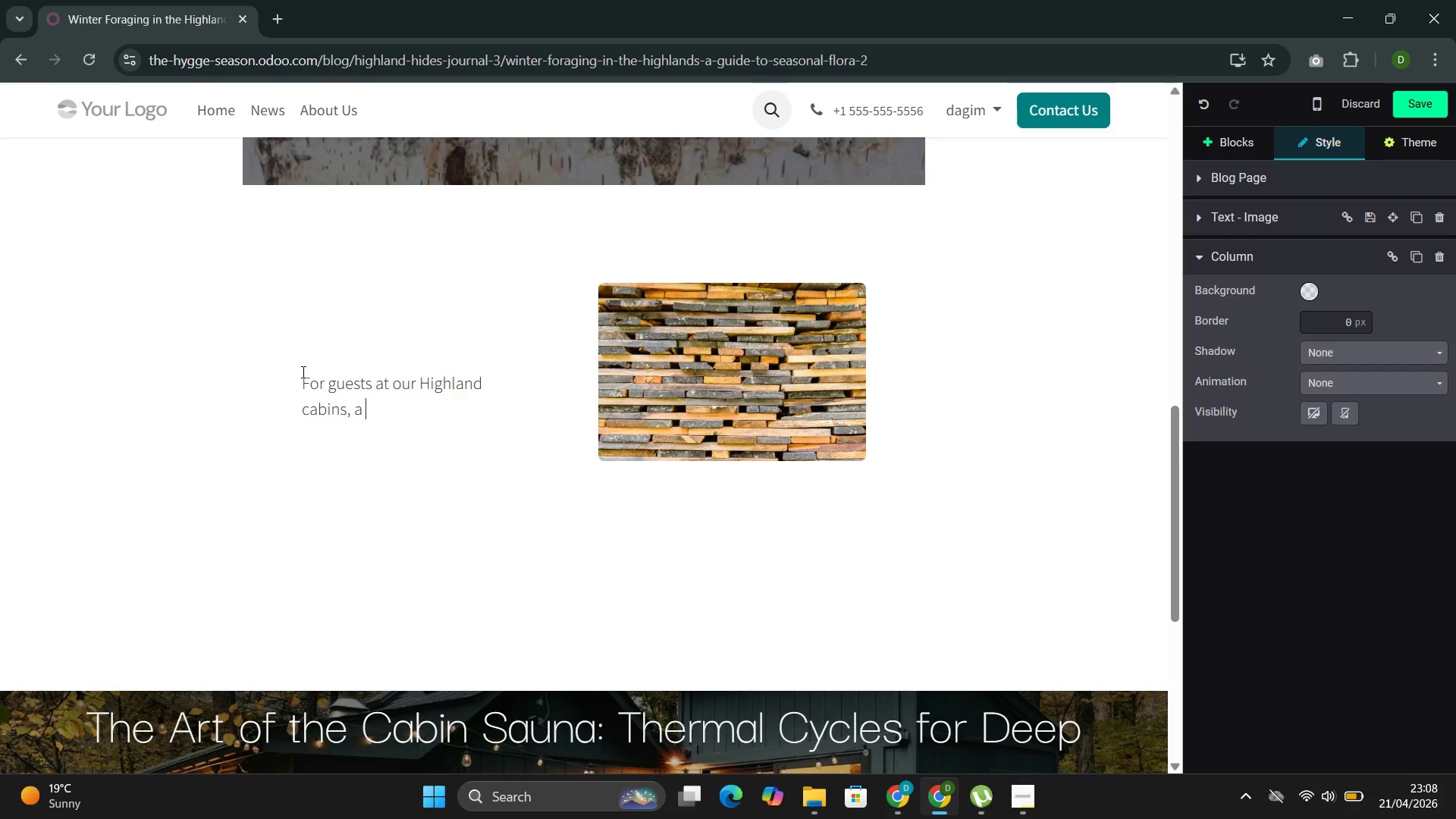 
type(winter walk become )
key(Backspace)
type(s richer when )
 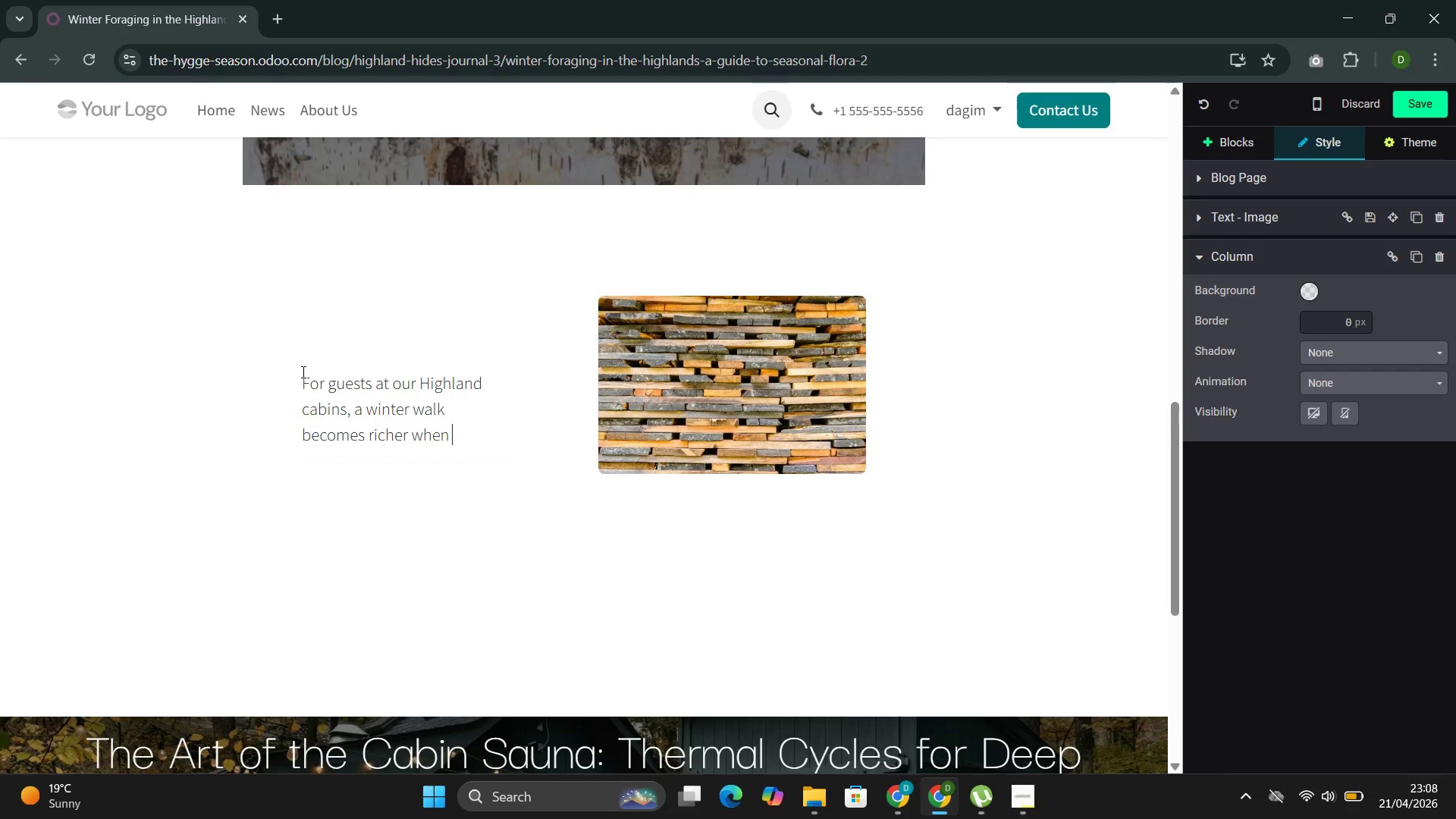 
type(you can identify the wild provisions hiding in plain sight. This guide covers three )
key(Backspace)
 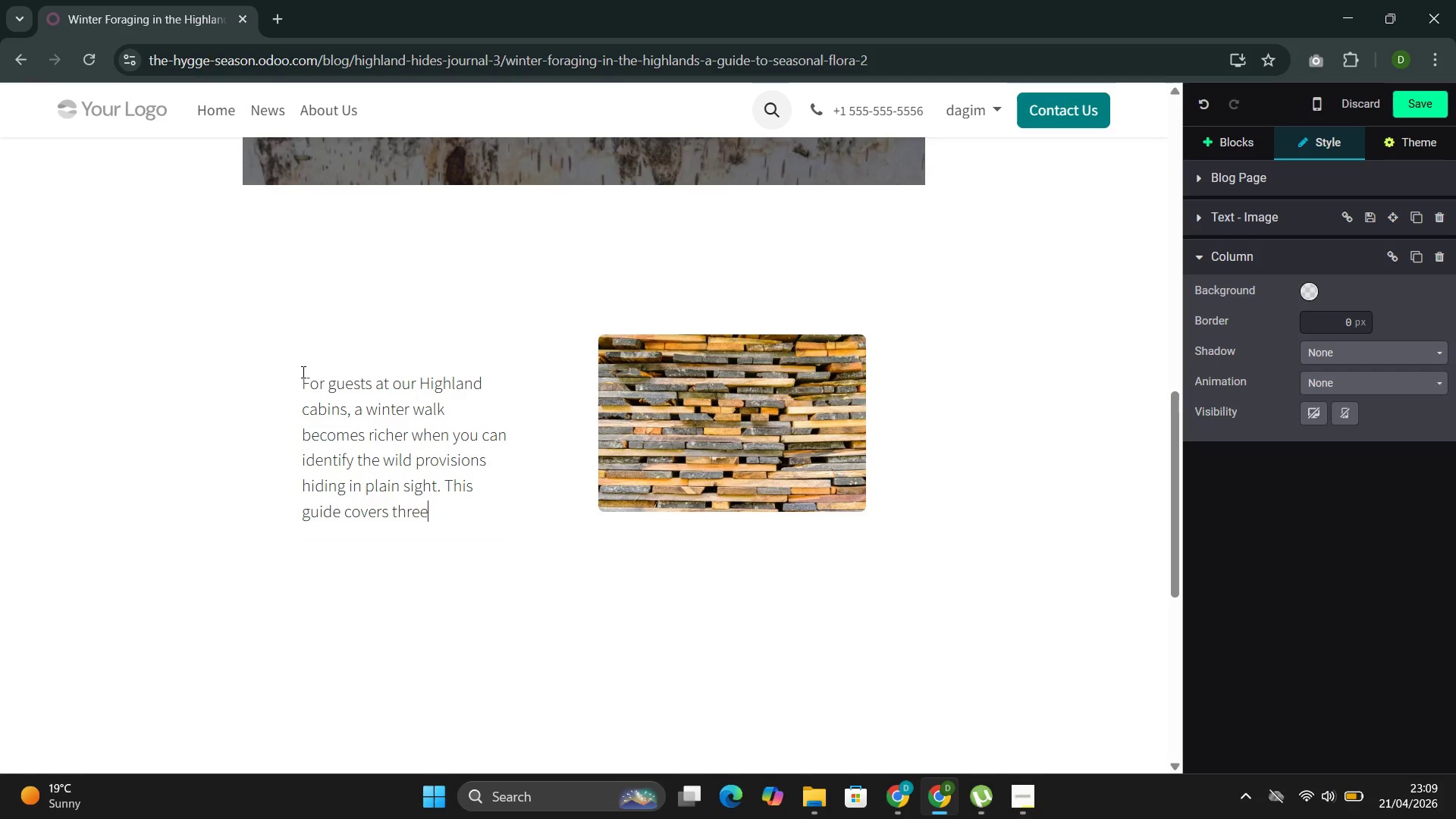 
wait(33.61)
 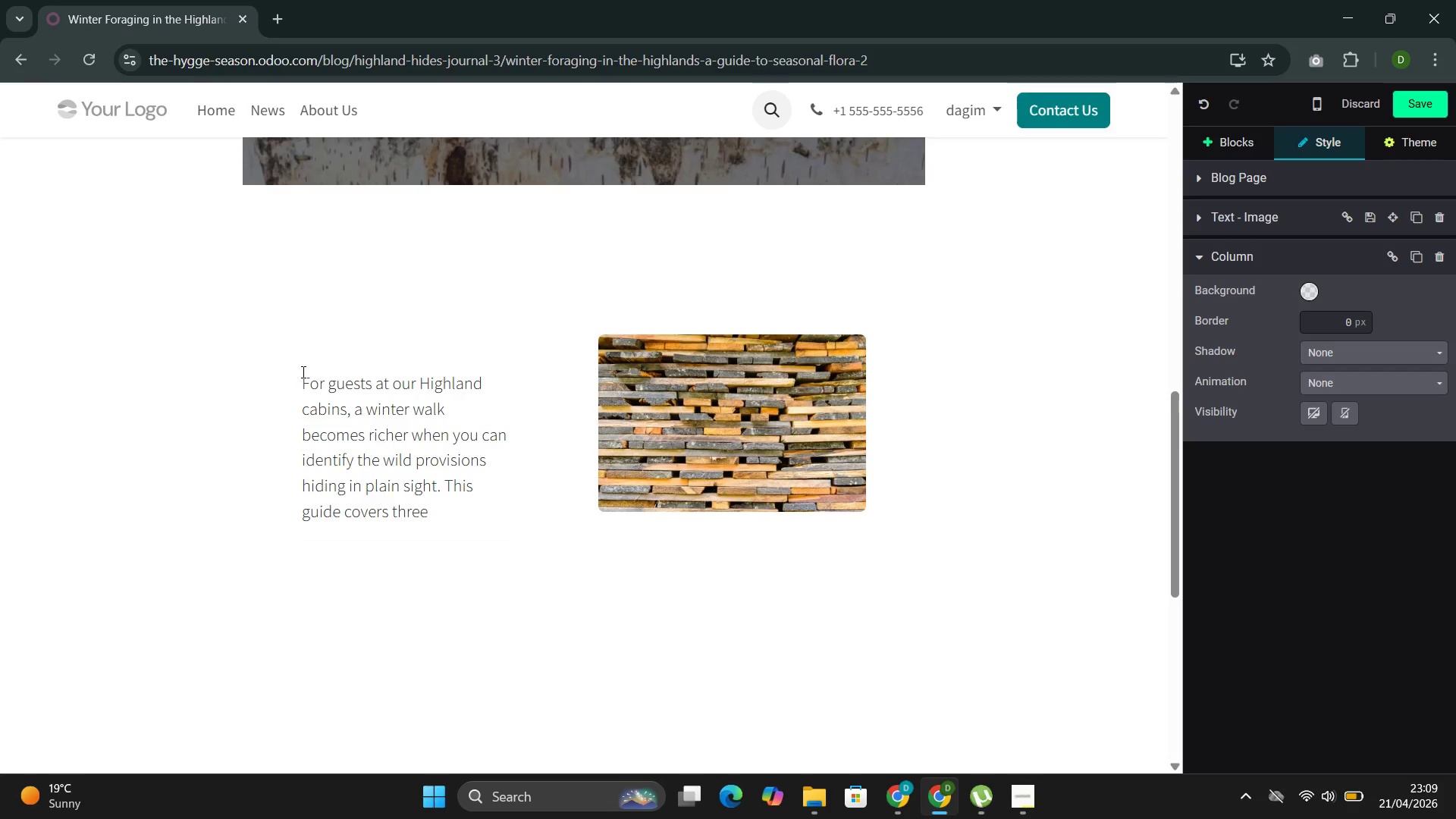 
type( species that e)
key(Backspace)
type(ren)
key(Backspace)
type(main accessible even when the ground is frox)
key(Backspace)
type(zen )
key(Backspace)
type(.)
 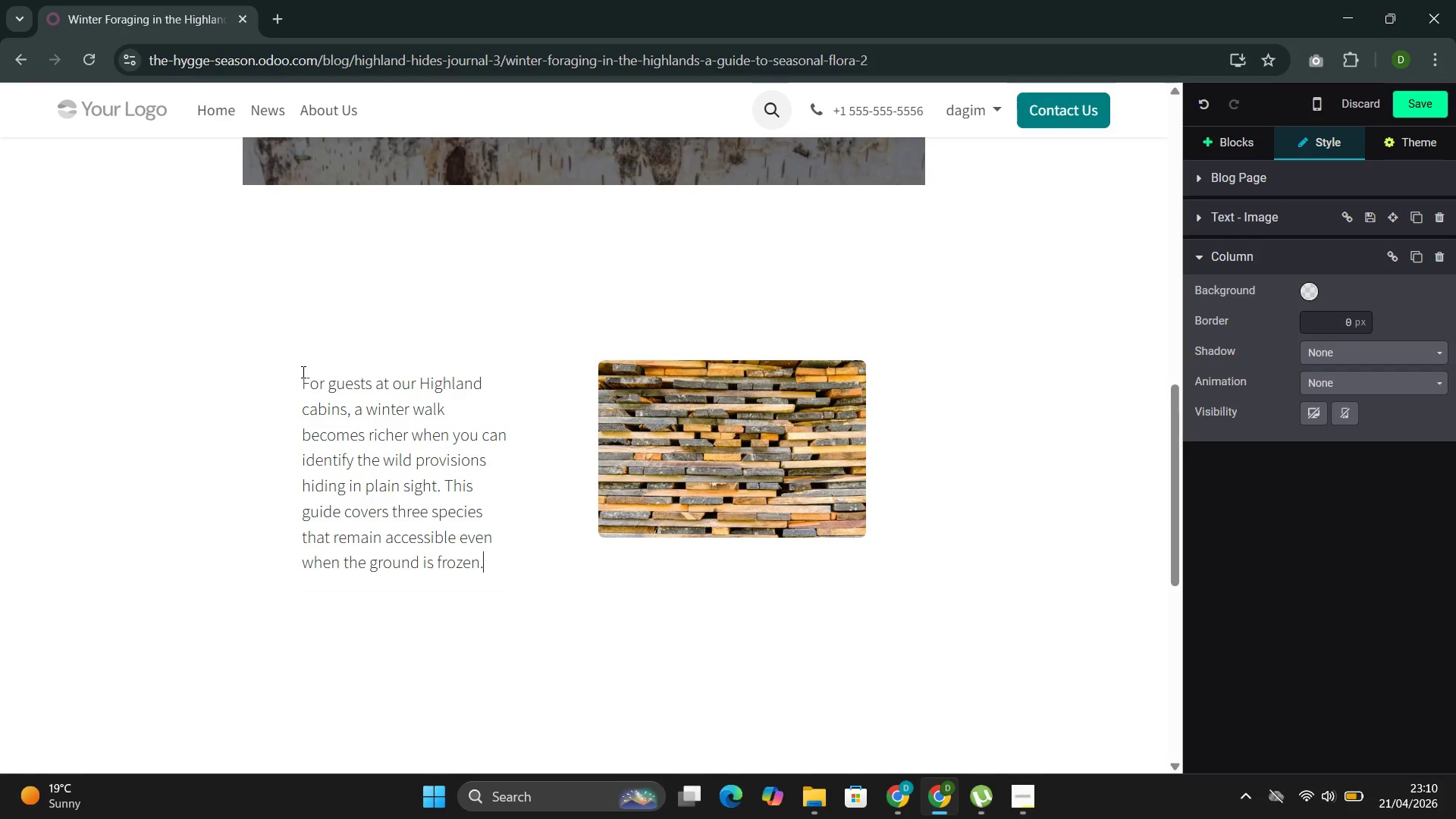 
key(Enter)
 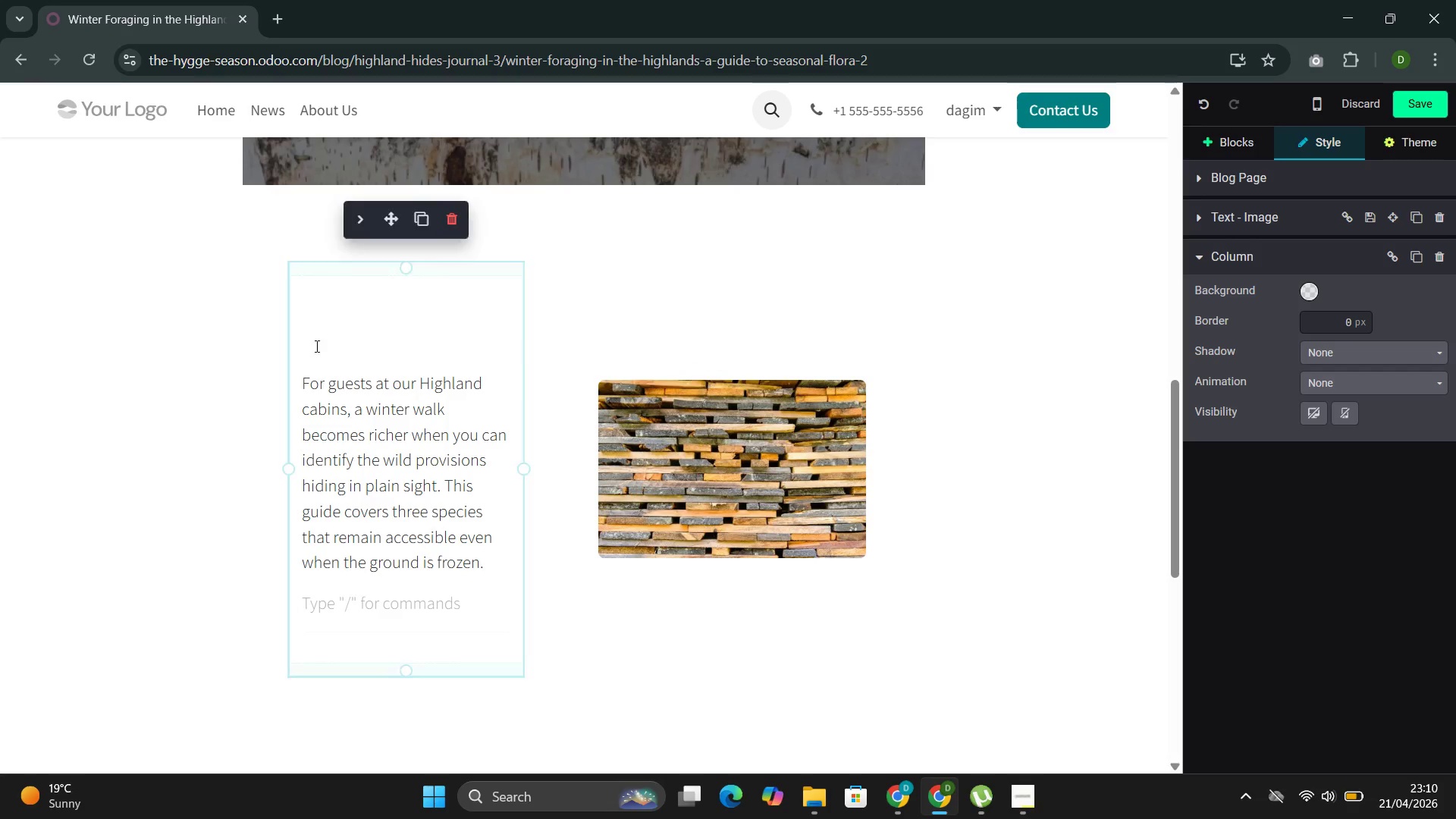 
wait(5.44)
 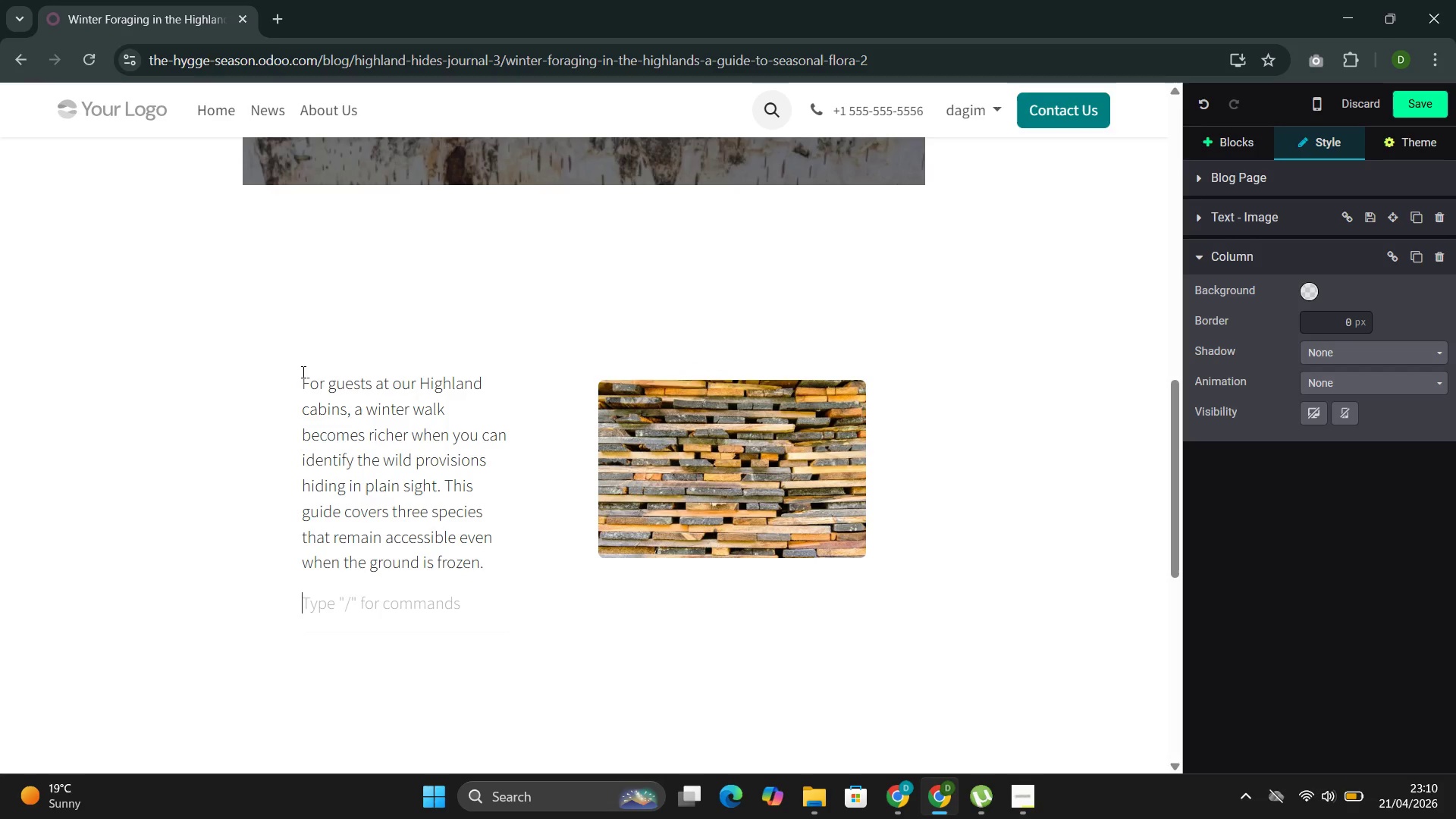 
left_click([599, 474])
 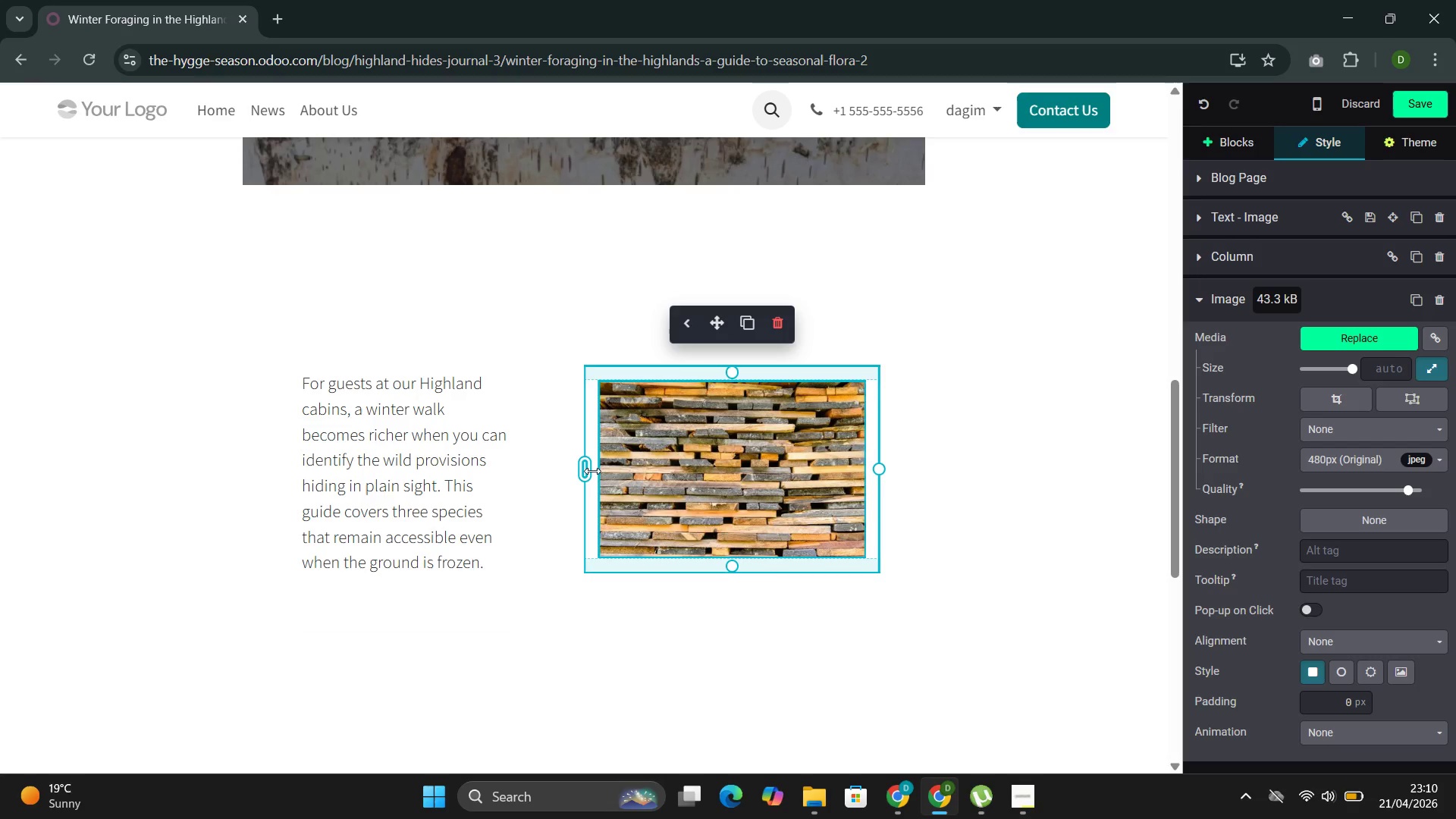 
wait(5.69)
 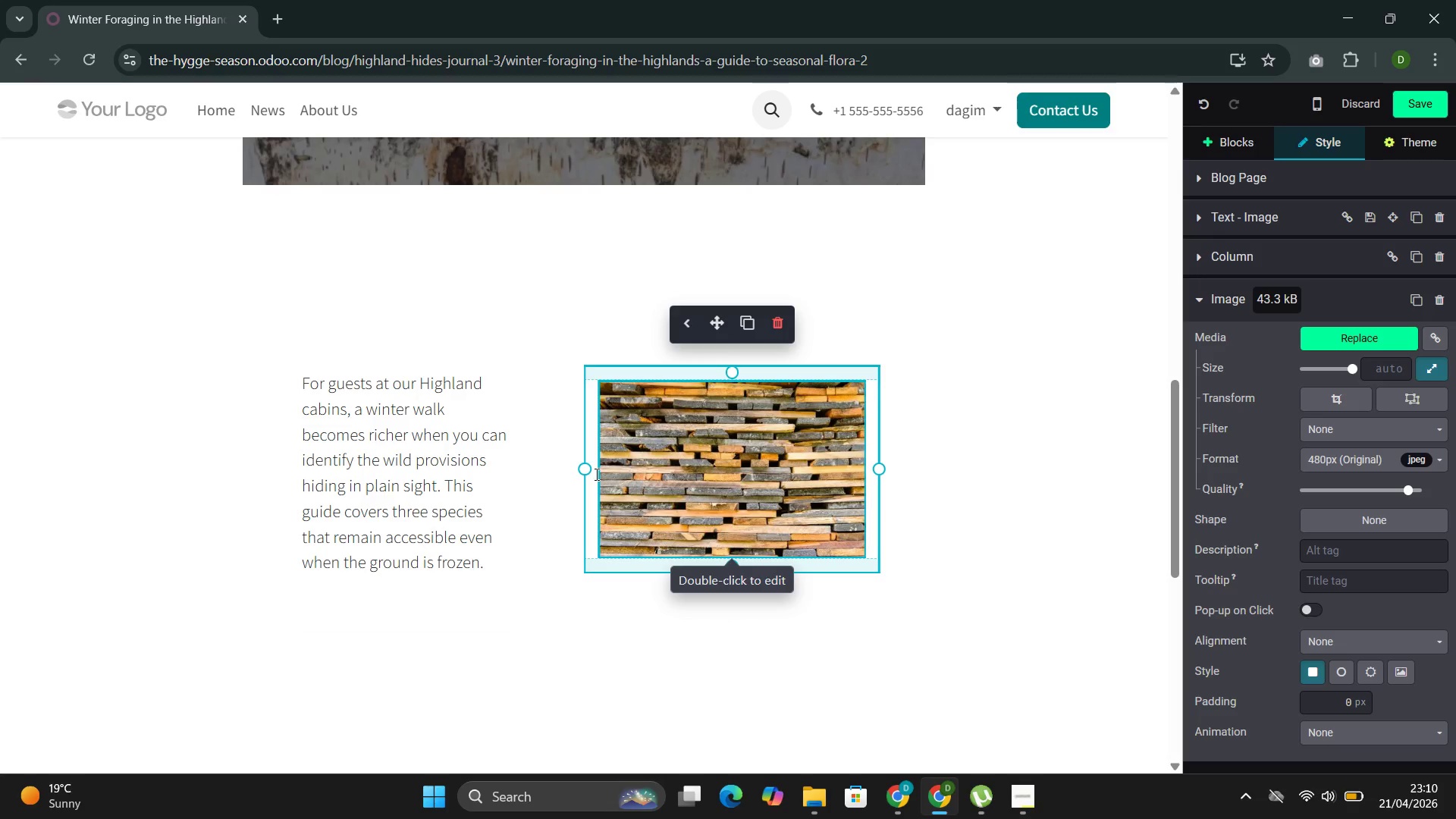 
double_click([673, 453])
 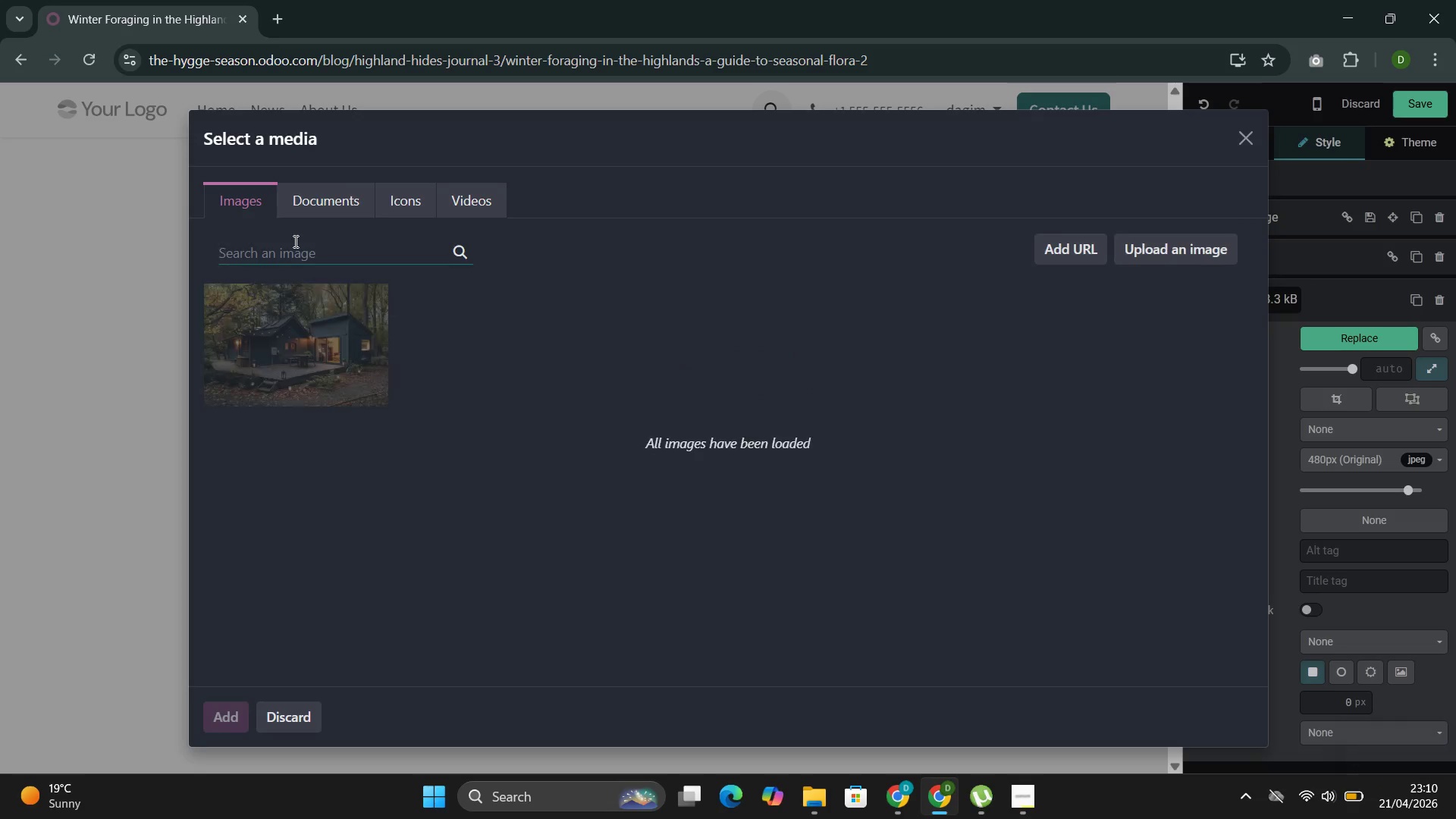 
left_click([299, 255])
 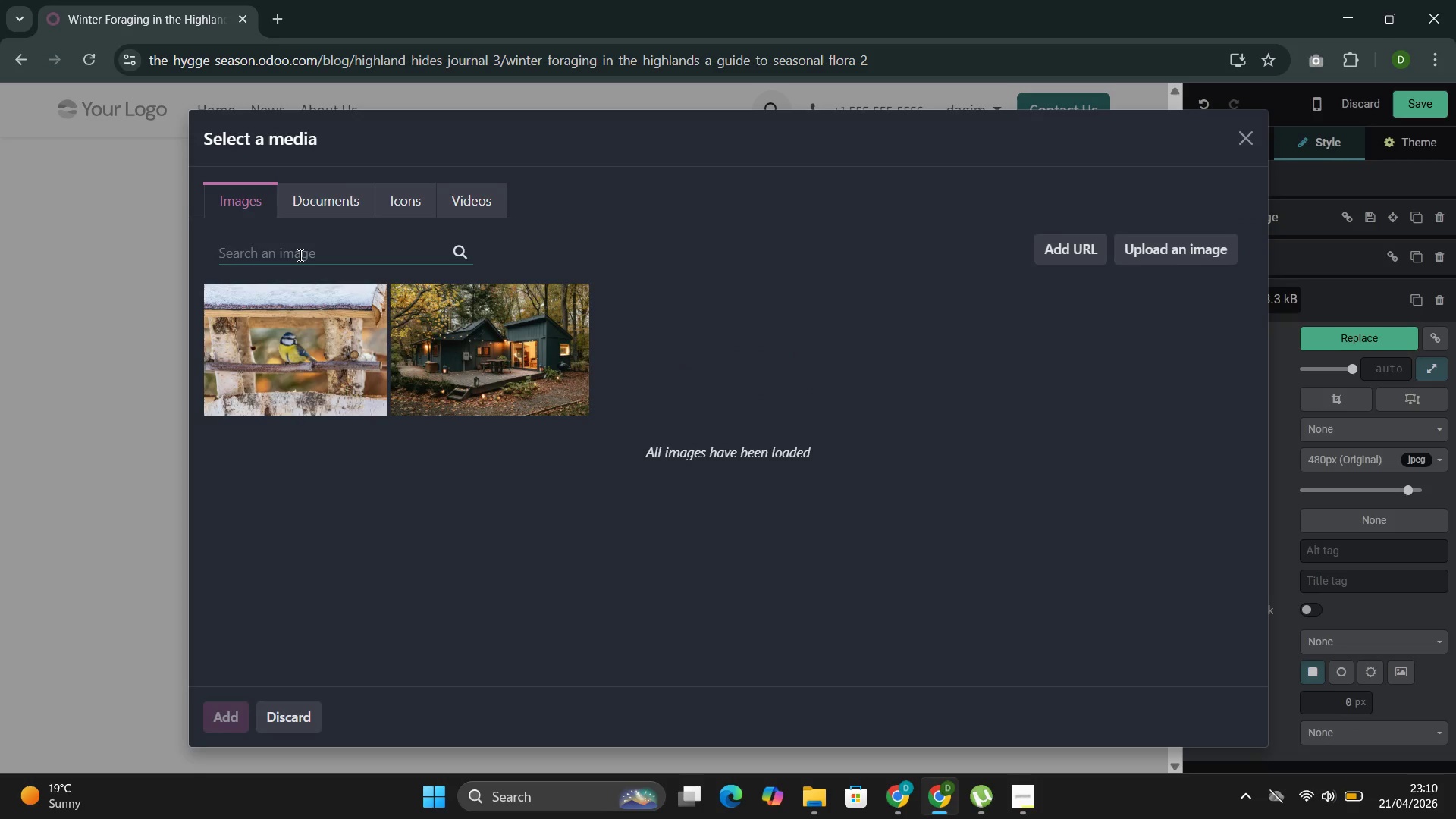 
type(red rosehip)
 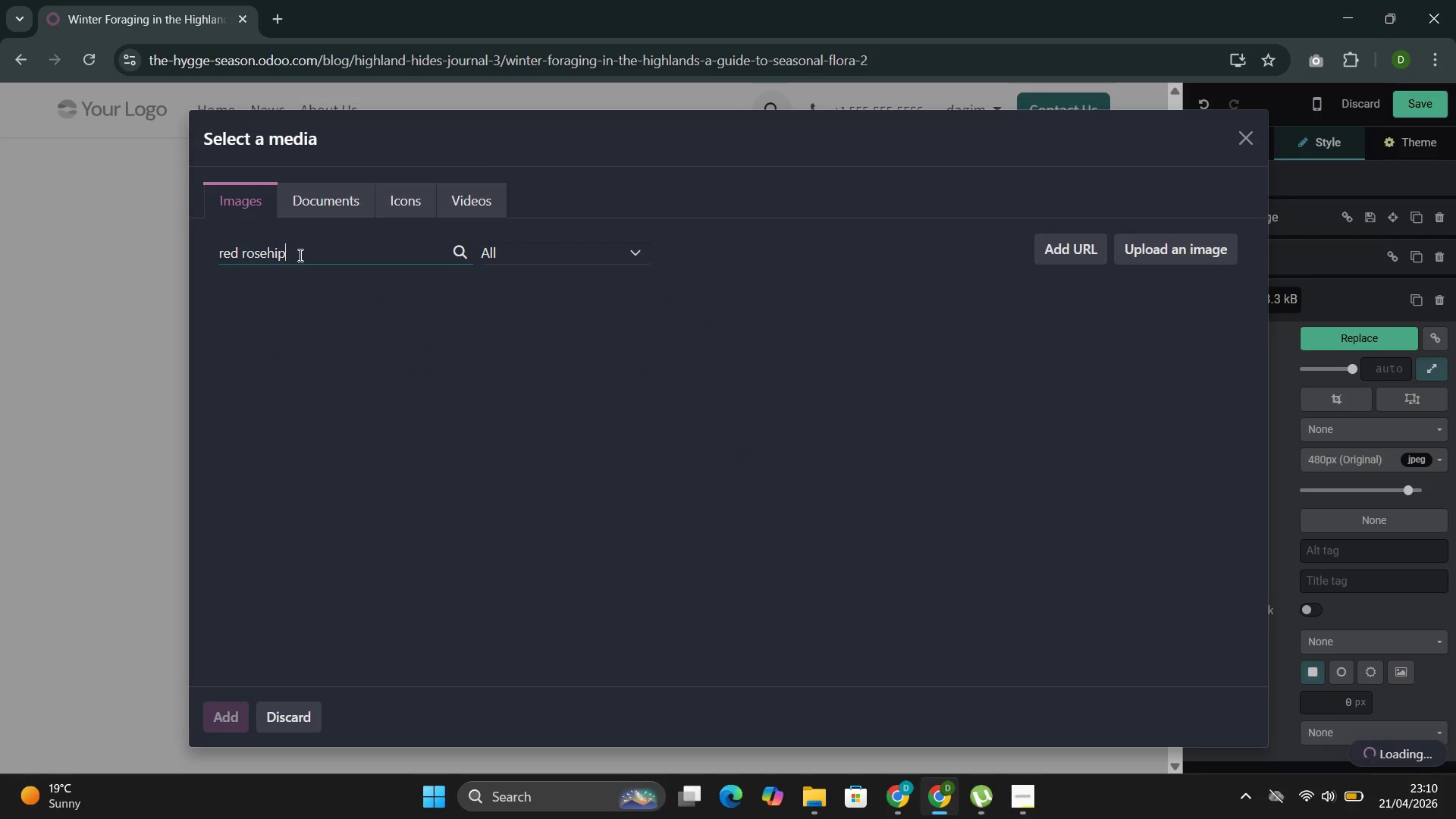 
key(Space)
 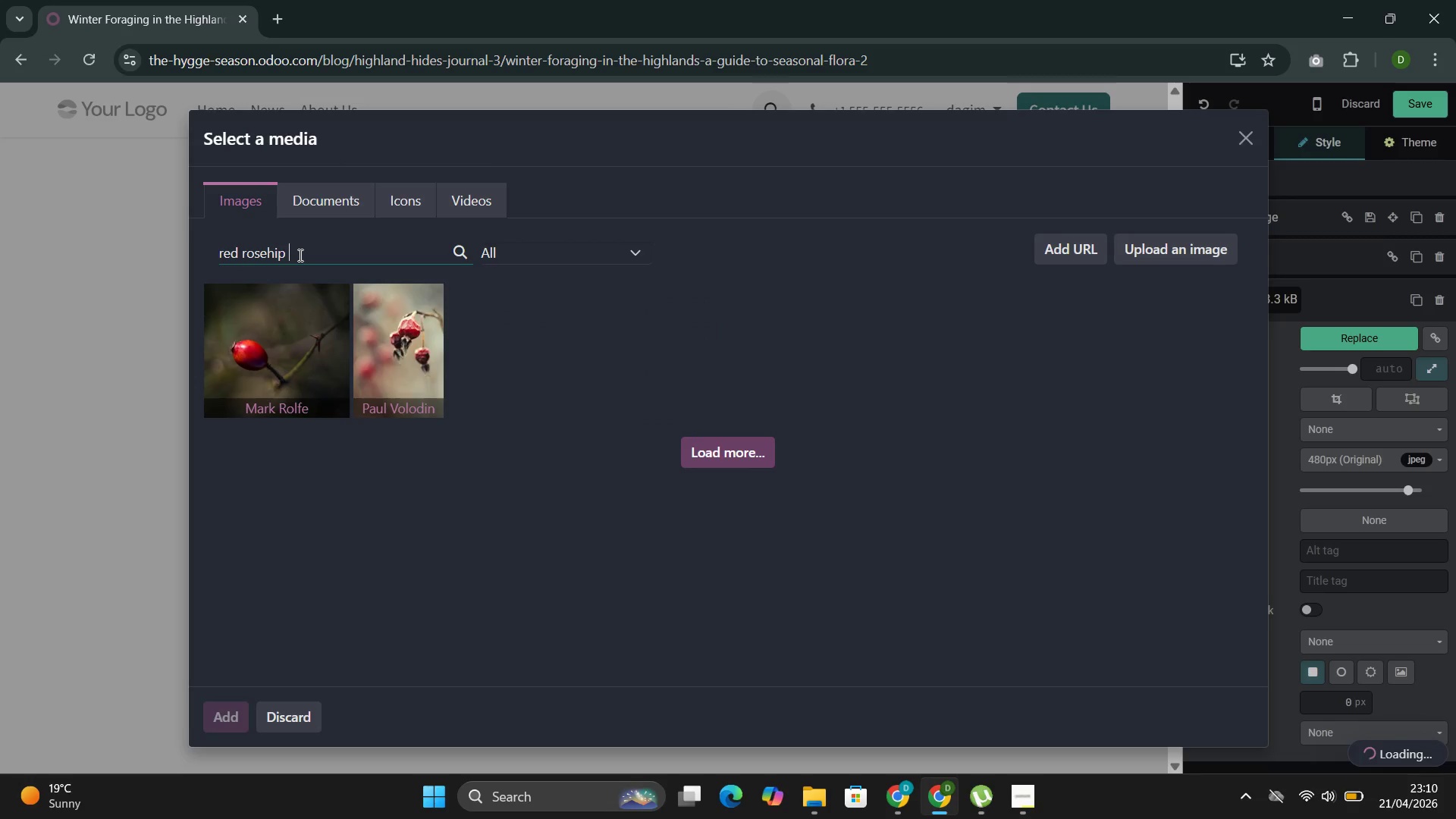 
key(A)
 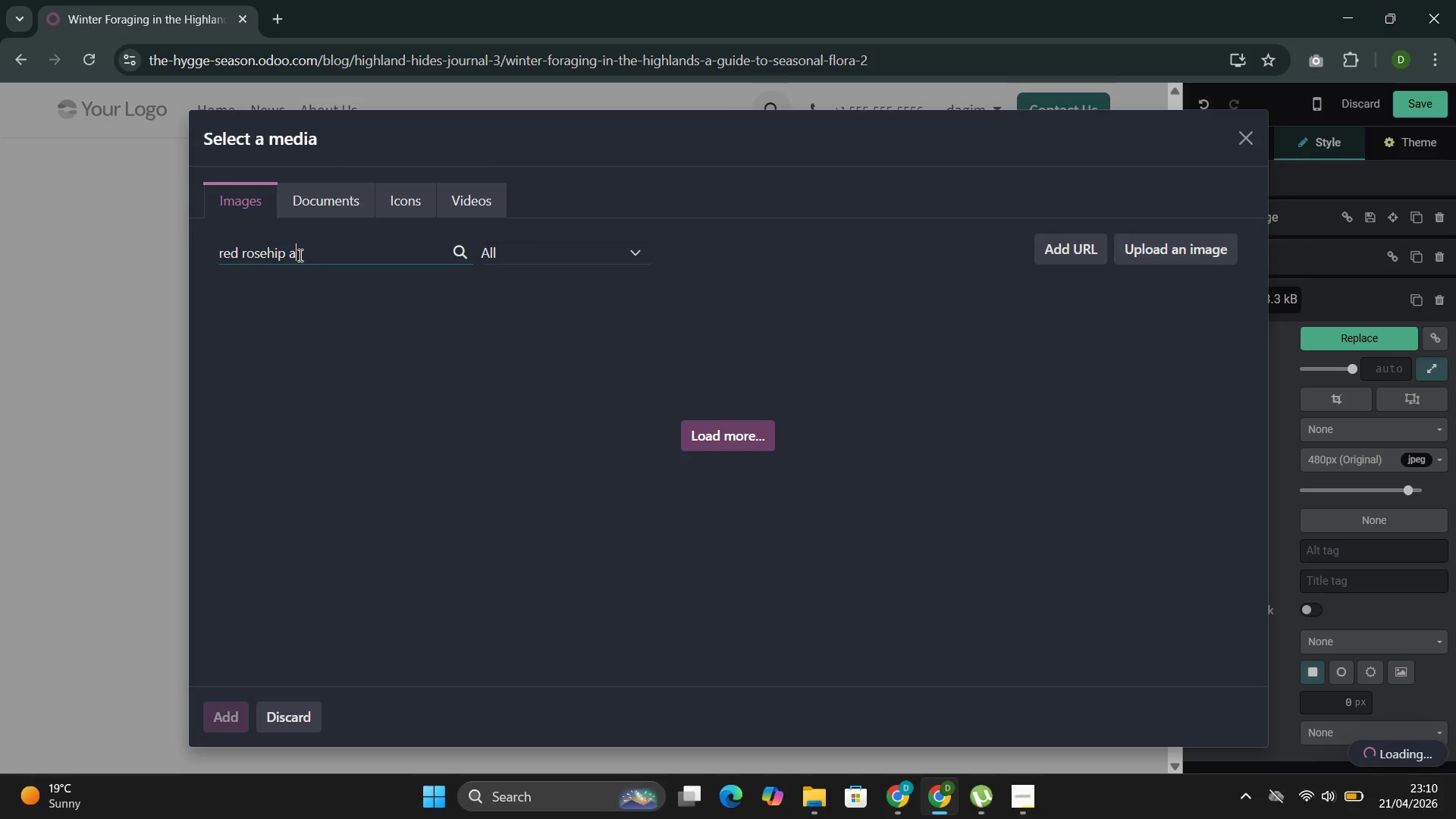 
type(ga)
 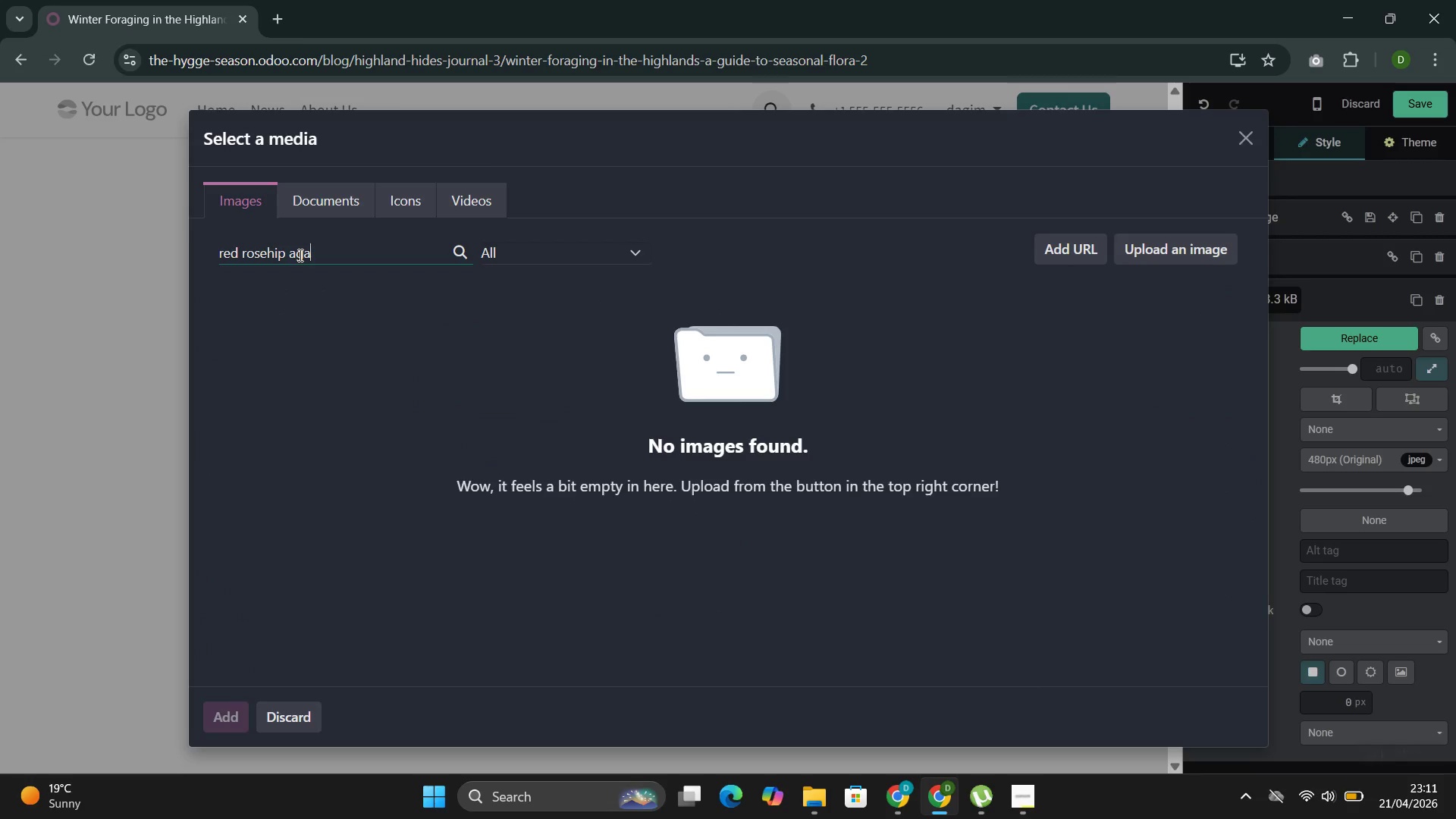 
type(inst snow)
 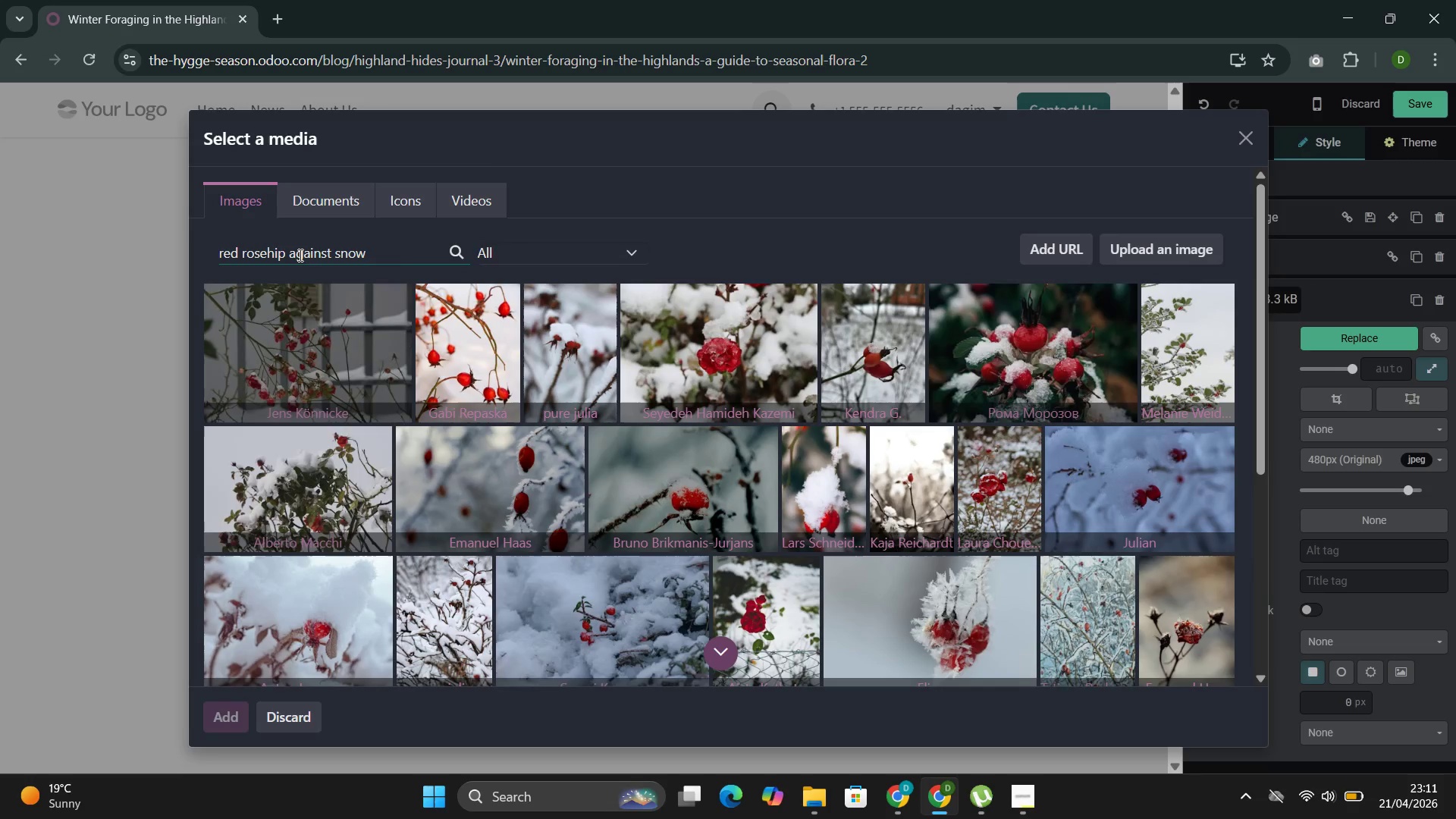 
wait(12.38)
 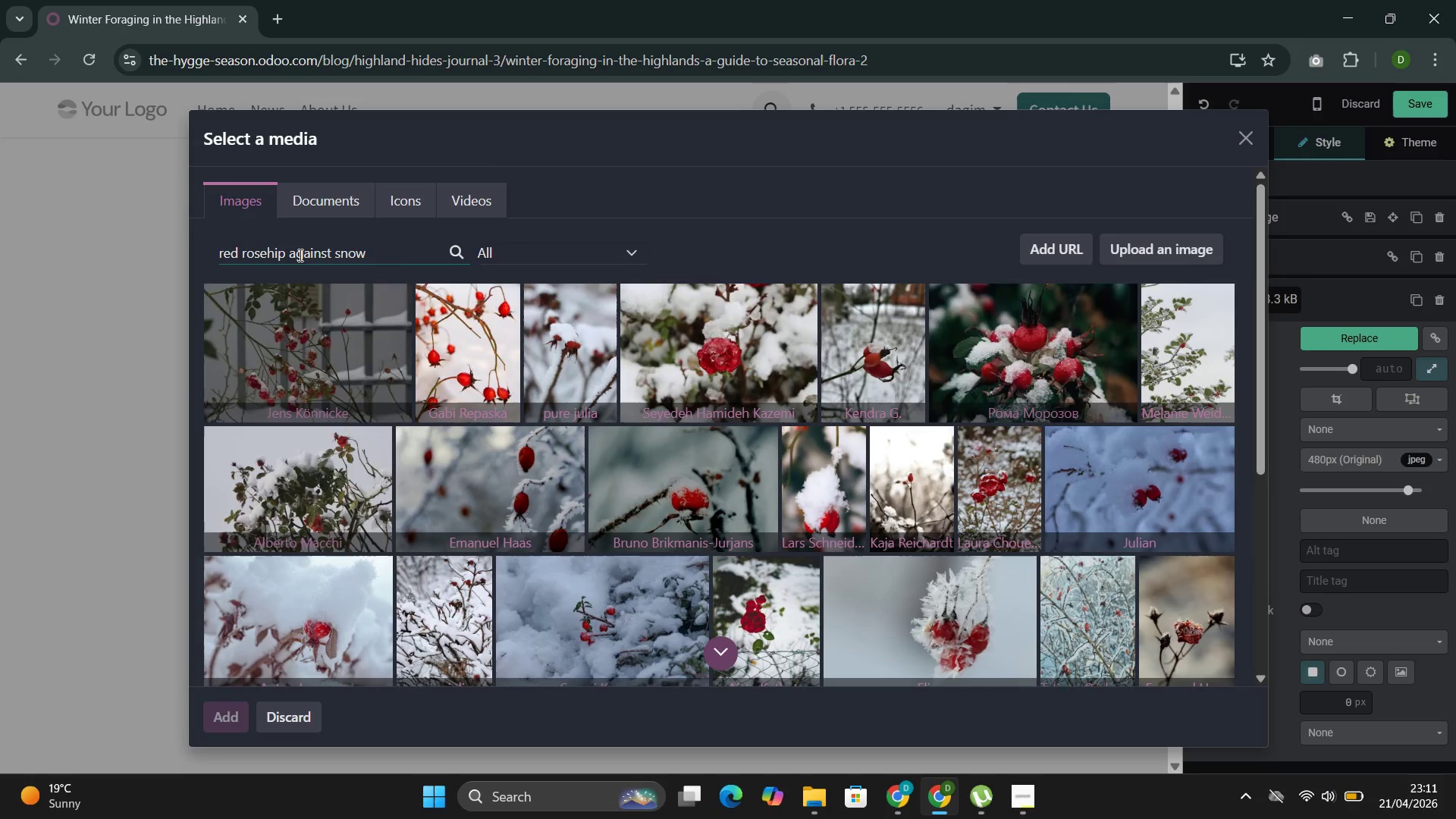 
scroll: coordinate [906, 532], scroll_direction: down, amount: 1.0
 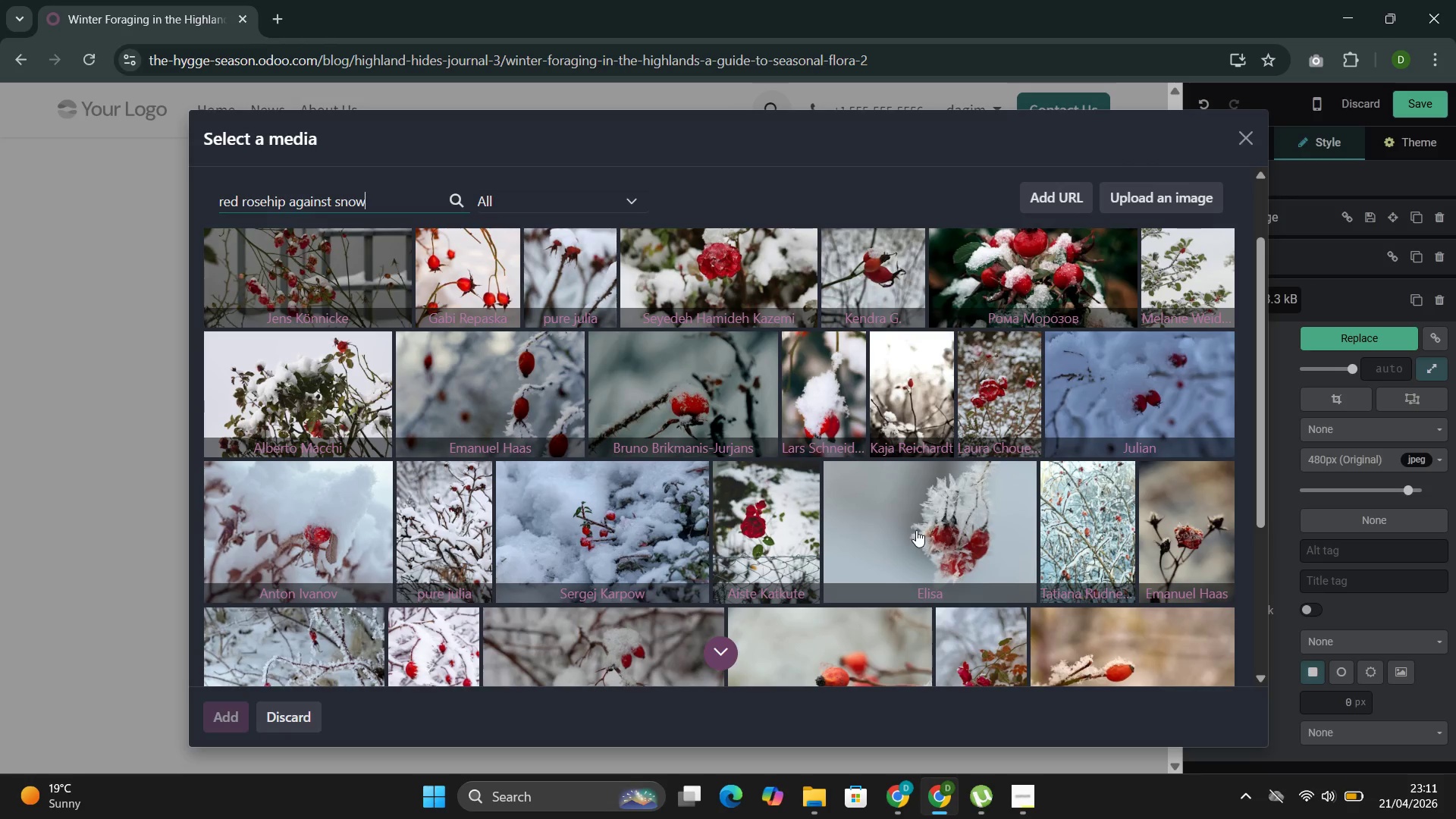 
left_click([916, 529])
 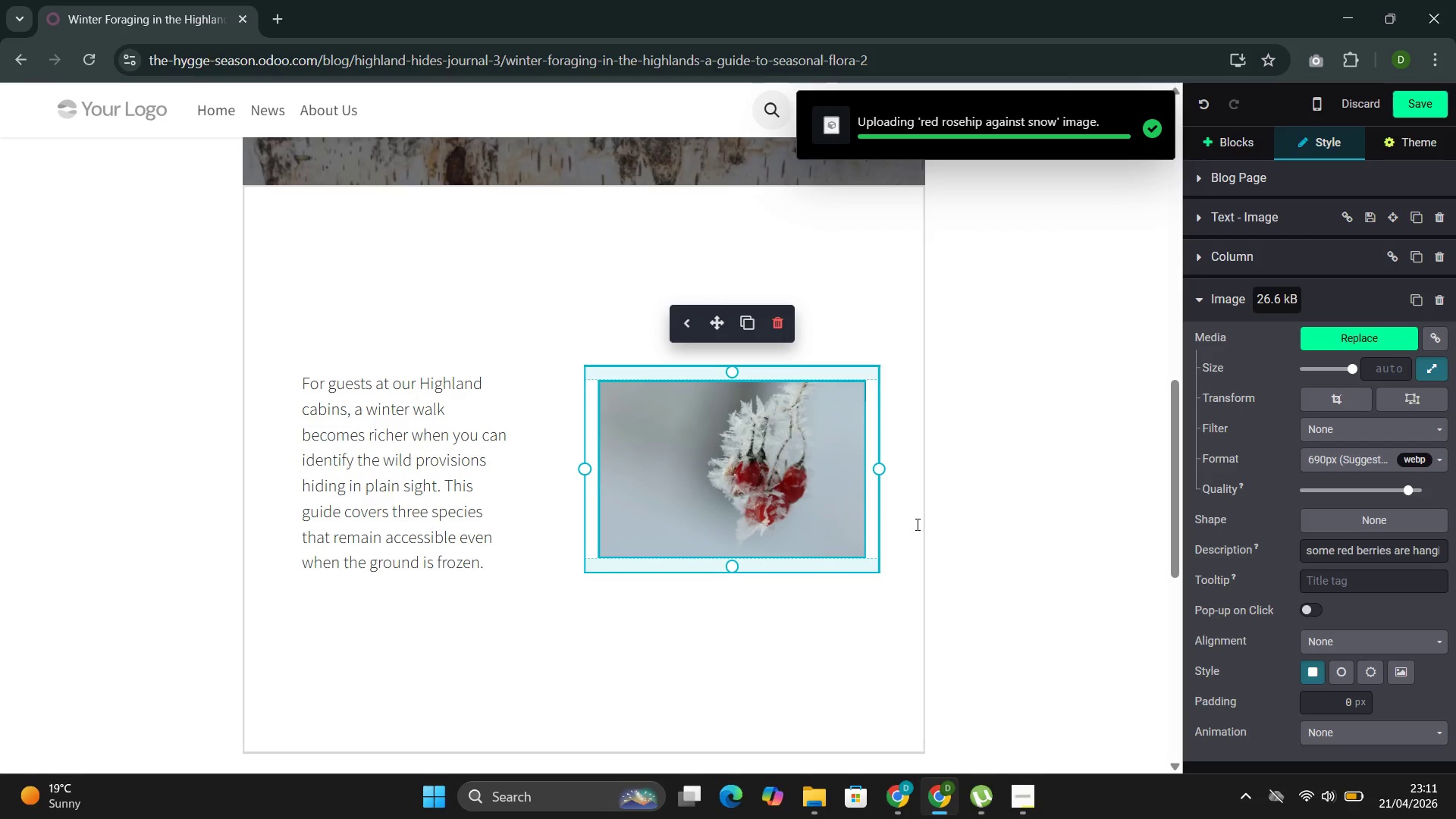 
wait(5.53)
 